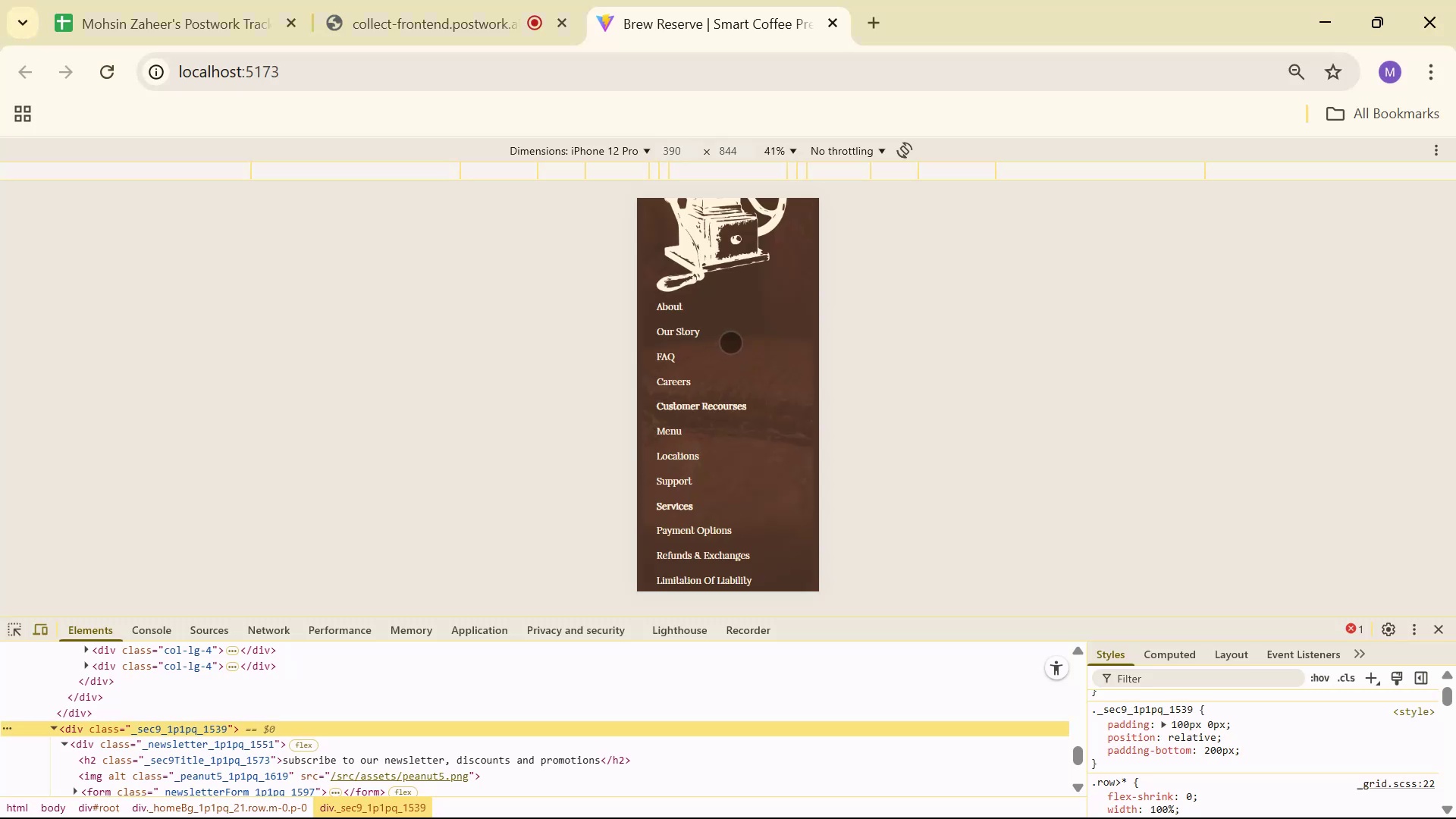 
key(Alt+AltLeft)
 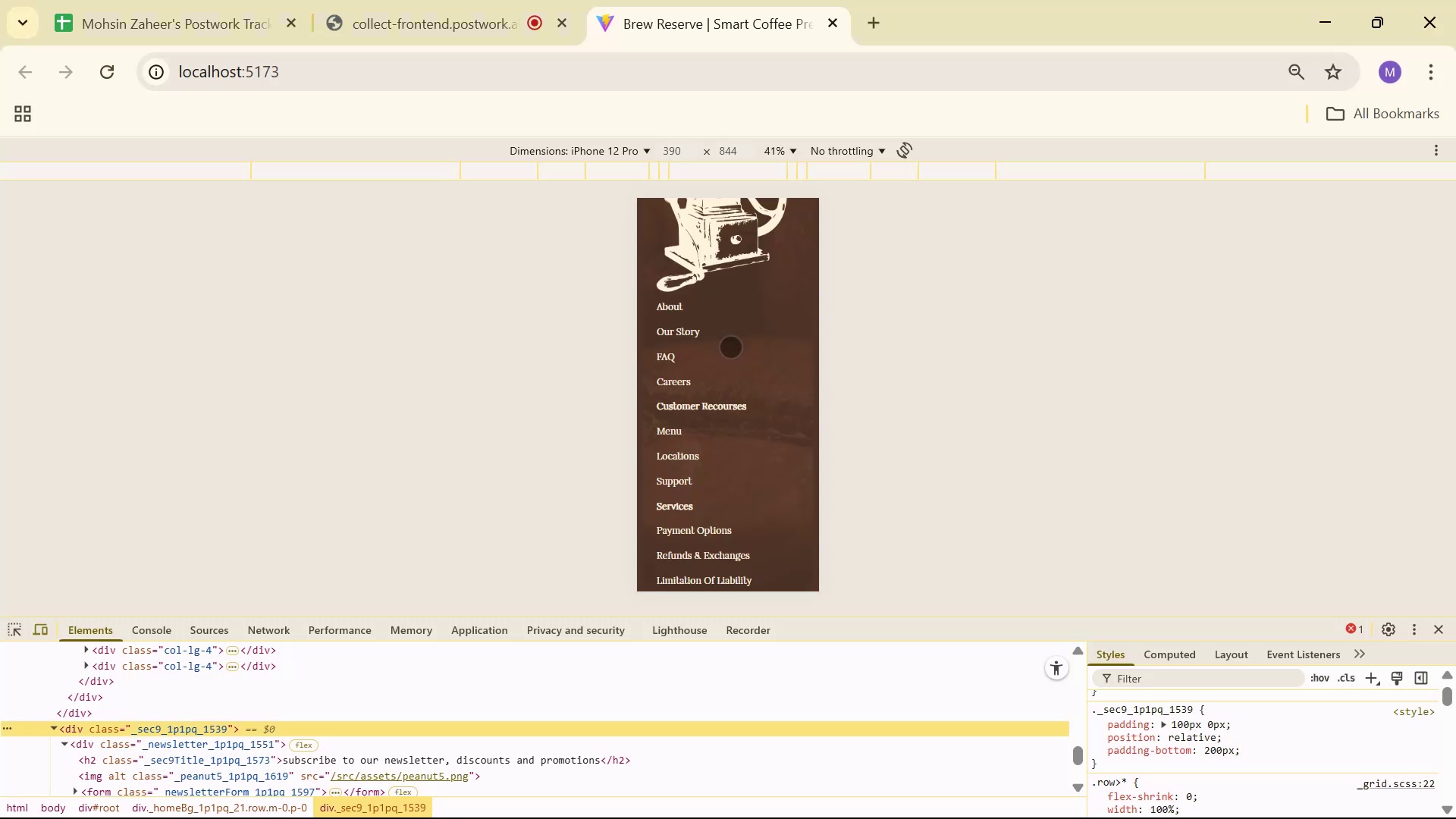 
key(Alt+Tab)
 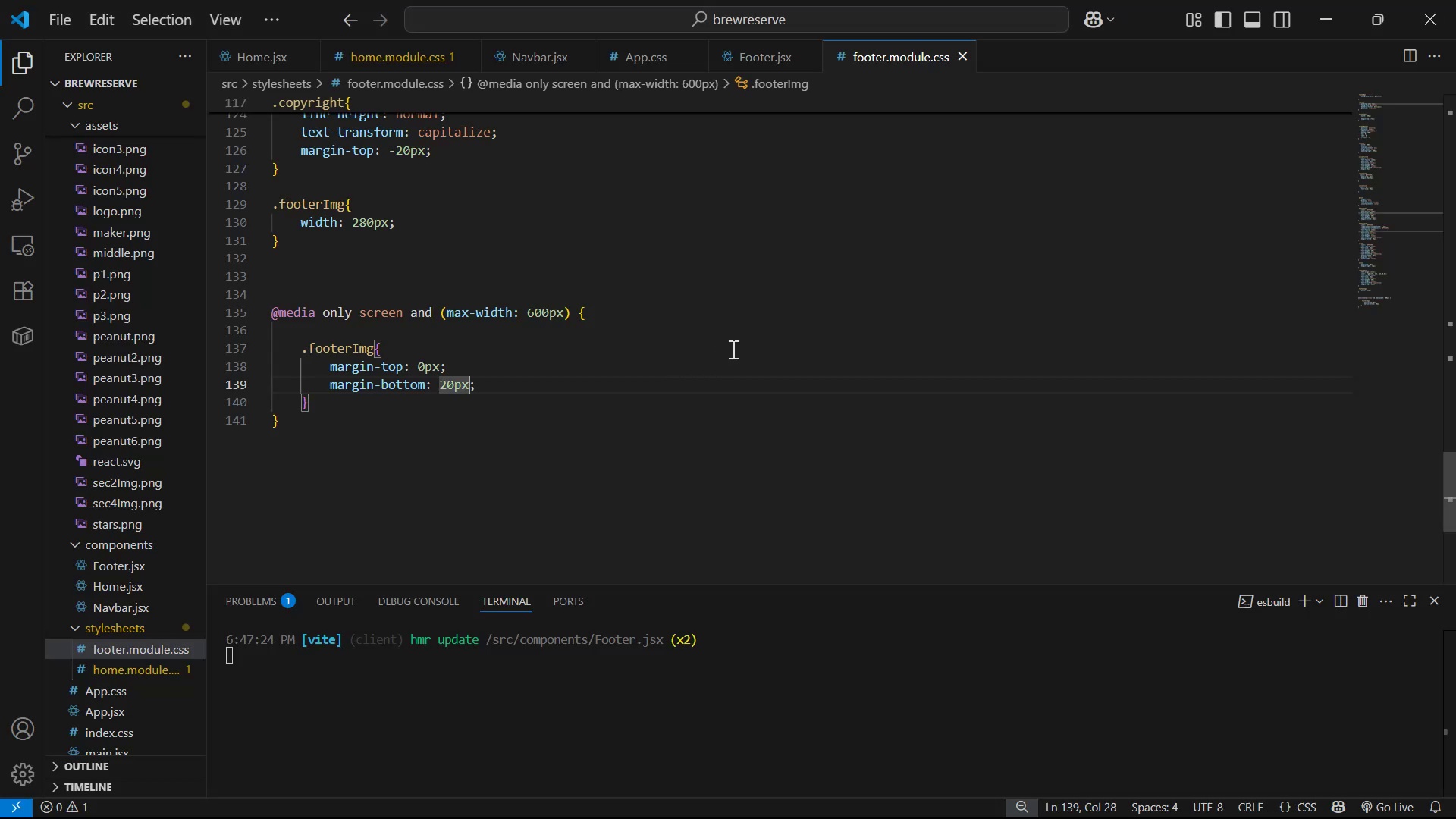 
key(ArrowLeft)
 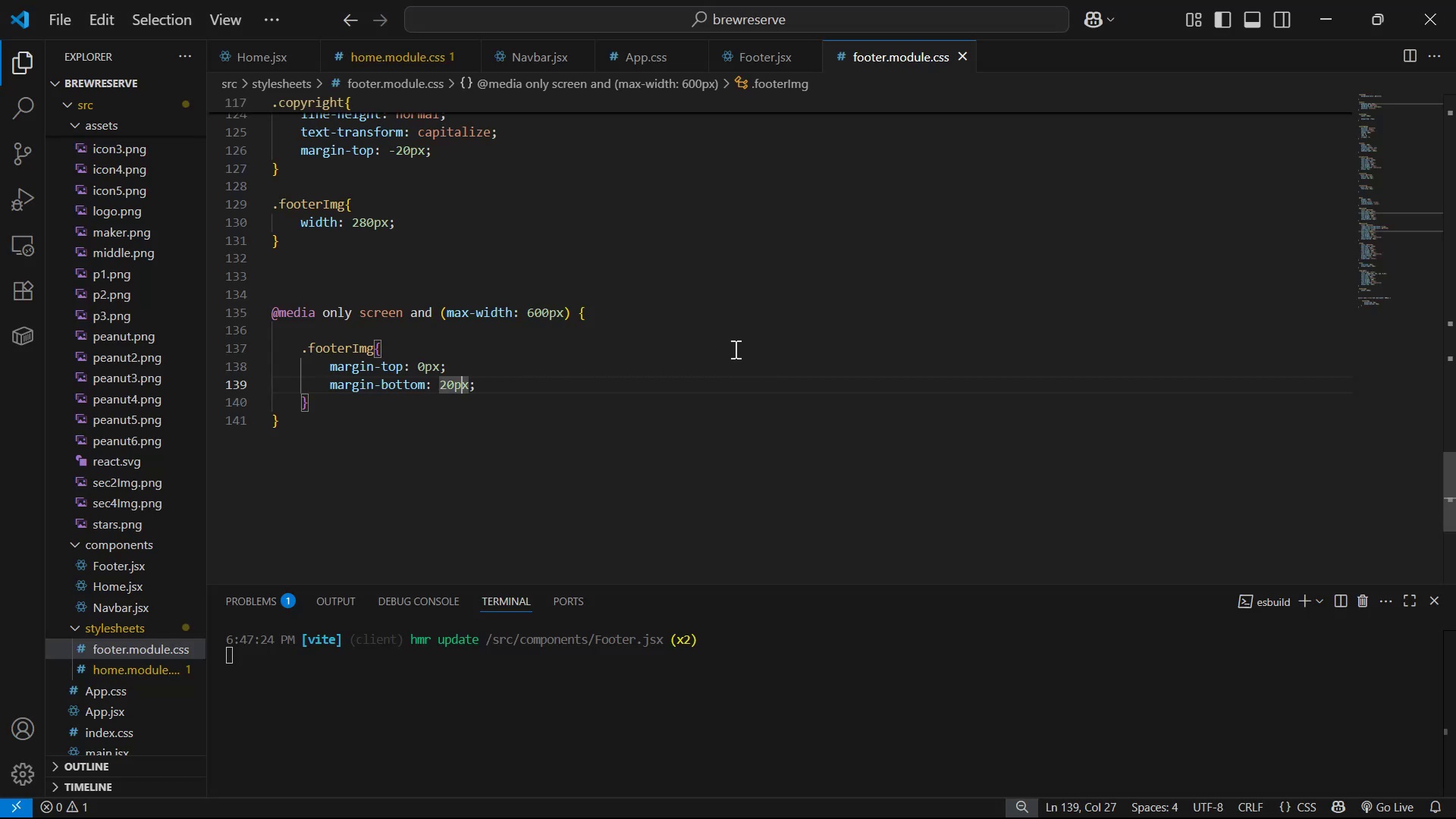 
key(ArrowLeft)
 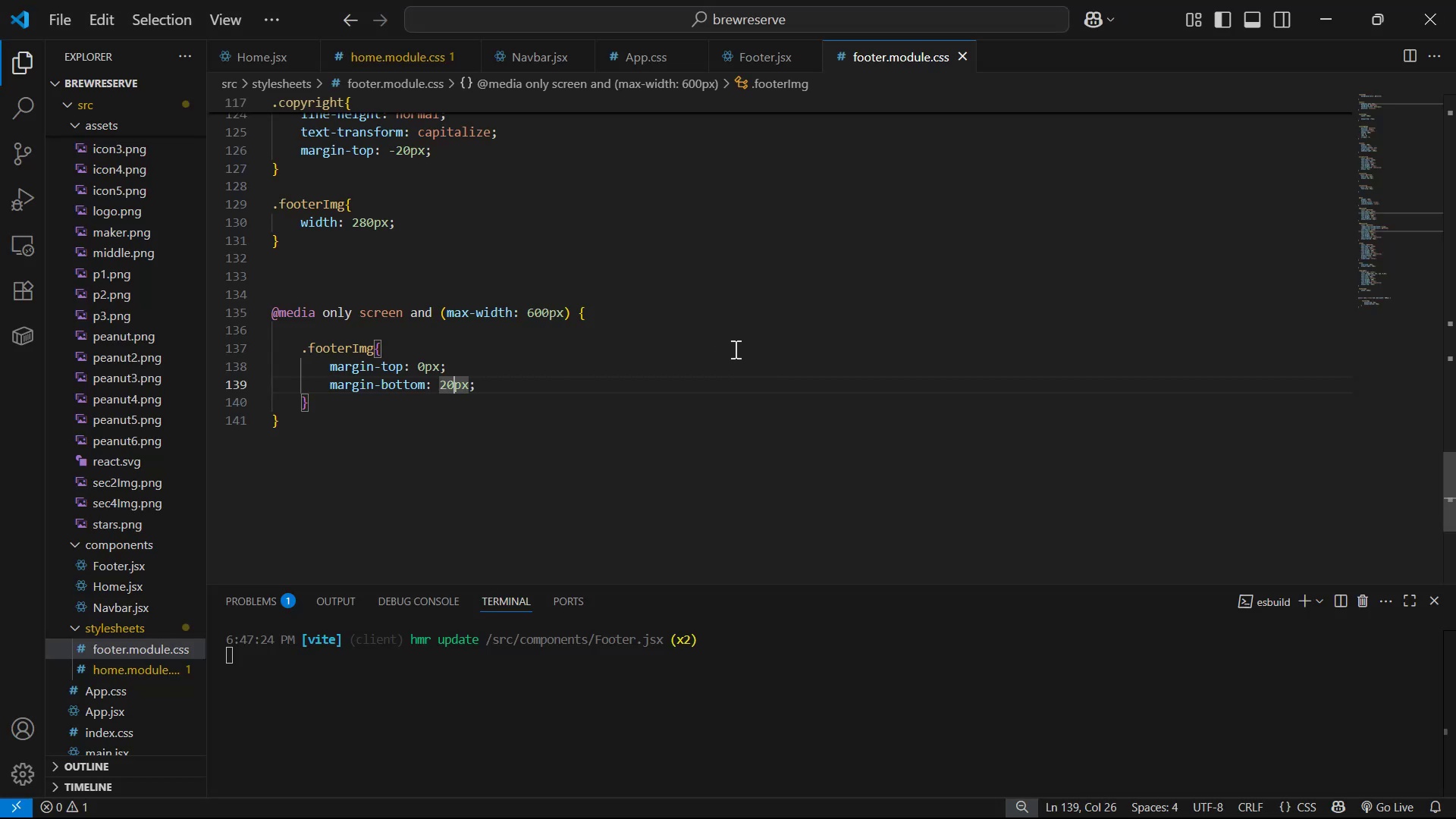 
key(ArrowLeft)
 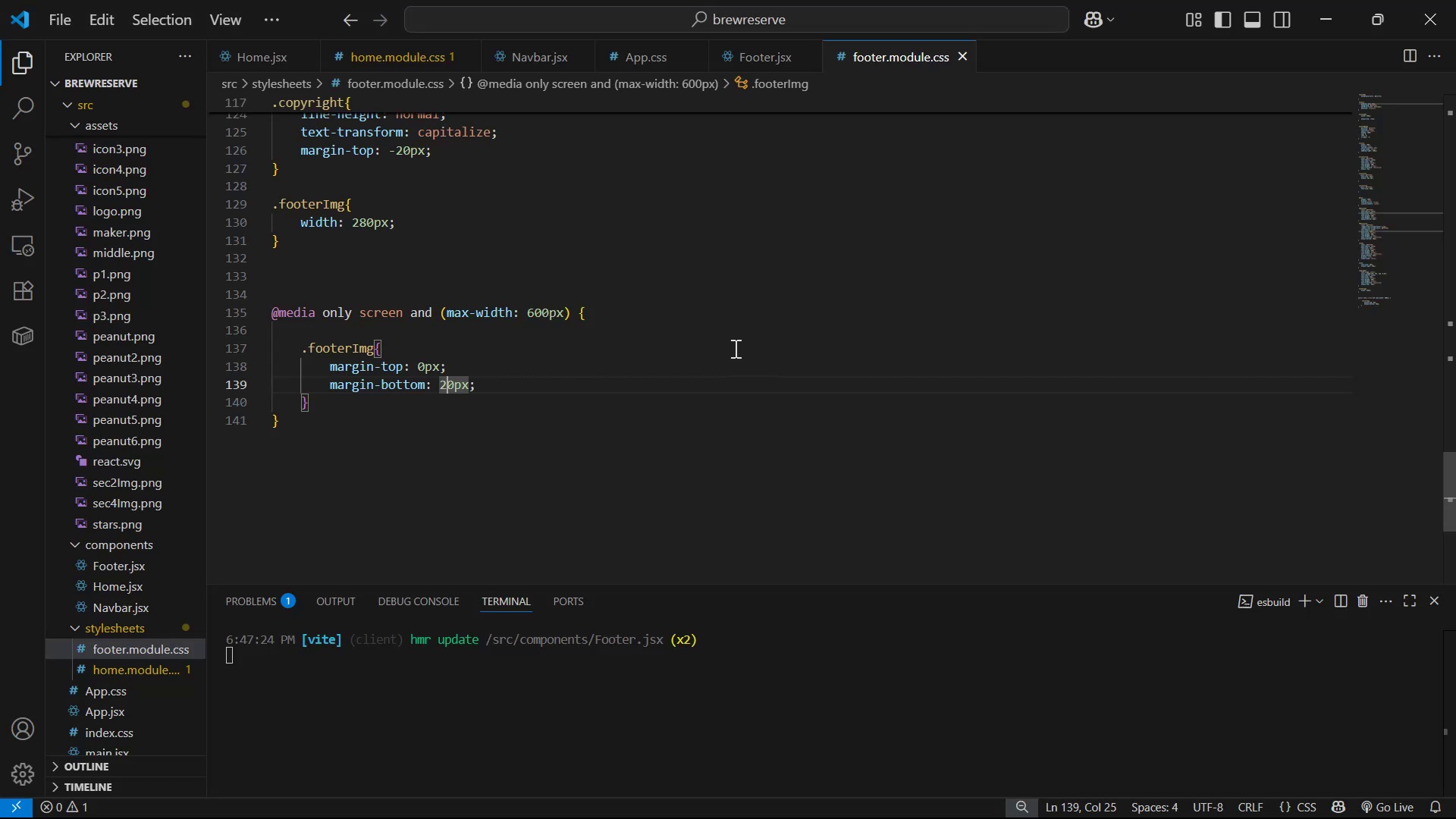 
key(Backspace)
 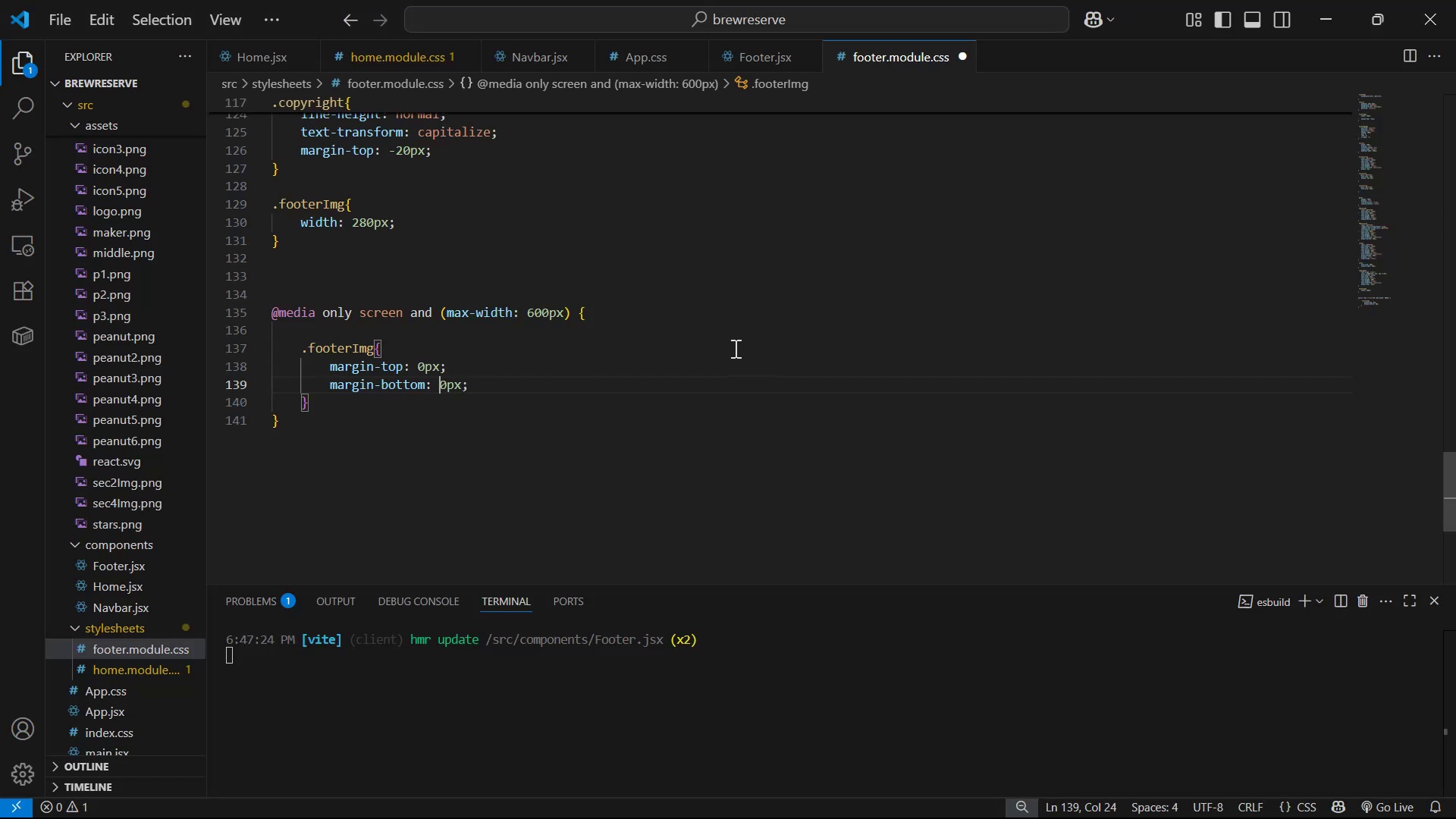 
key(4)
 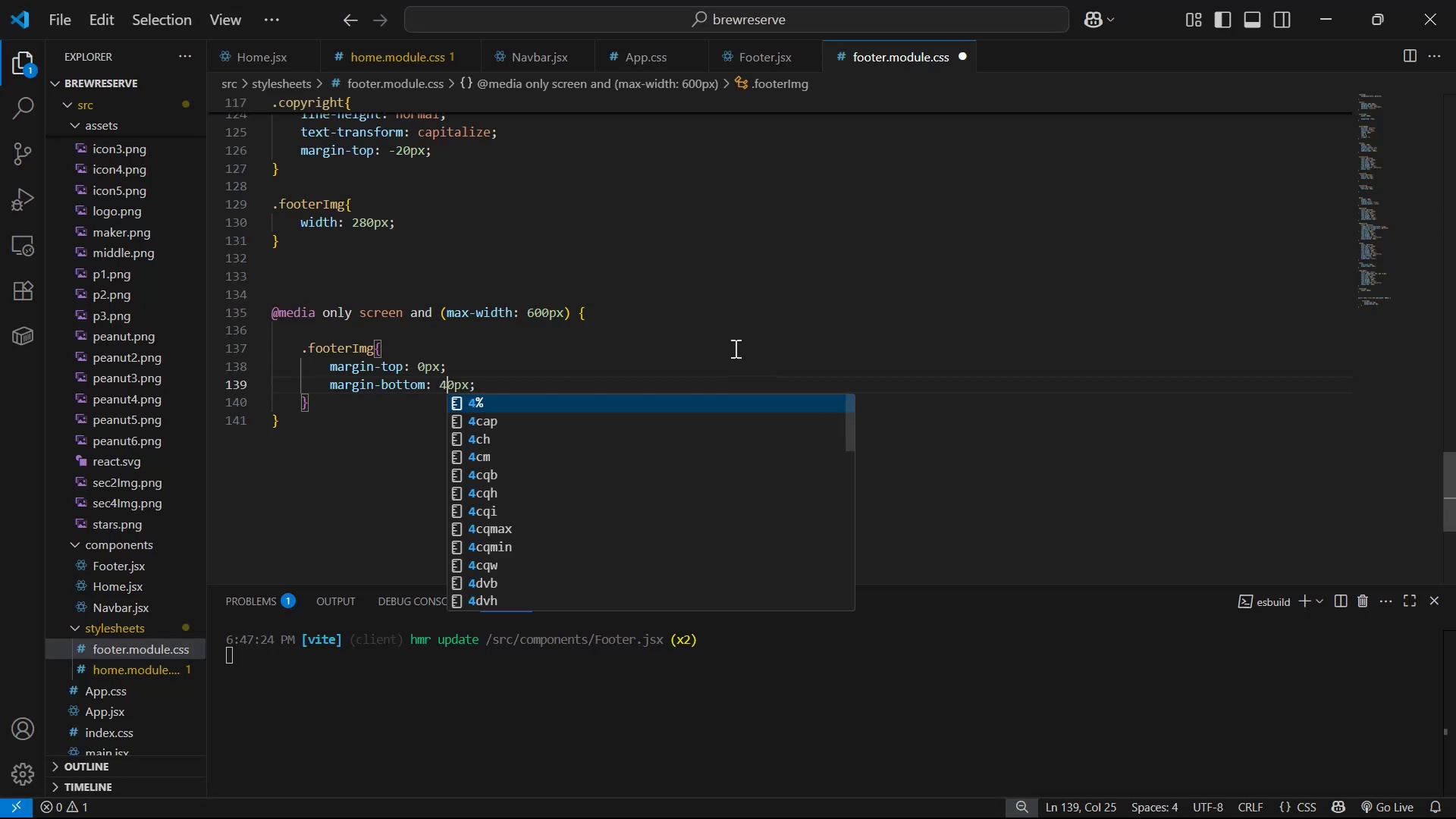 
key(Control+ControlLeft)
 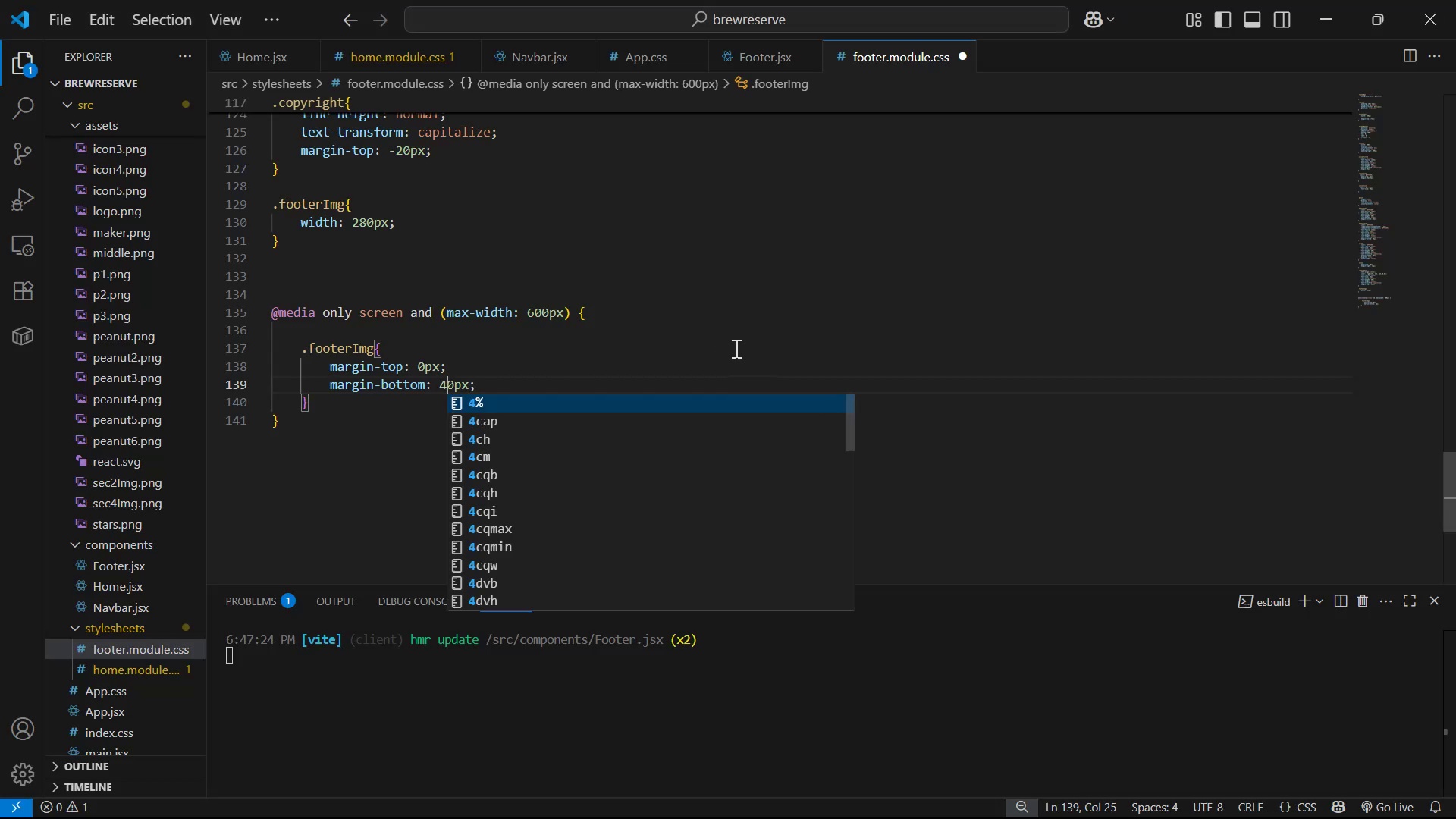 
key(Control+S)
 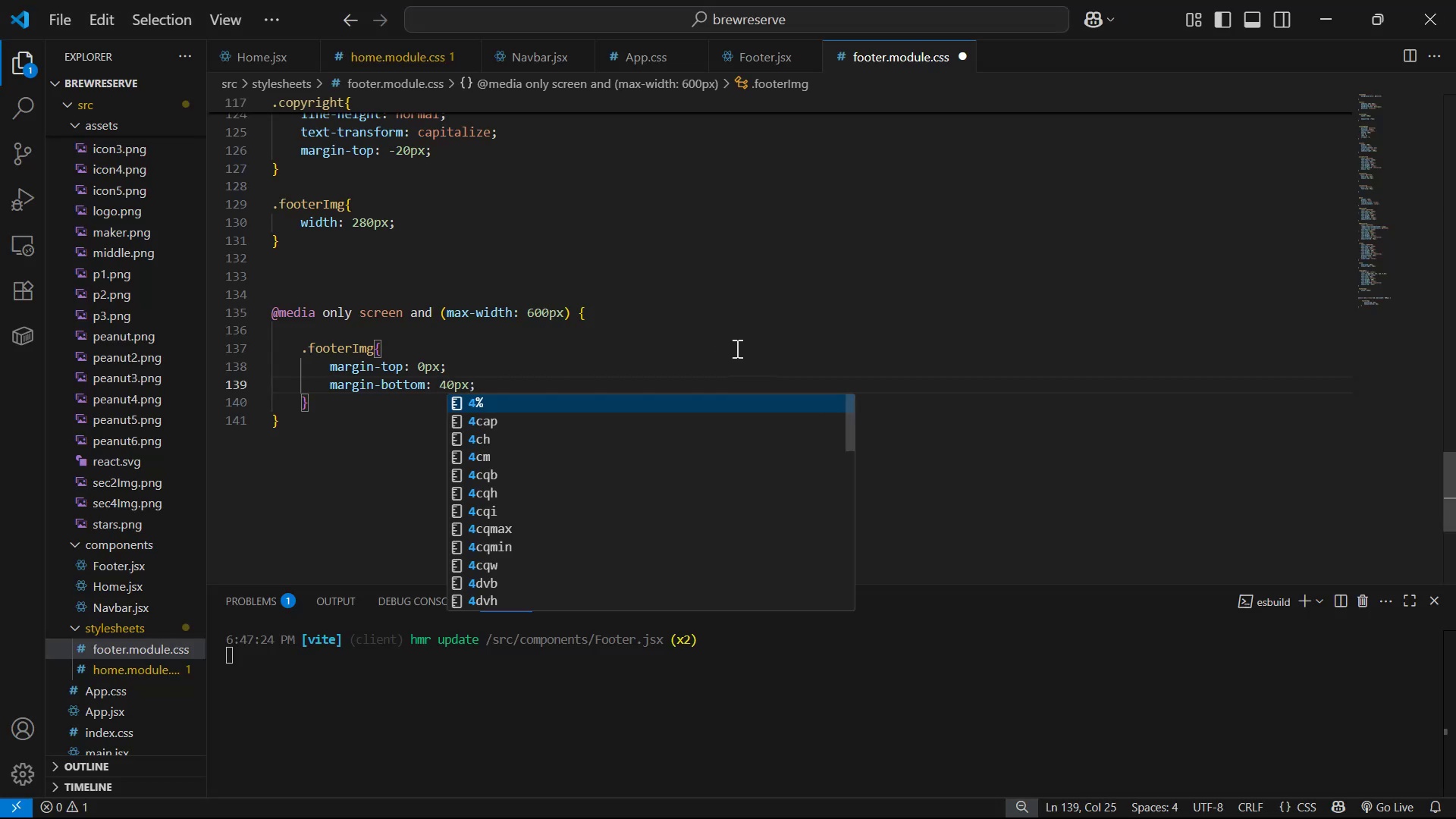 
key(Alt+AltLeft)
 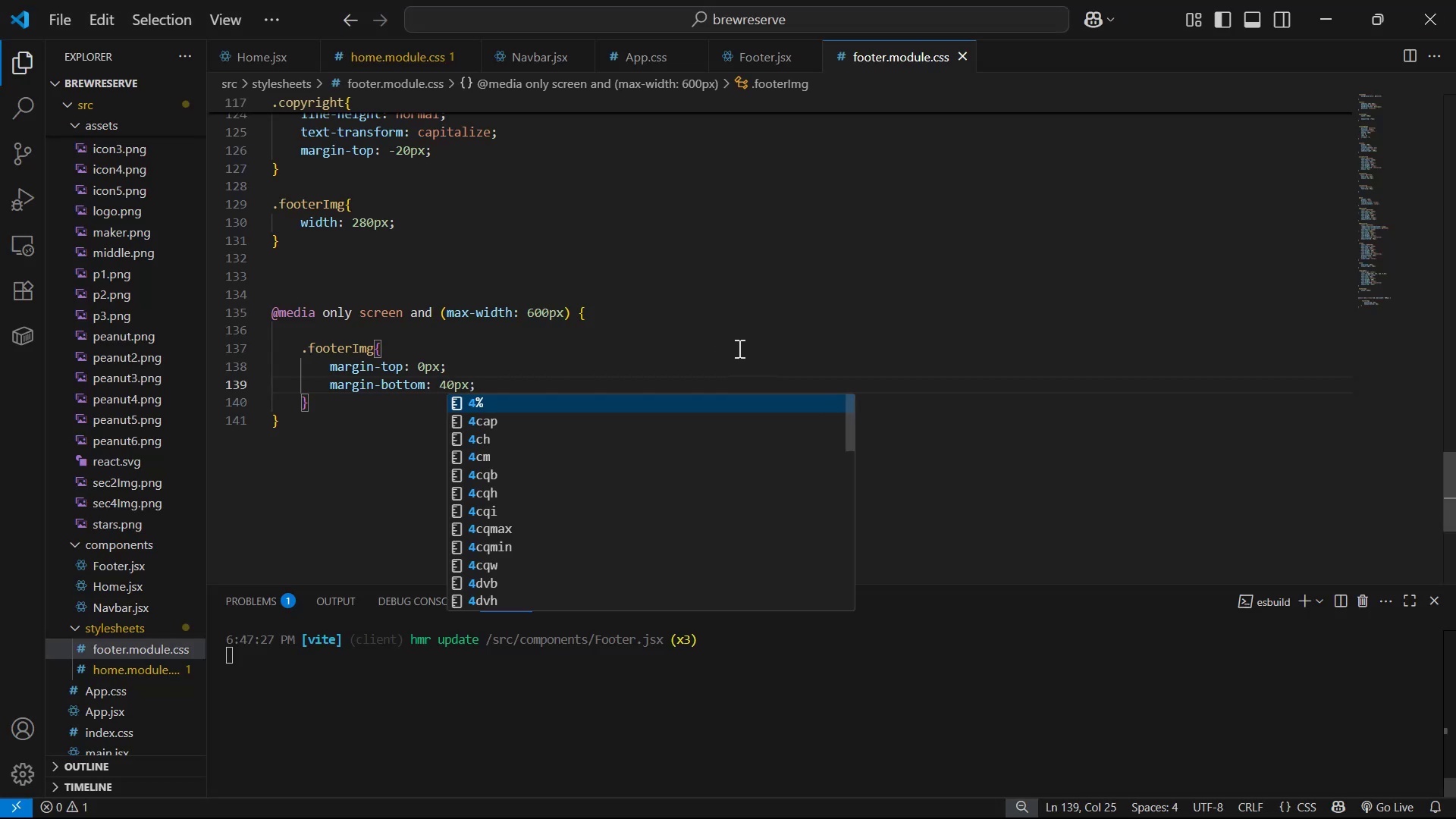 
key(Alt+Tab)
 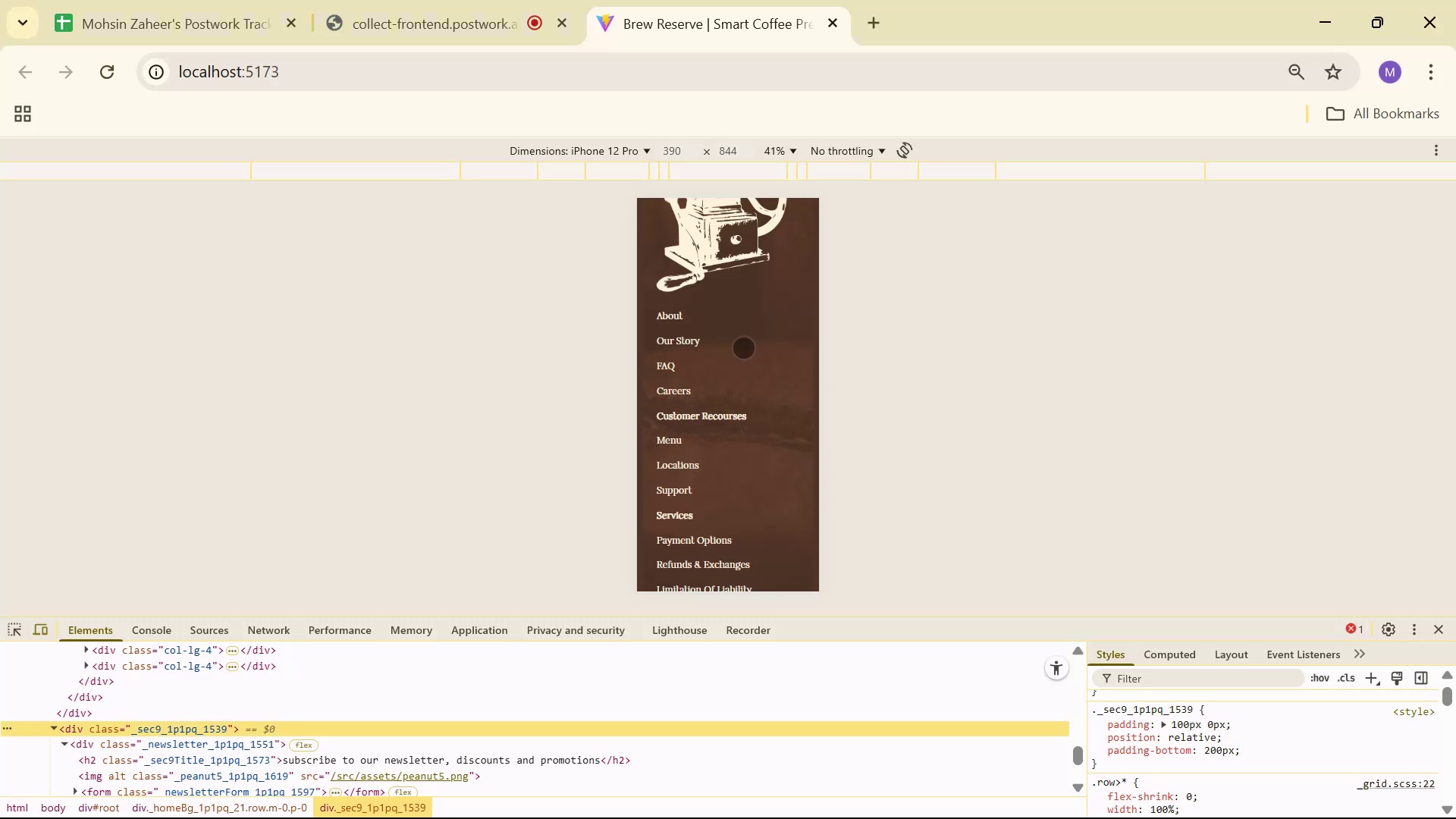 
scroll: coordinate [783, 336], scroll_direction: down, amount: 17.0
 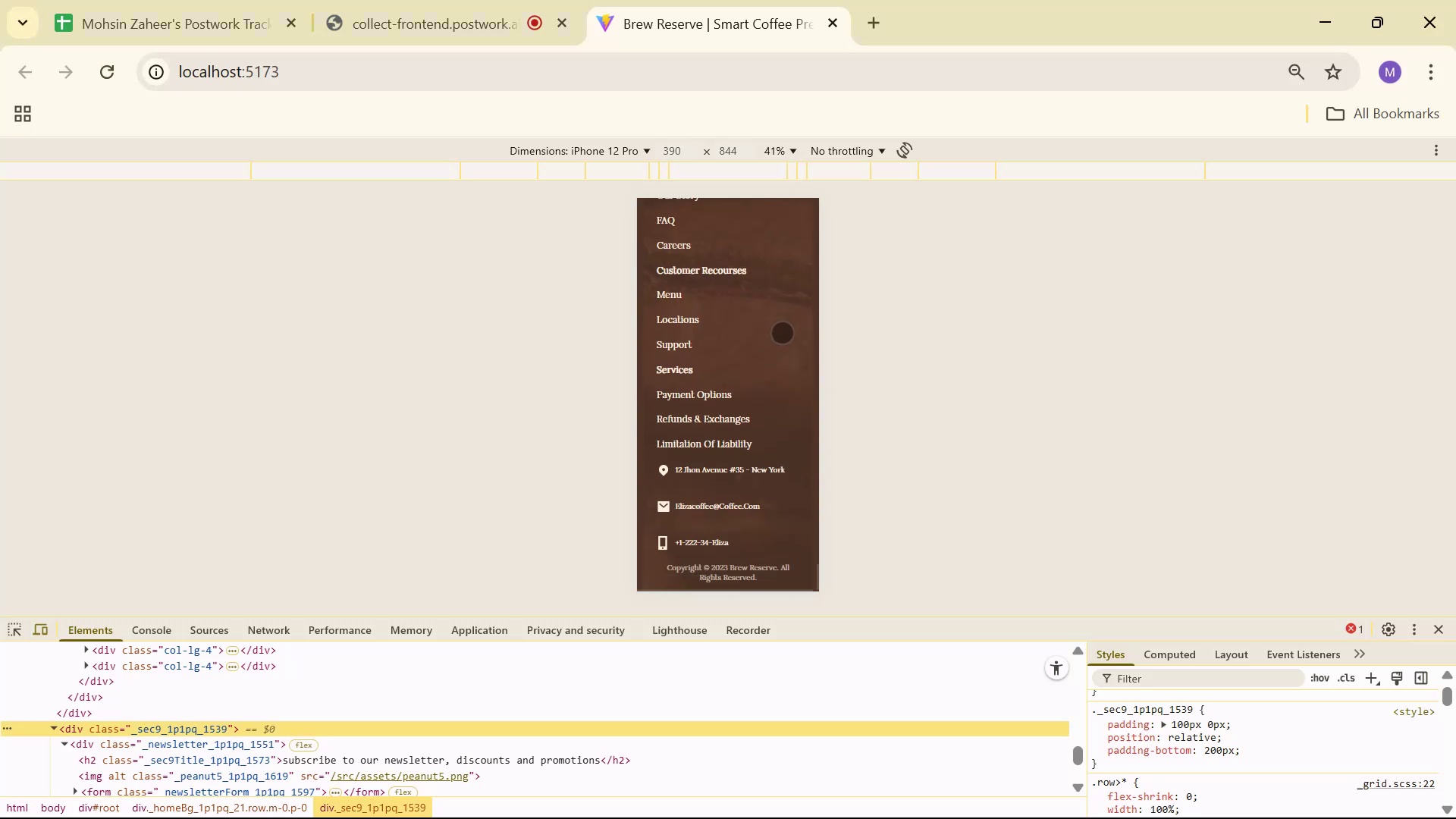 
scroll: coordinate [779, 330], scroll_direction: none, amount: 0.0
 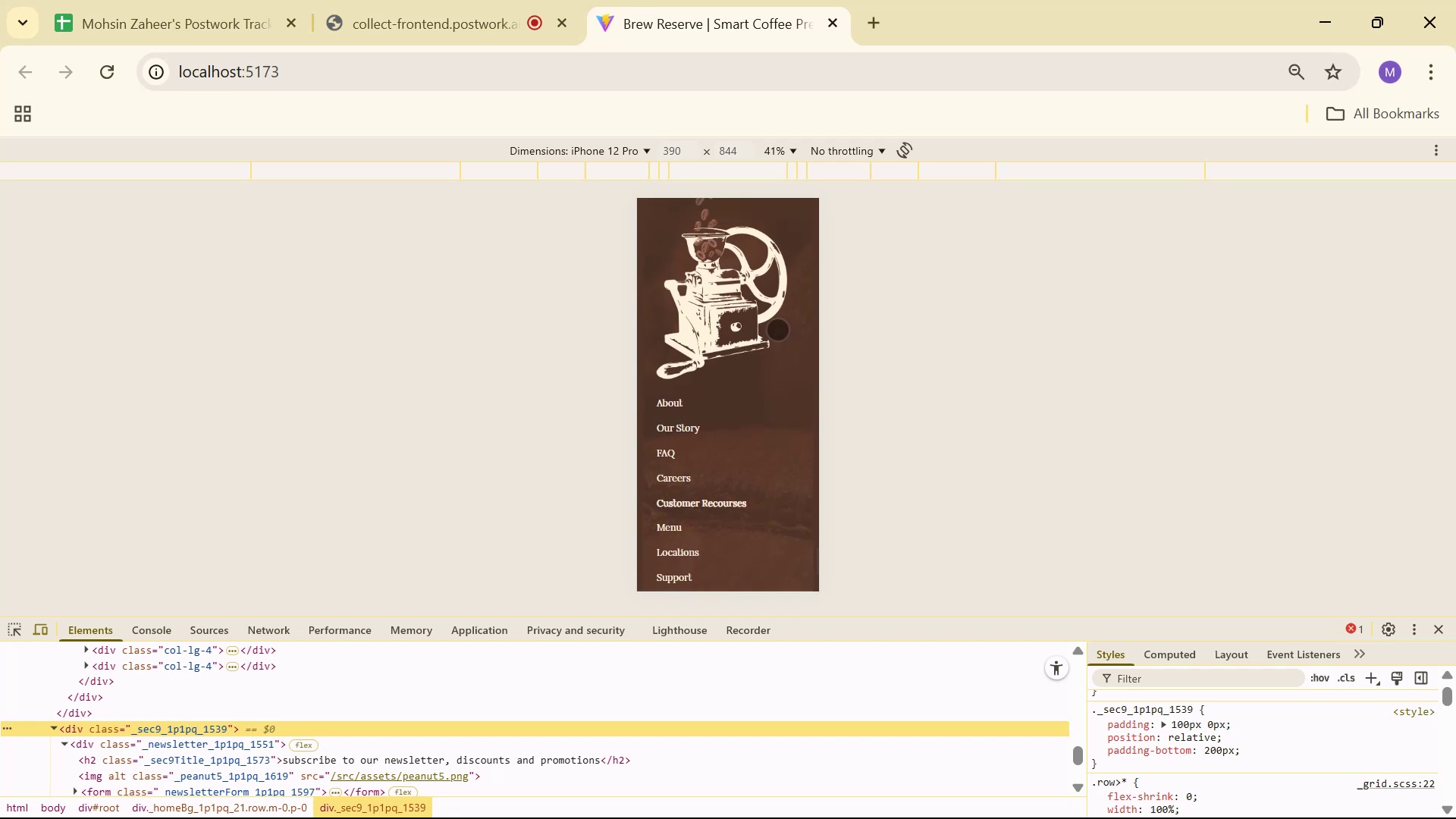 
scroll: coordinate [779, 334], scroll_direction: down, amount: 7.0
 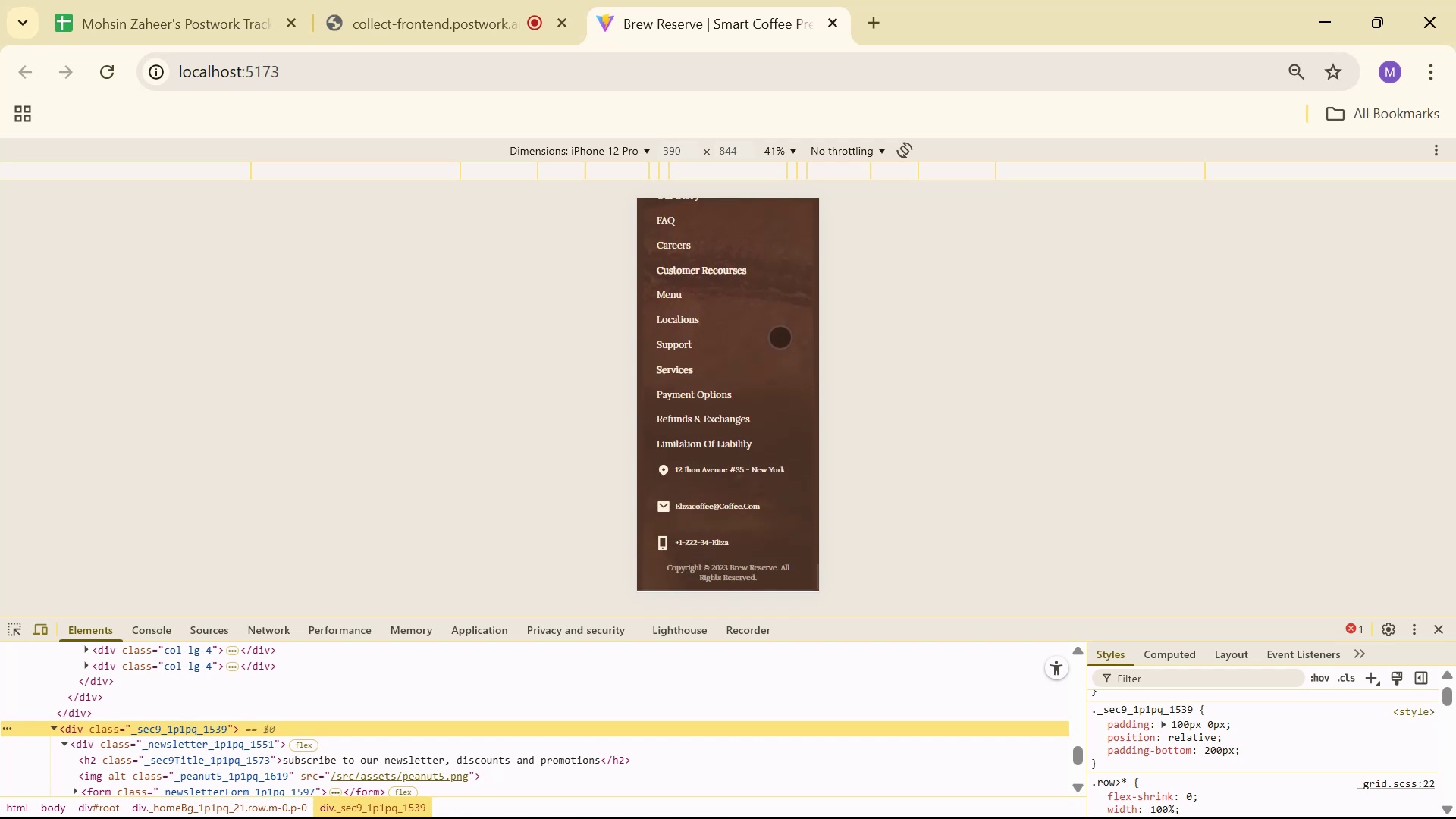 
scroll: coordinate [784, 333], scroll_direction: up, amount: 2.0
 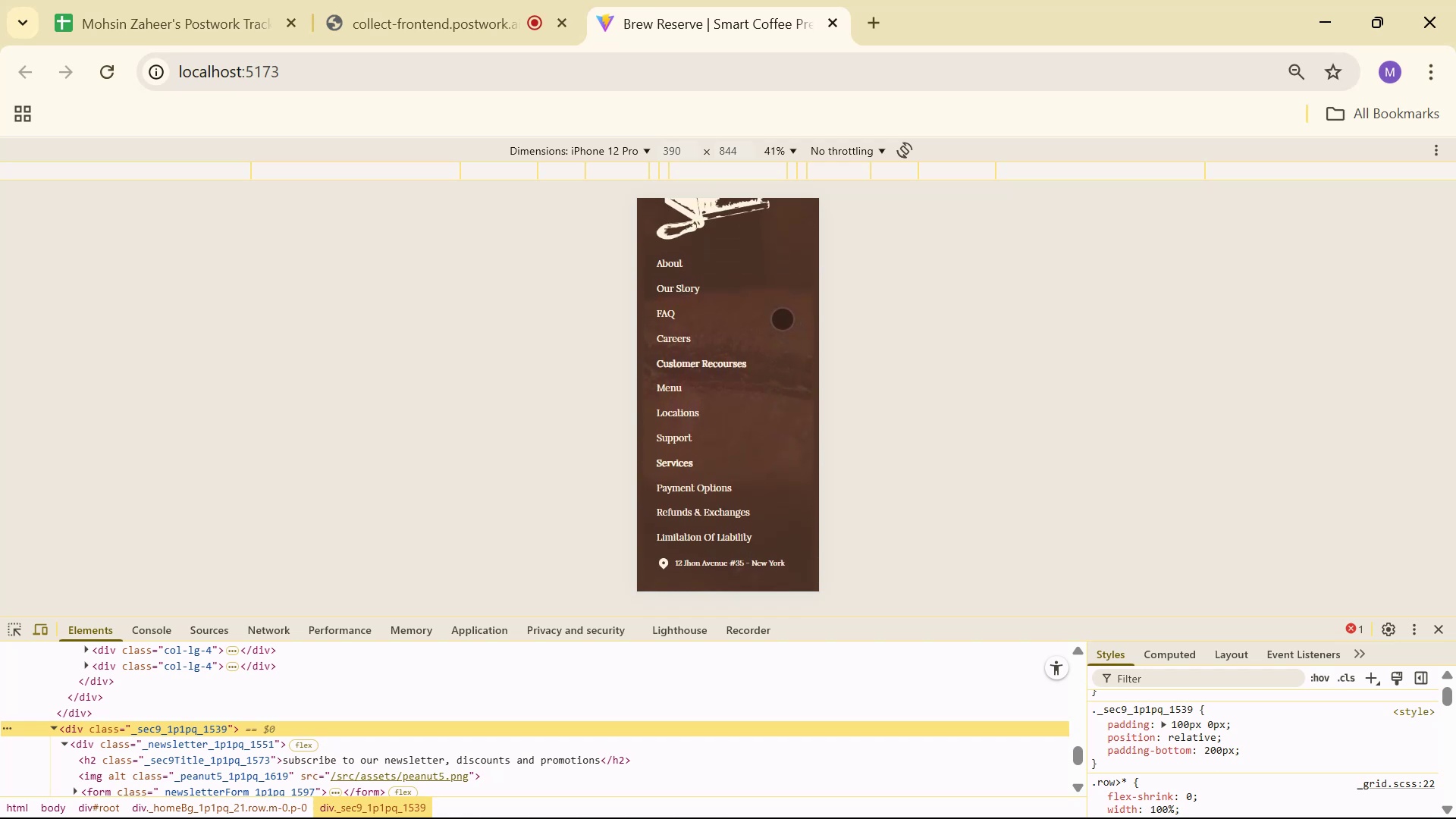 
scroll: coordinate [780, 315], scroll_direction: down, amount: 4.0
 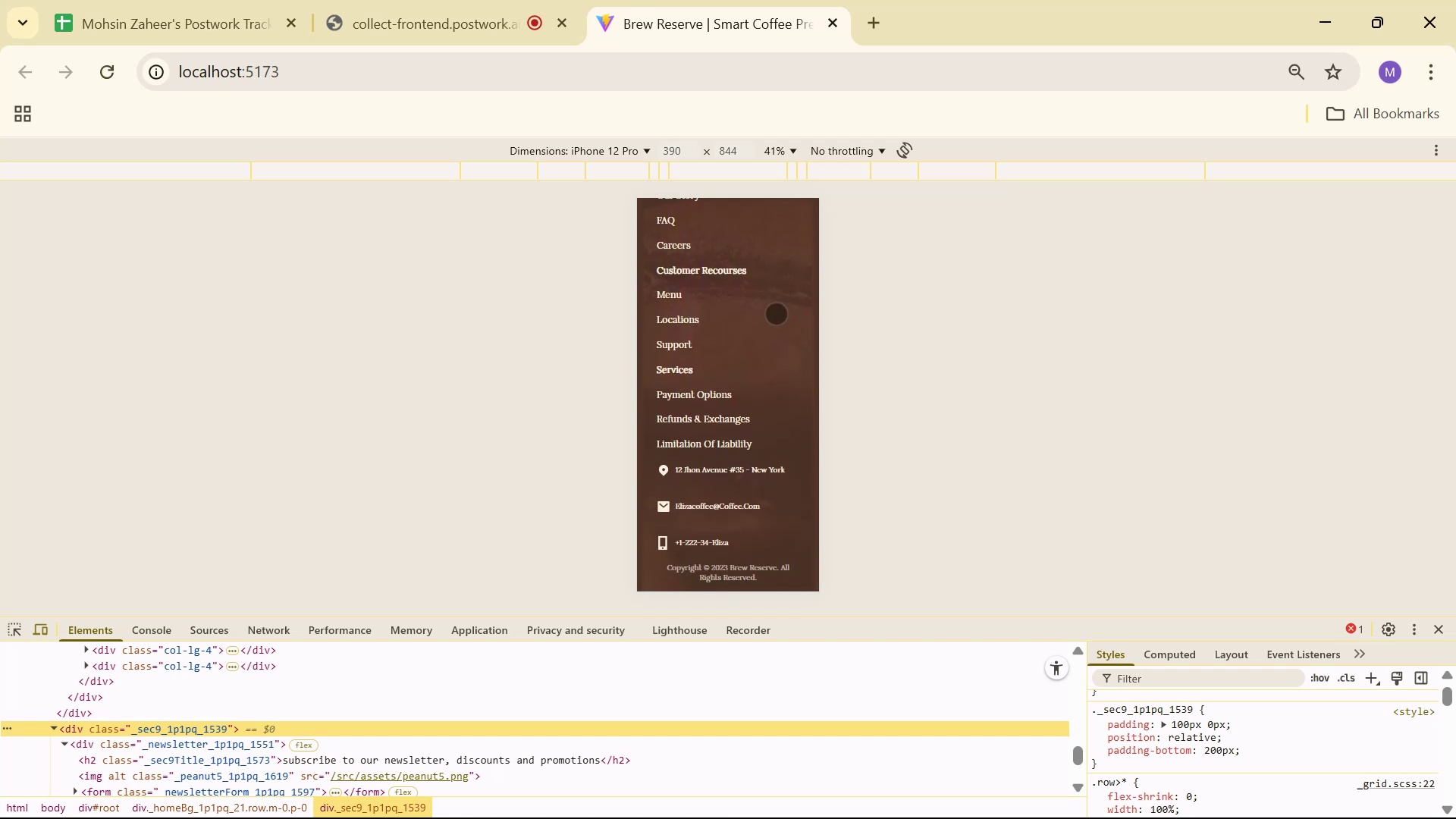 
scroll: coordinate [776, 316], scroll_direction: up, amount: 2.0
 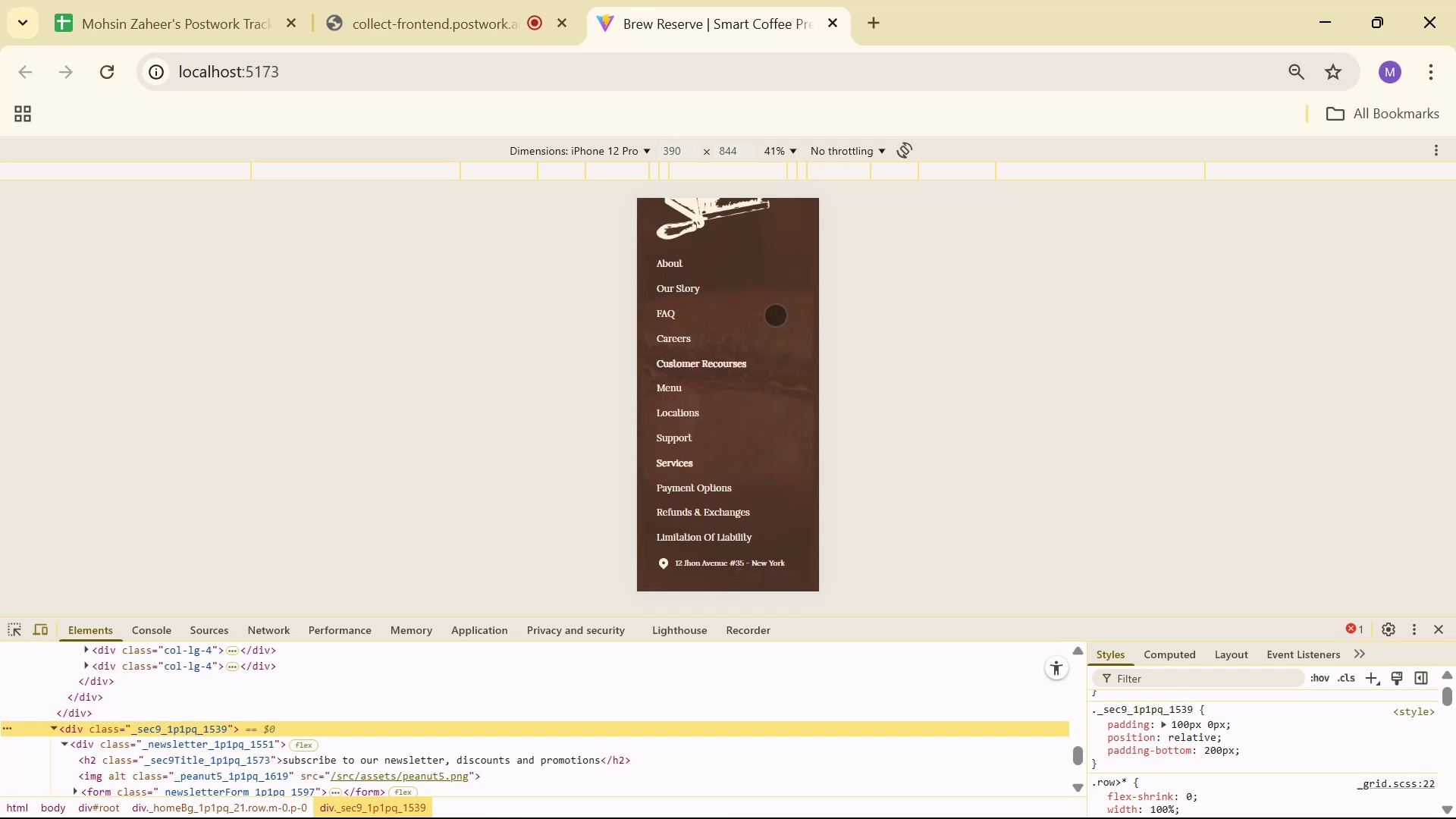 
scroll: coordinate [776, 318], scroll_direction: down, amount: 4.0
 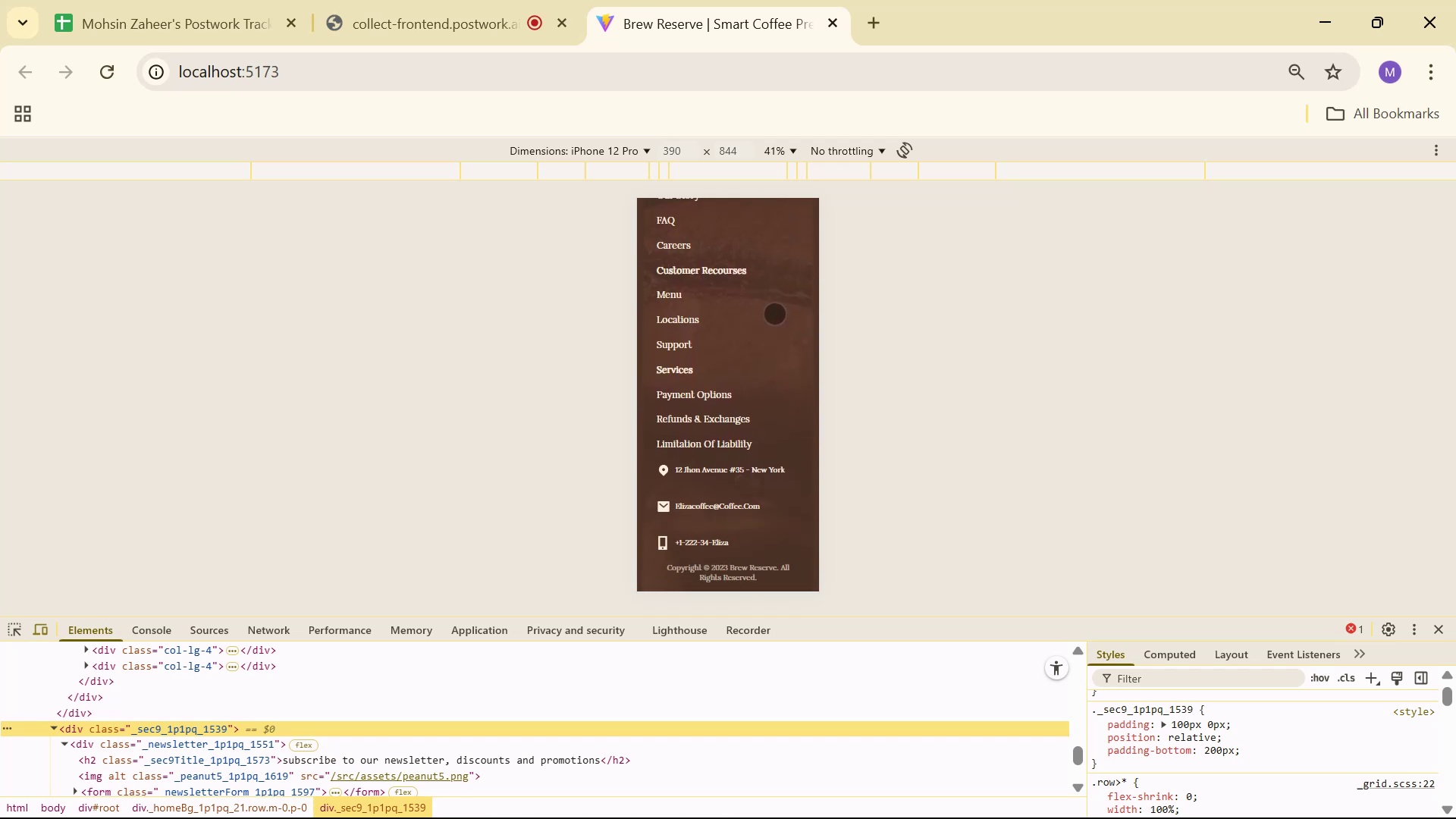 
scroll: coordinate [777, 312], scroll_direction: up, amount: 2.0
 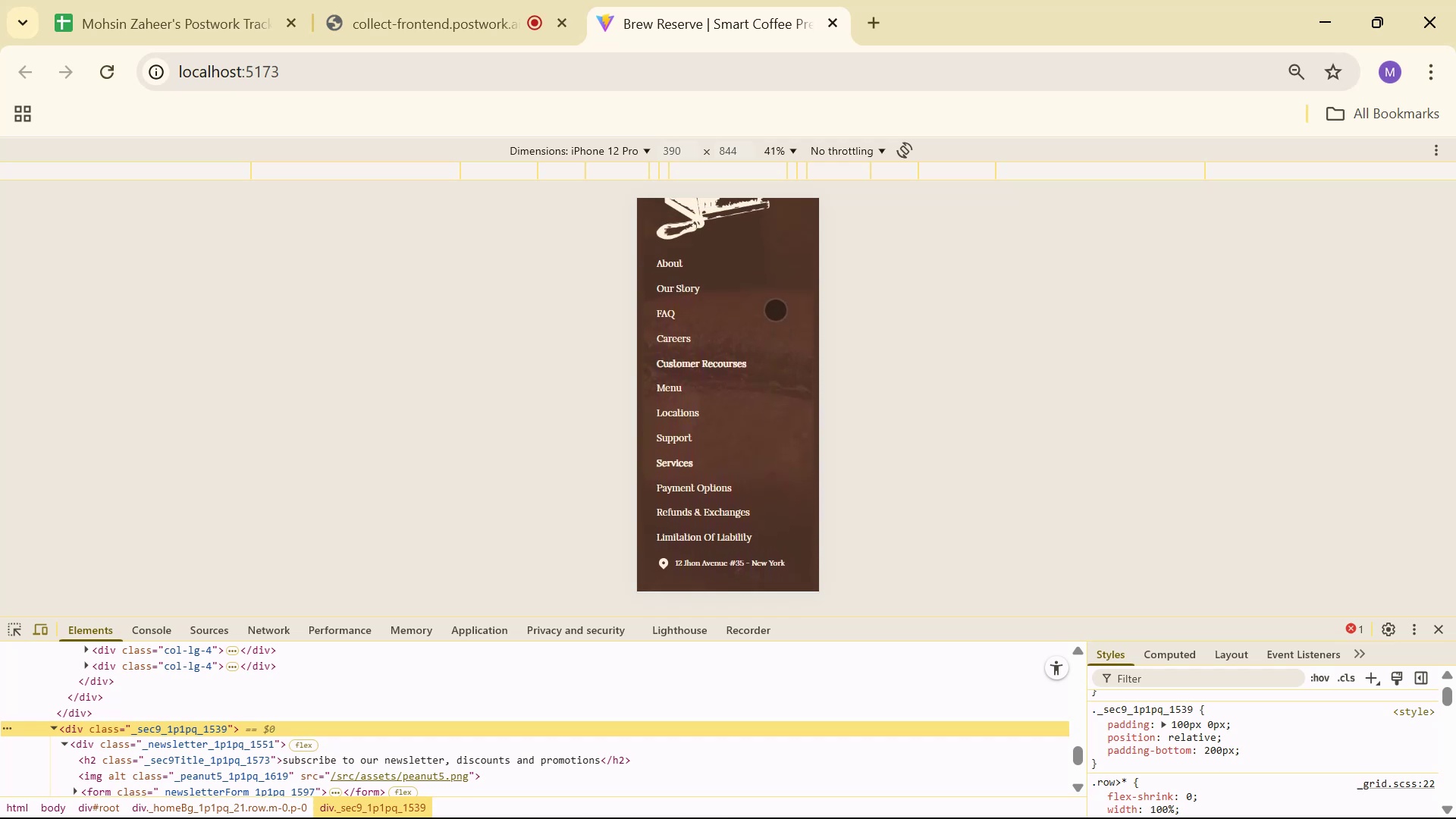 
key(Alt+AltLeft)
 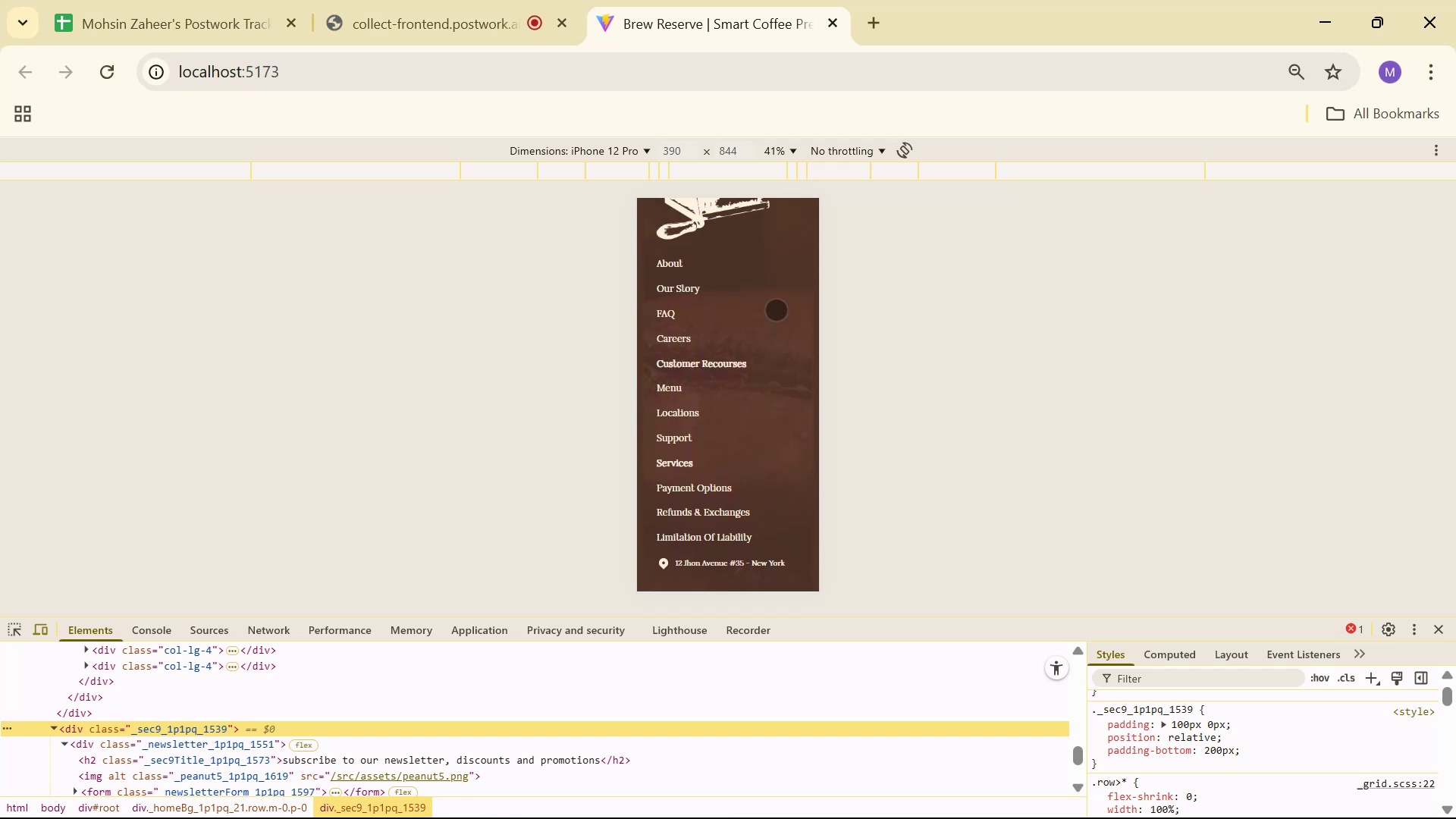 
hold_key(key=Tab, duration=23.16)
 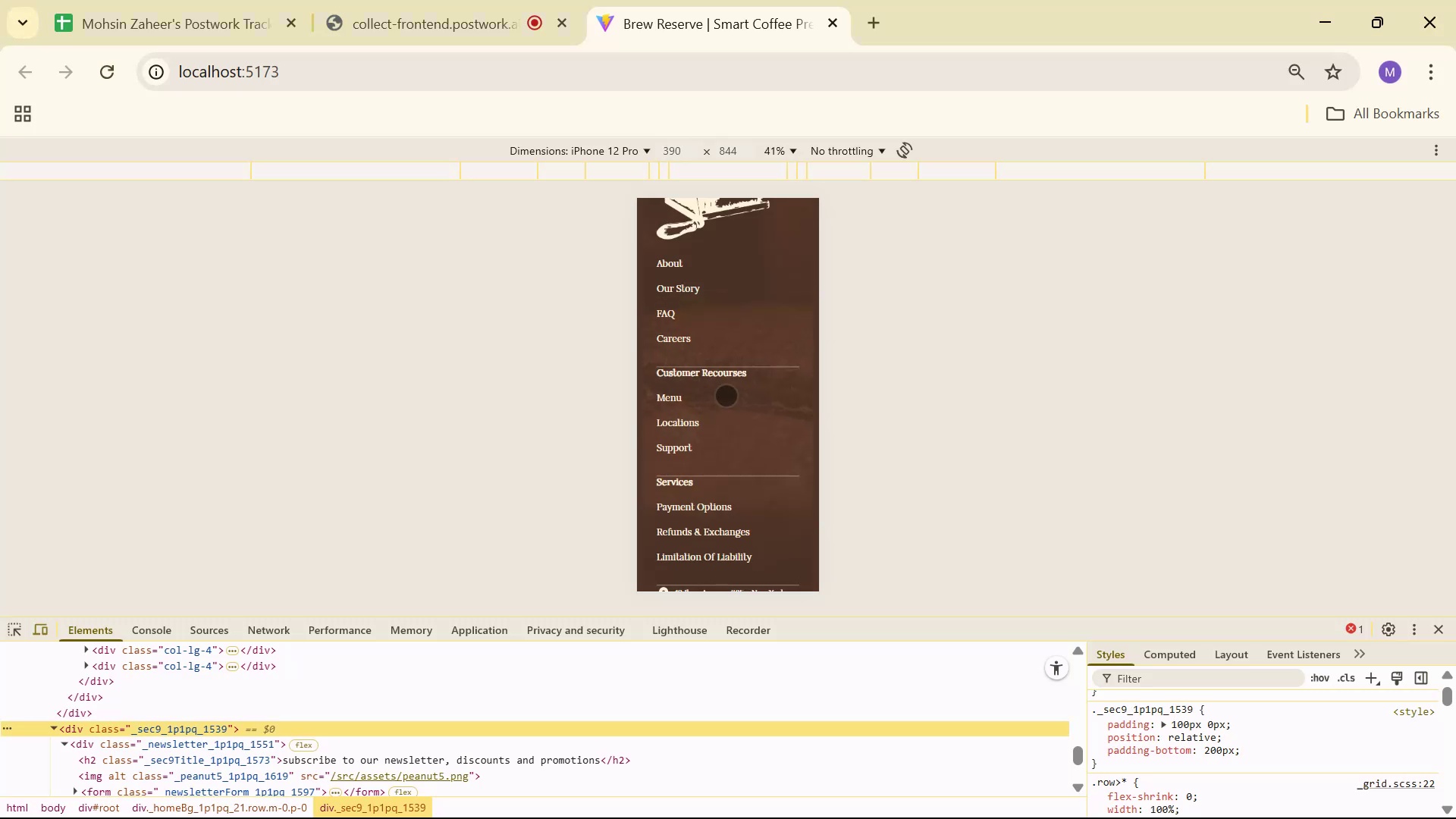 
key(Enter)
 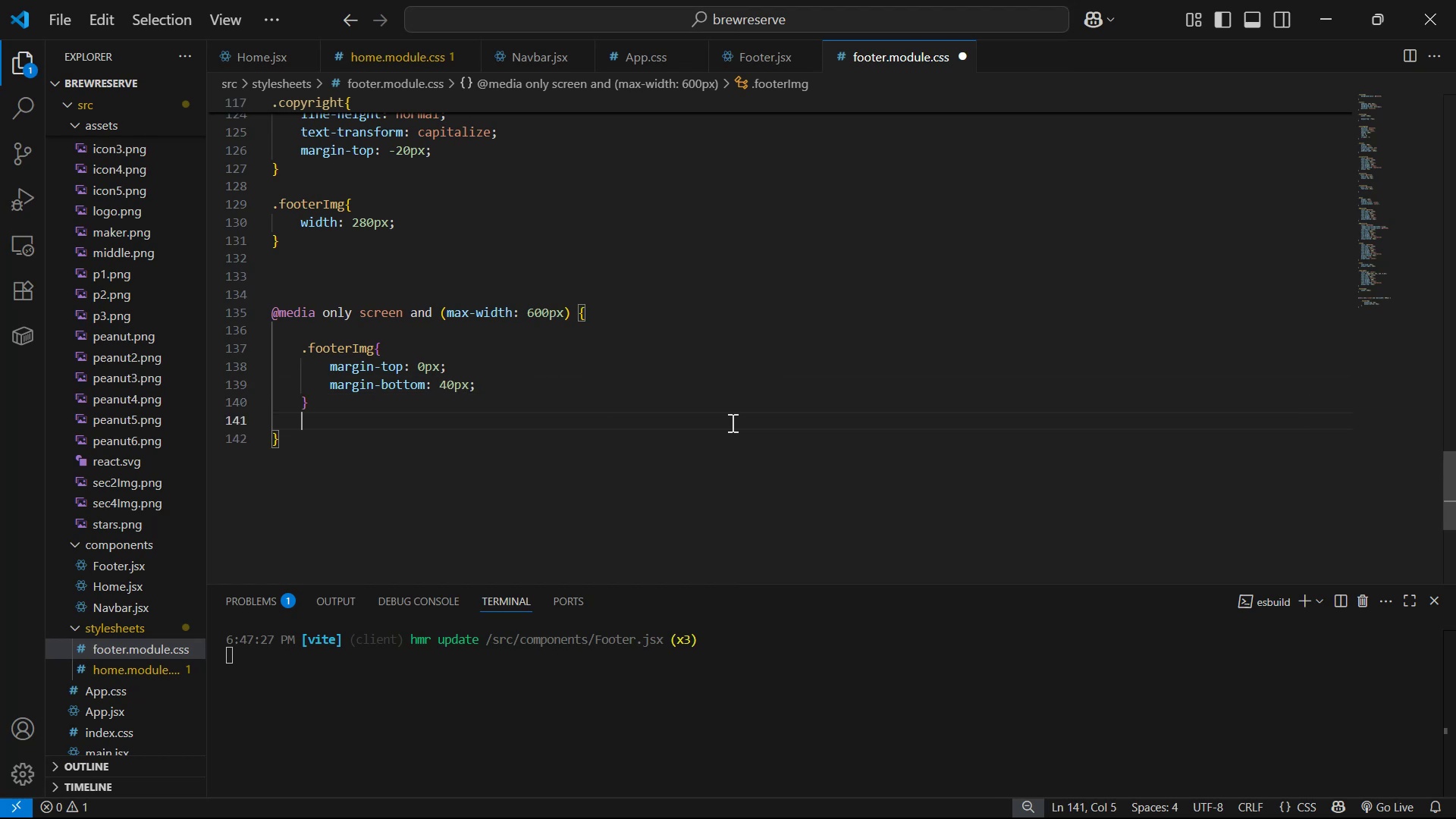 
key(Enter)
 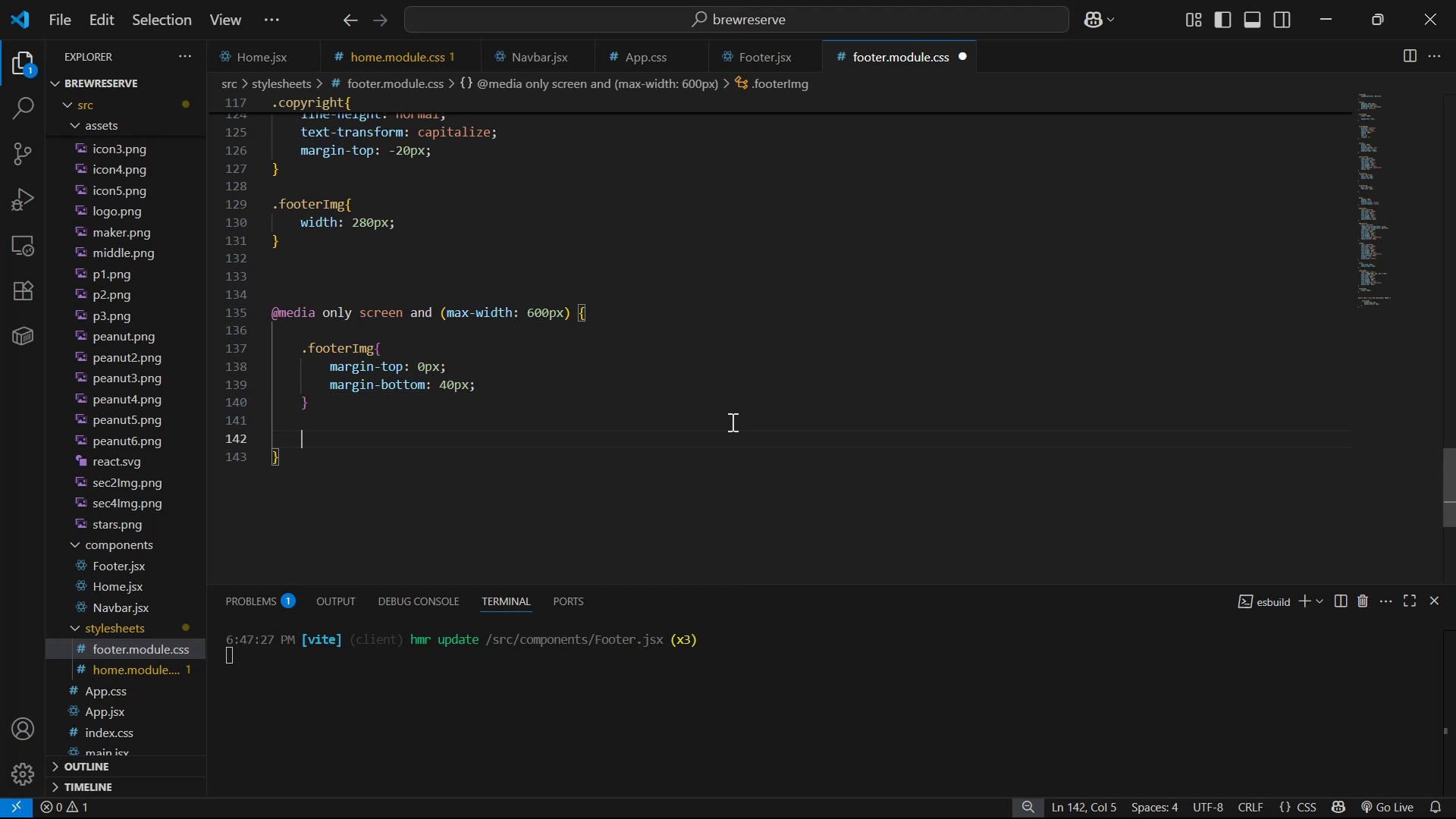 
type(.men)
 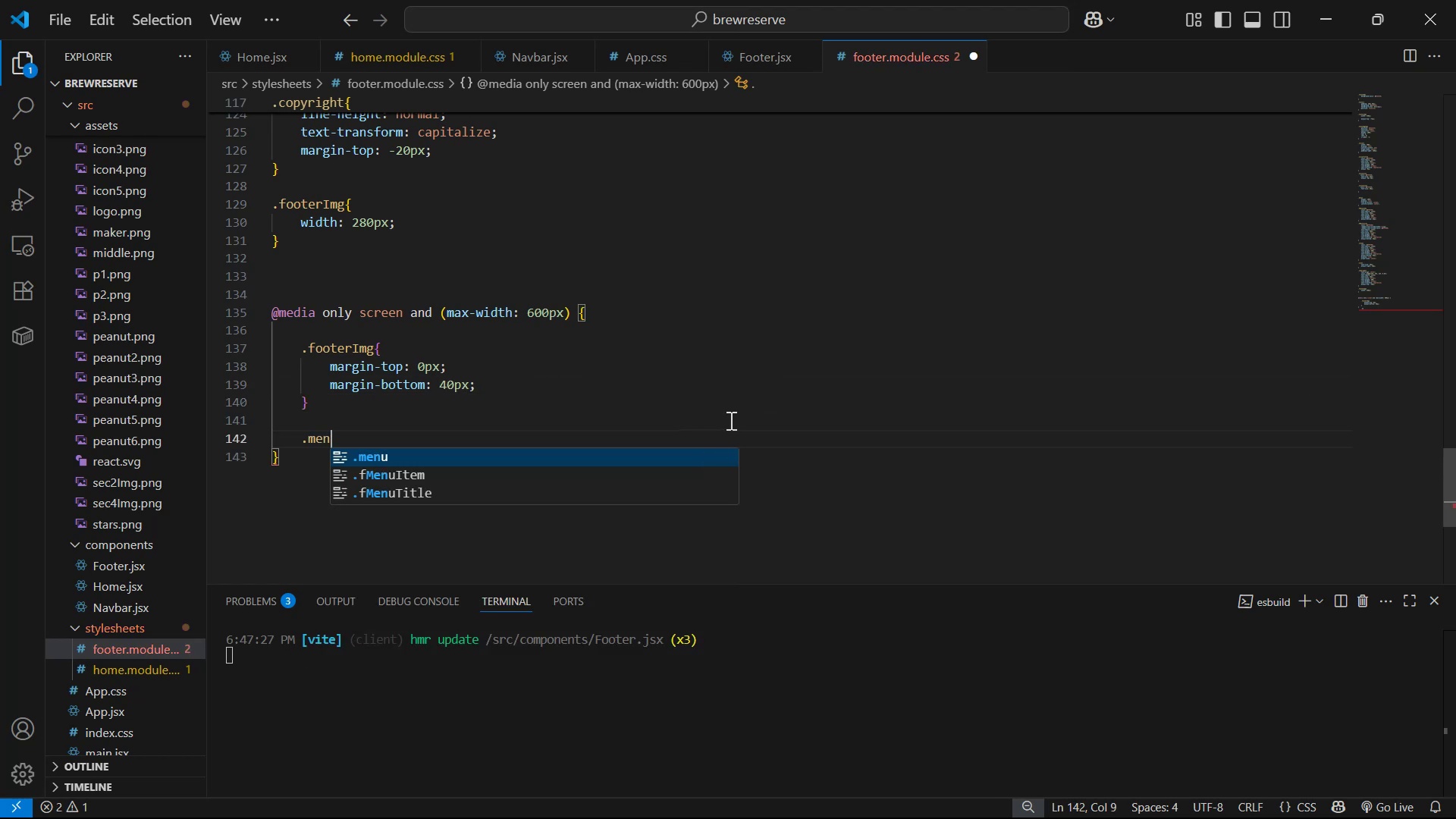 
key(Enter)
 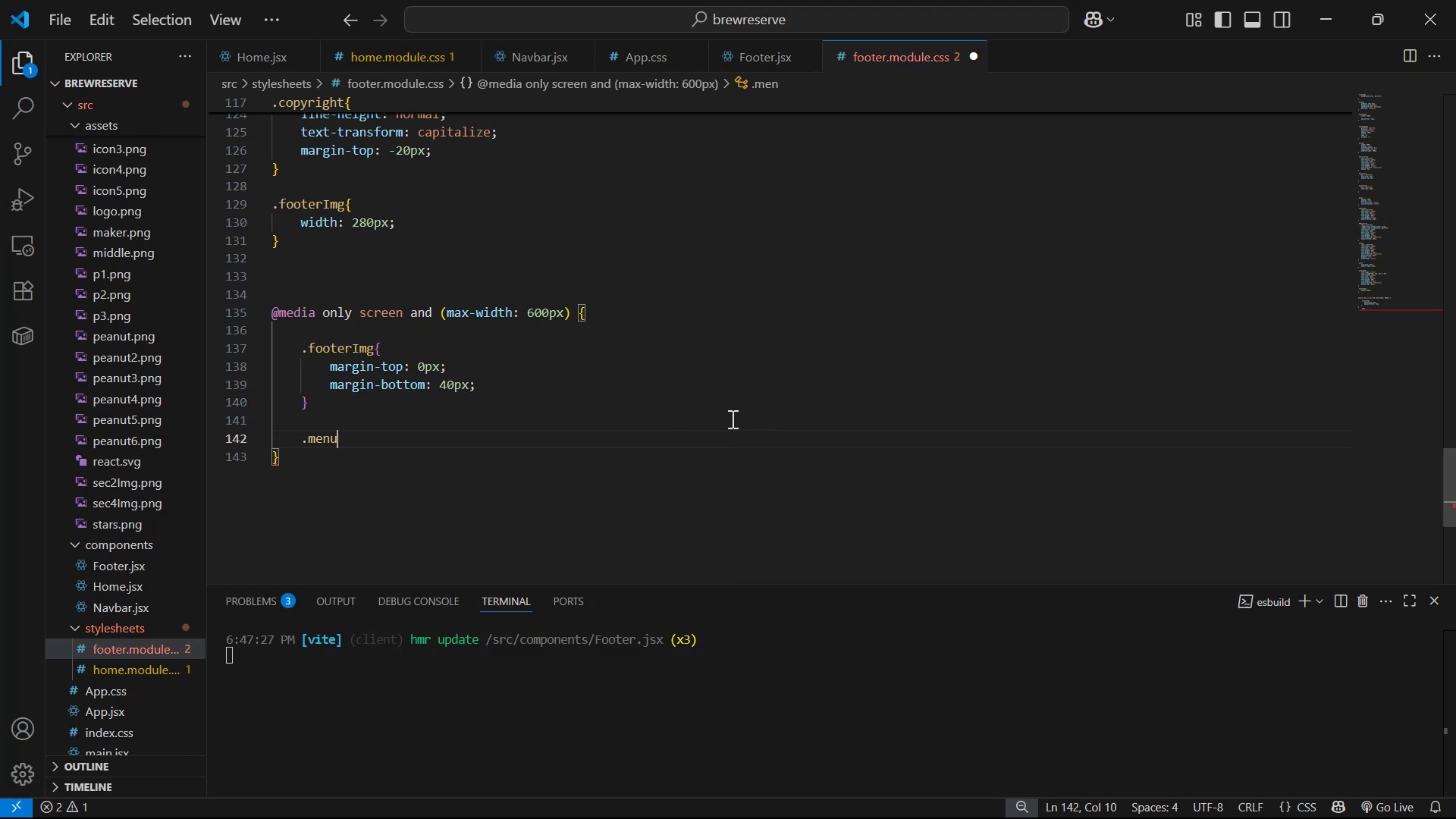 
key(Shift+BracketLeft)
 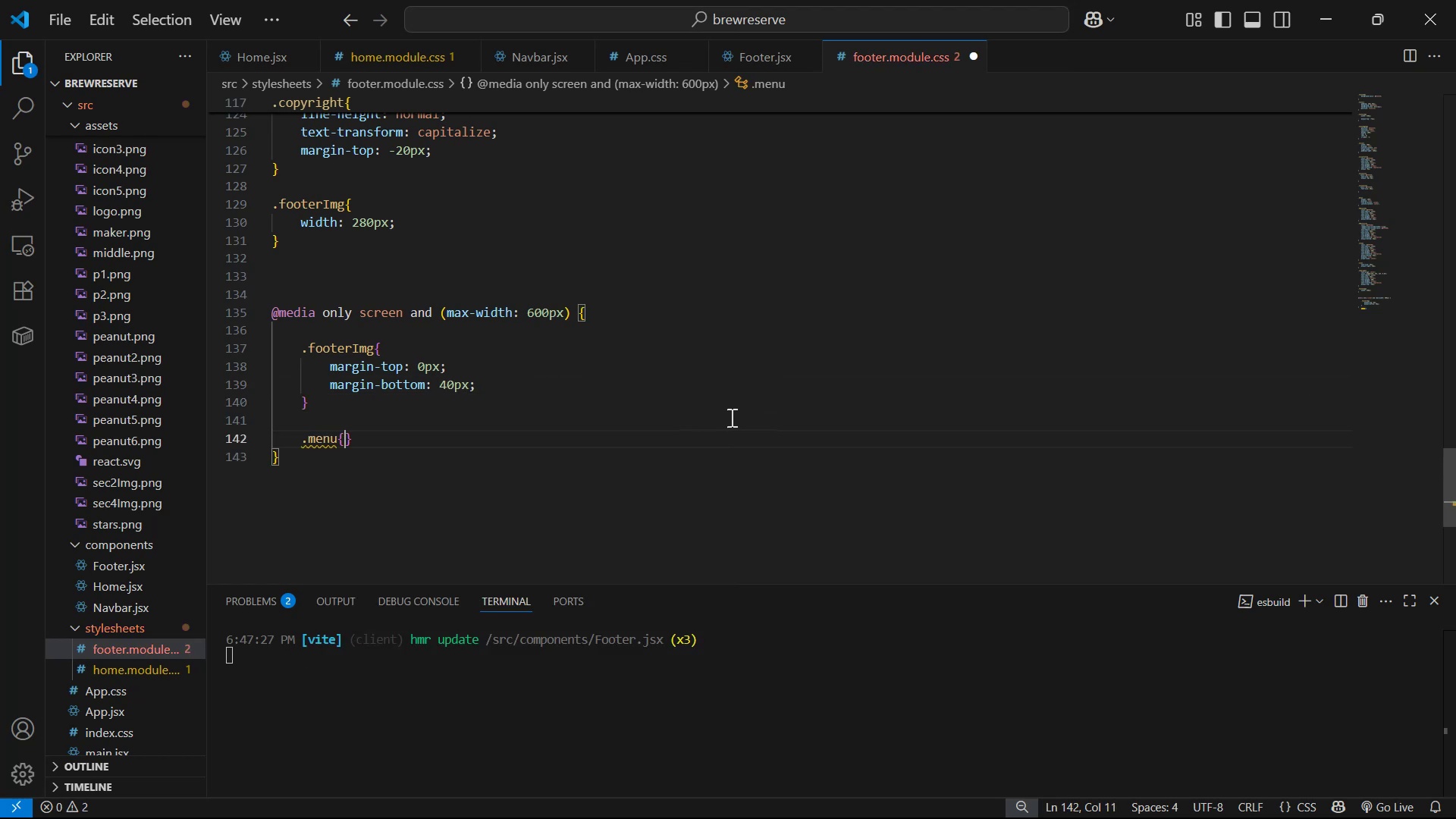 
key(Shift+Enter)
 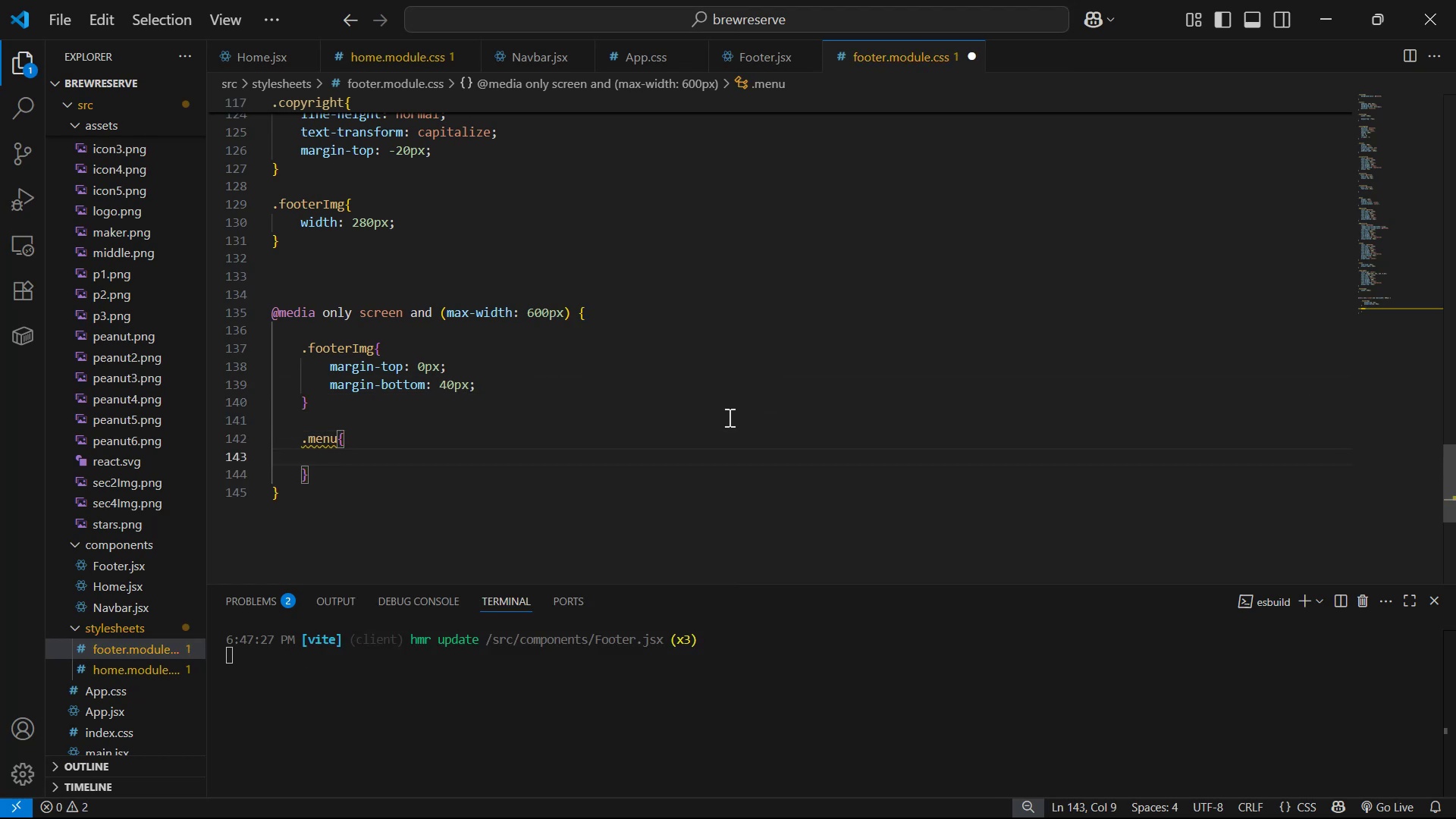 
type(bo)
 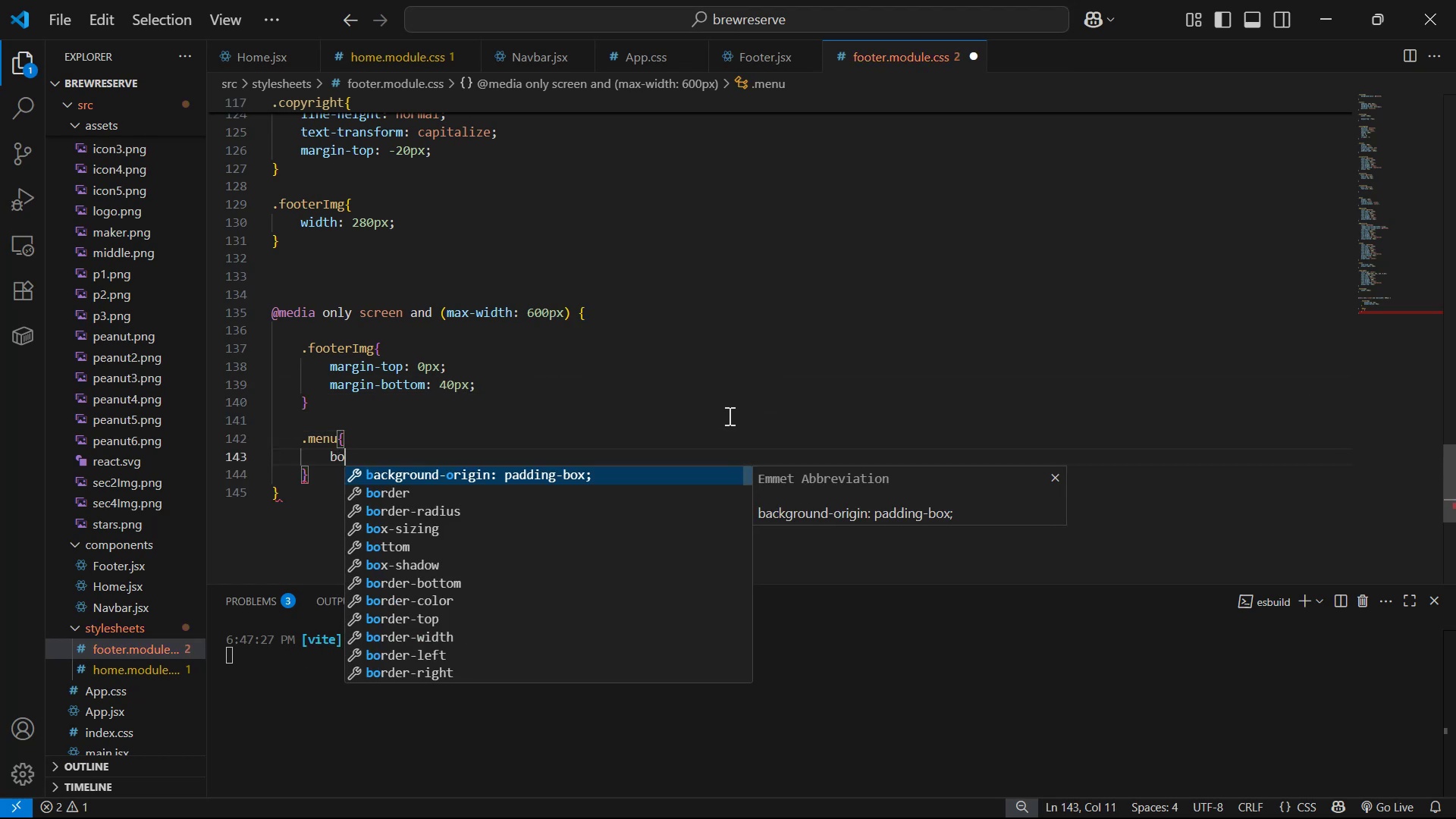 
key(ArrowDown)
 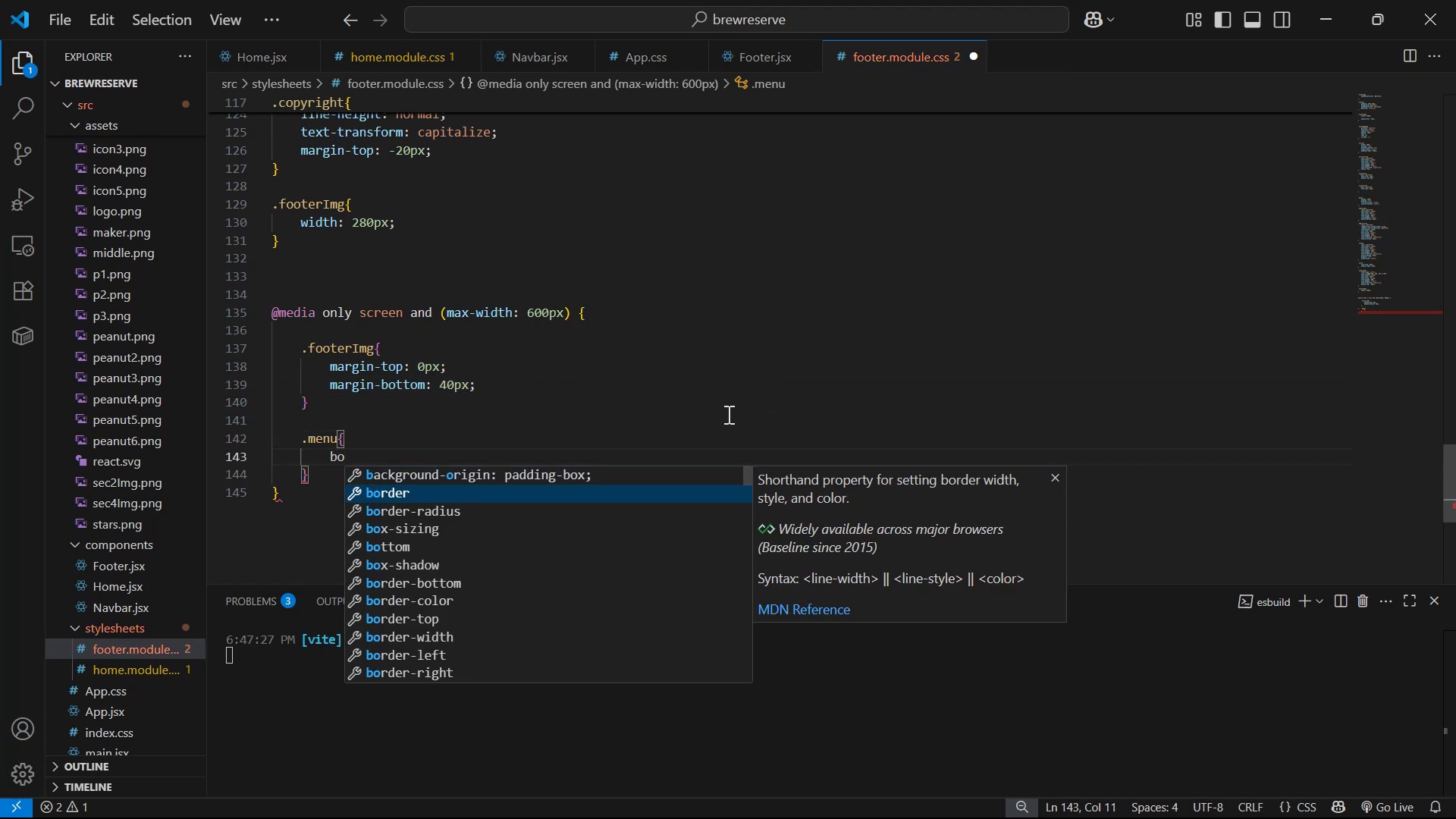 
key(ArrowDown)
 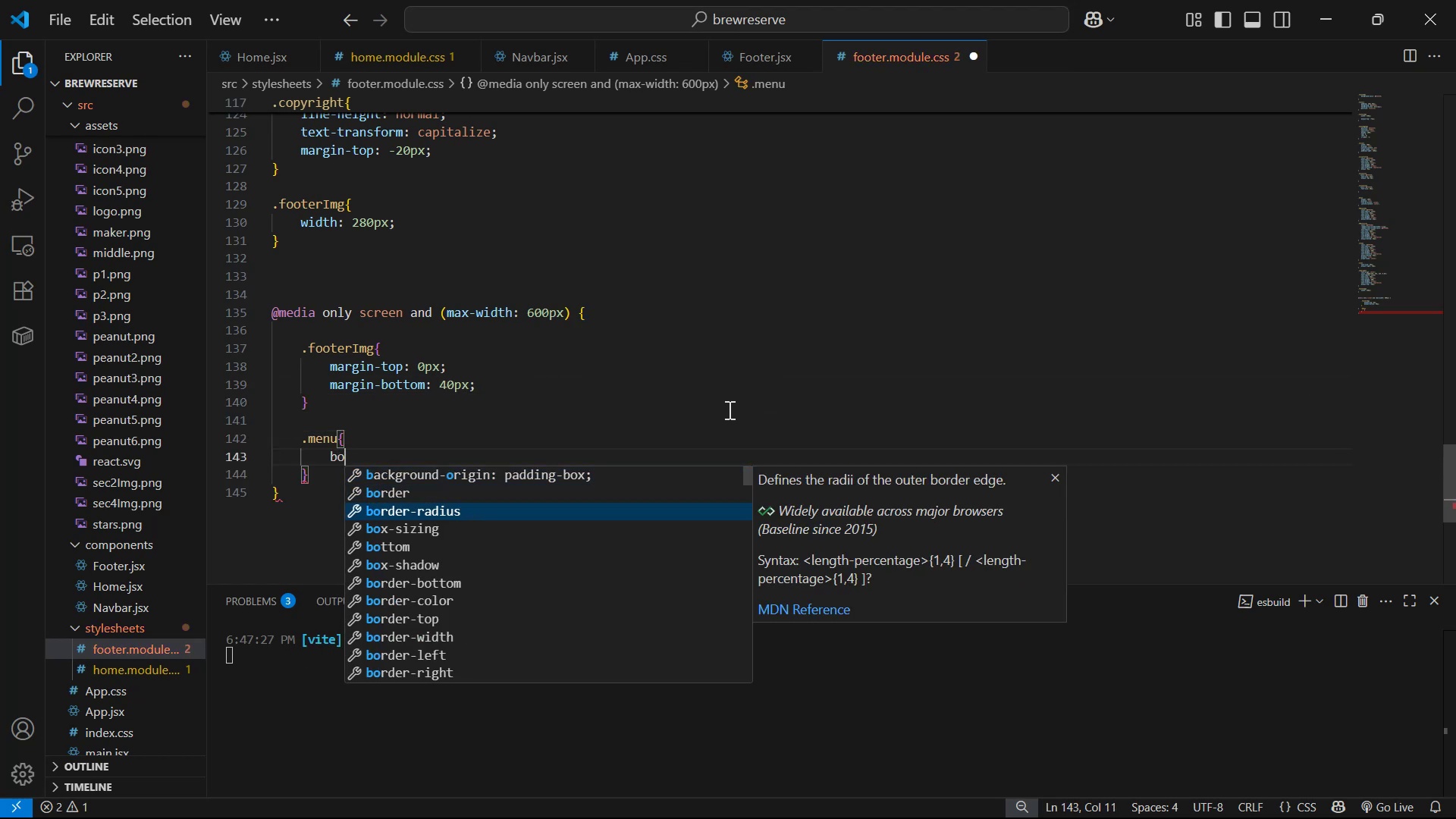 
key(ArrowDown)
 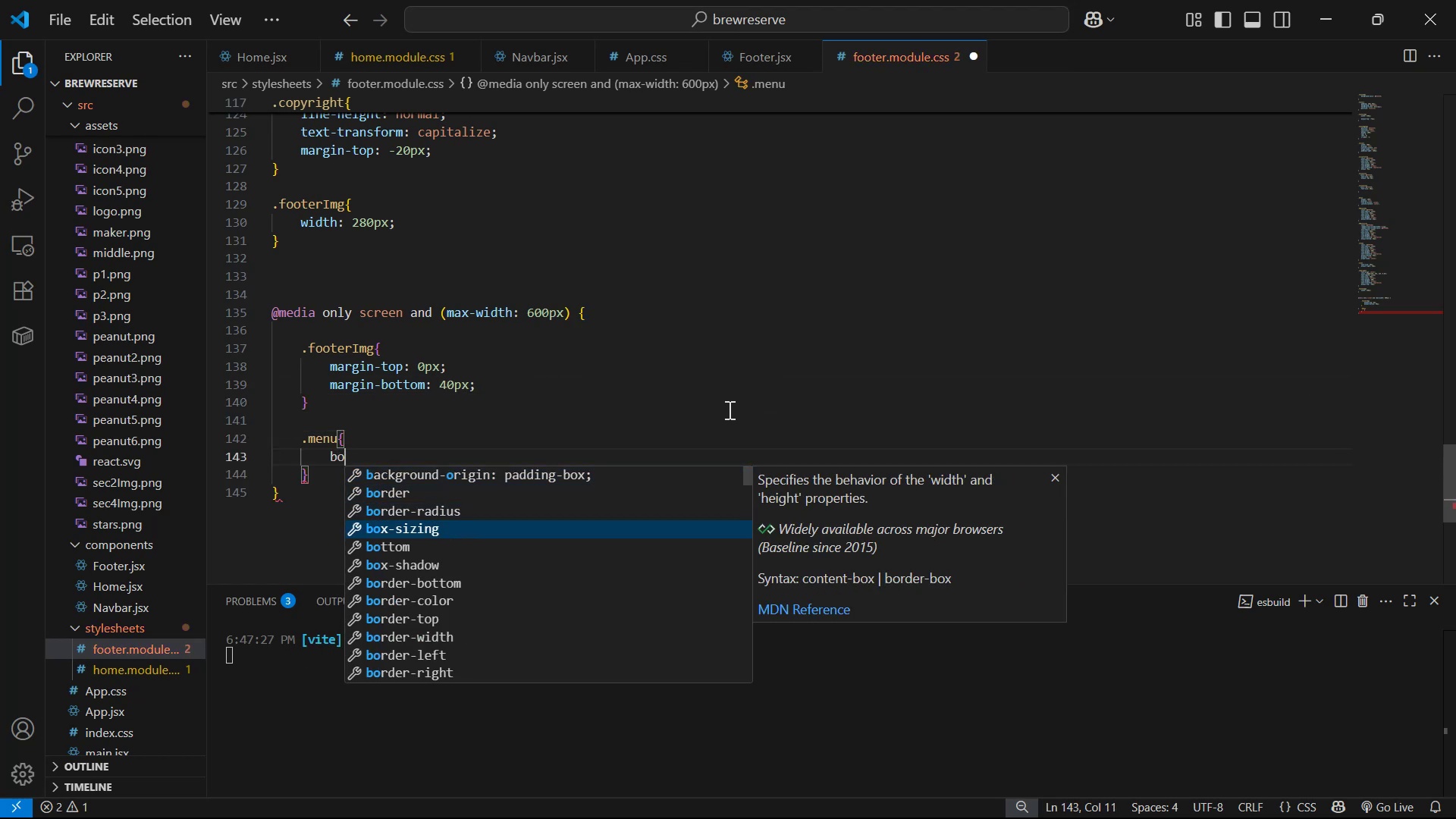 
key(ArrowDown)
 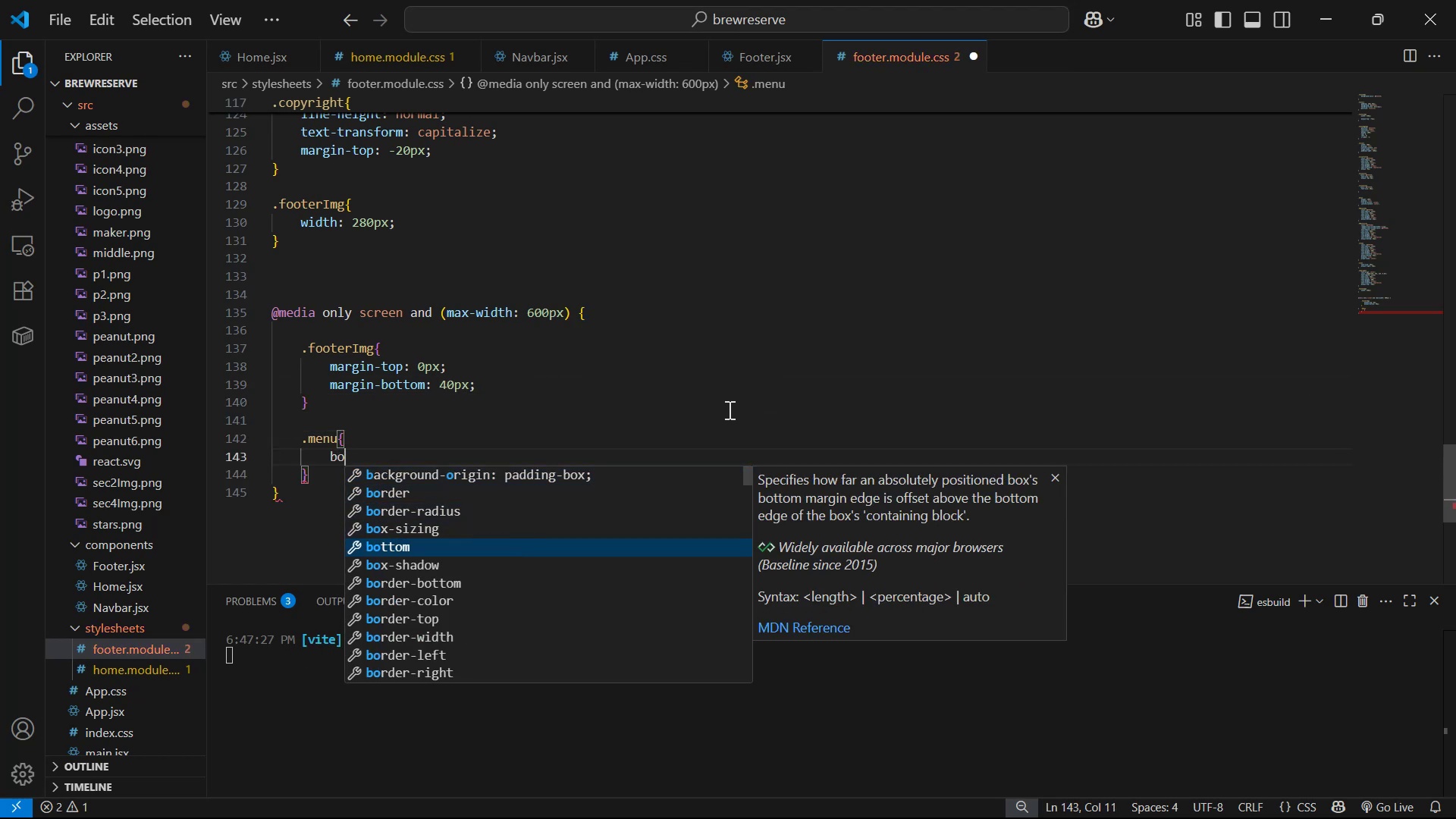 
key(ArrowDown)
 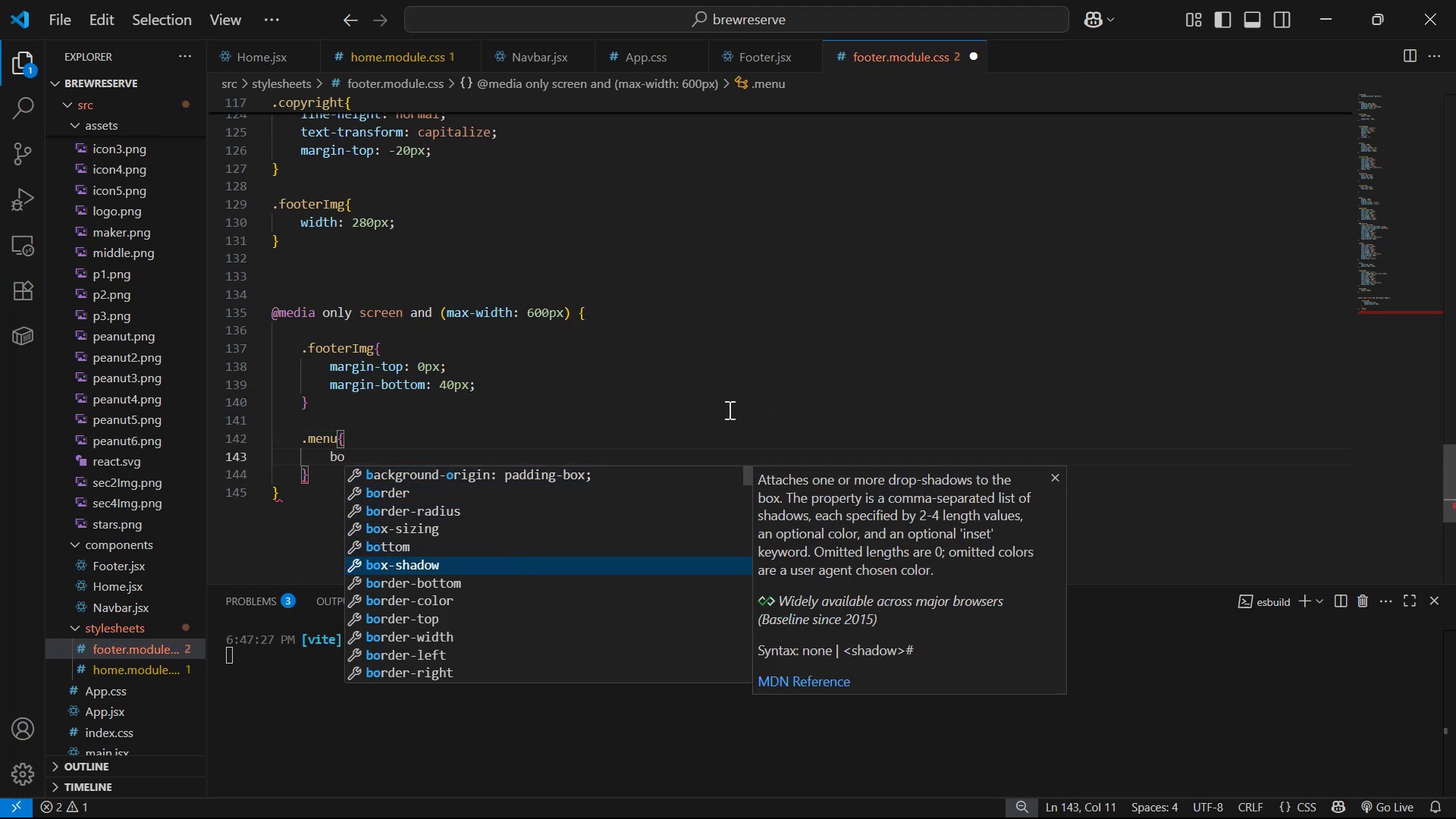 
key(ArrowDown)
 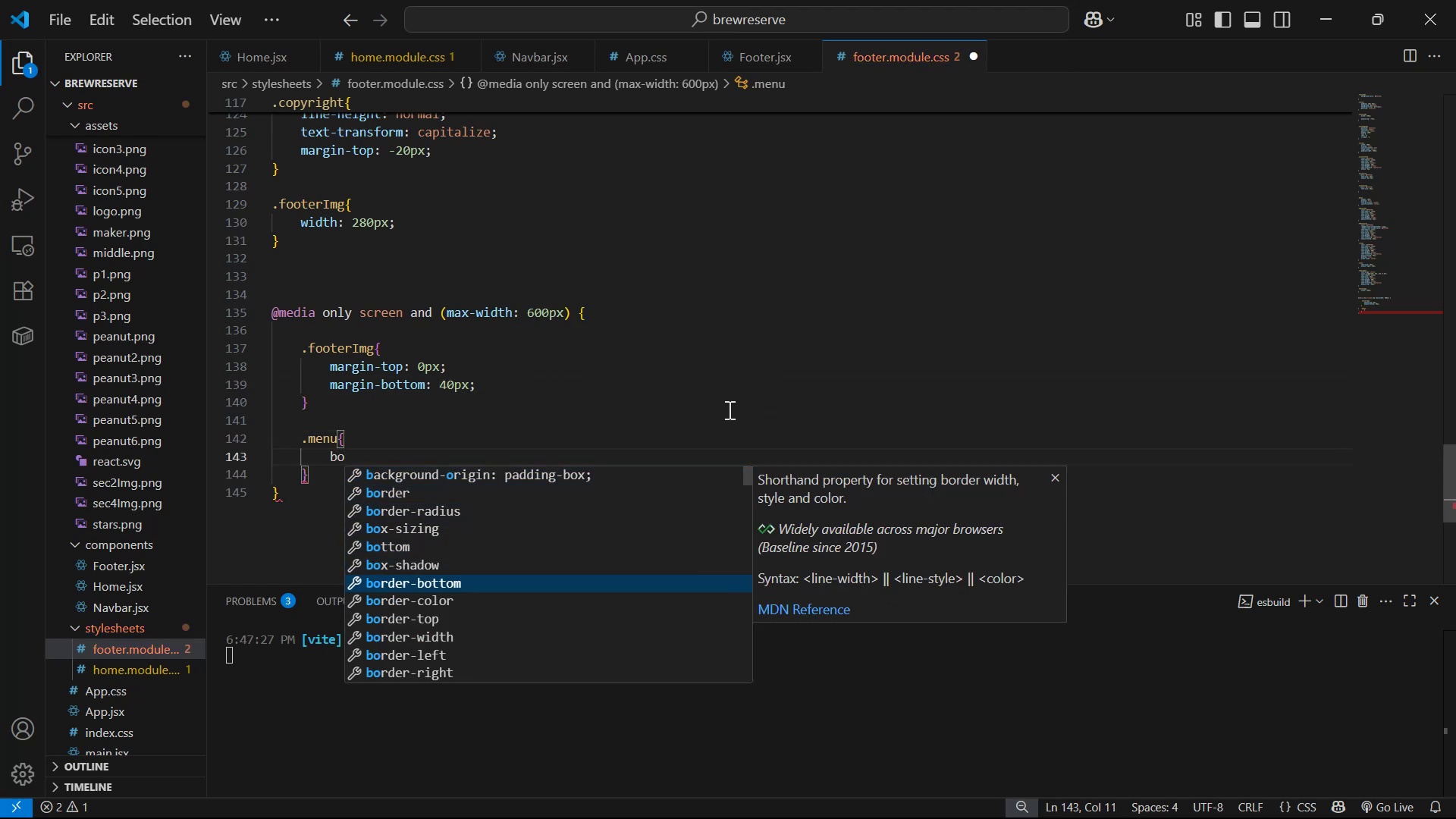 
key(Enter)
 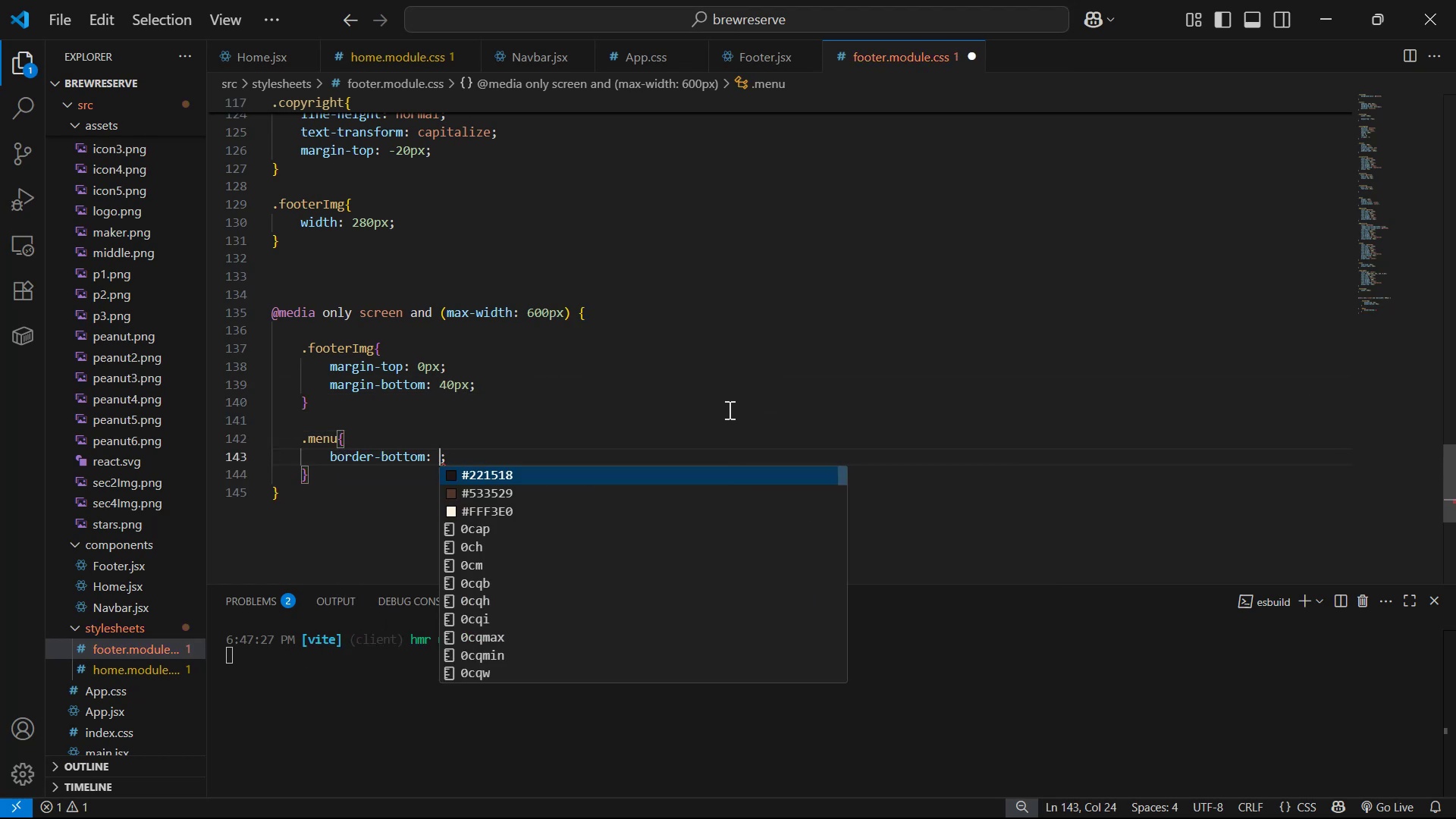 
type(1px so)
 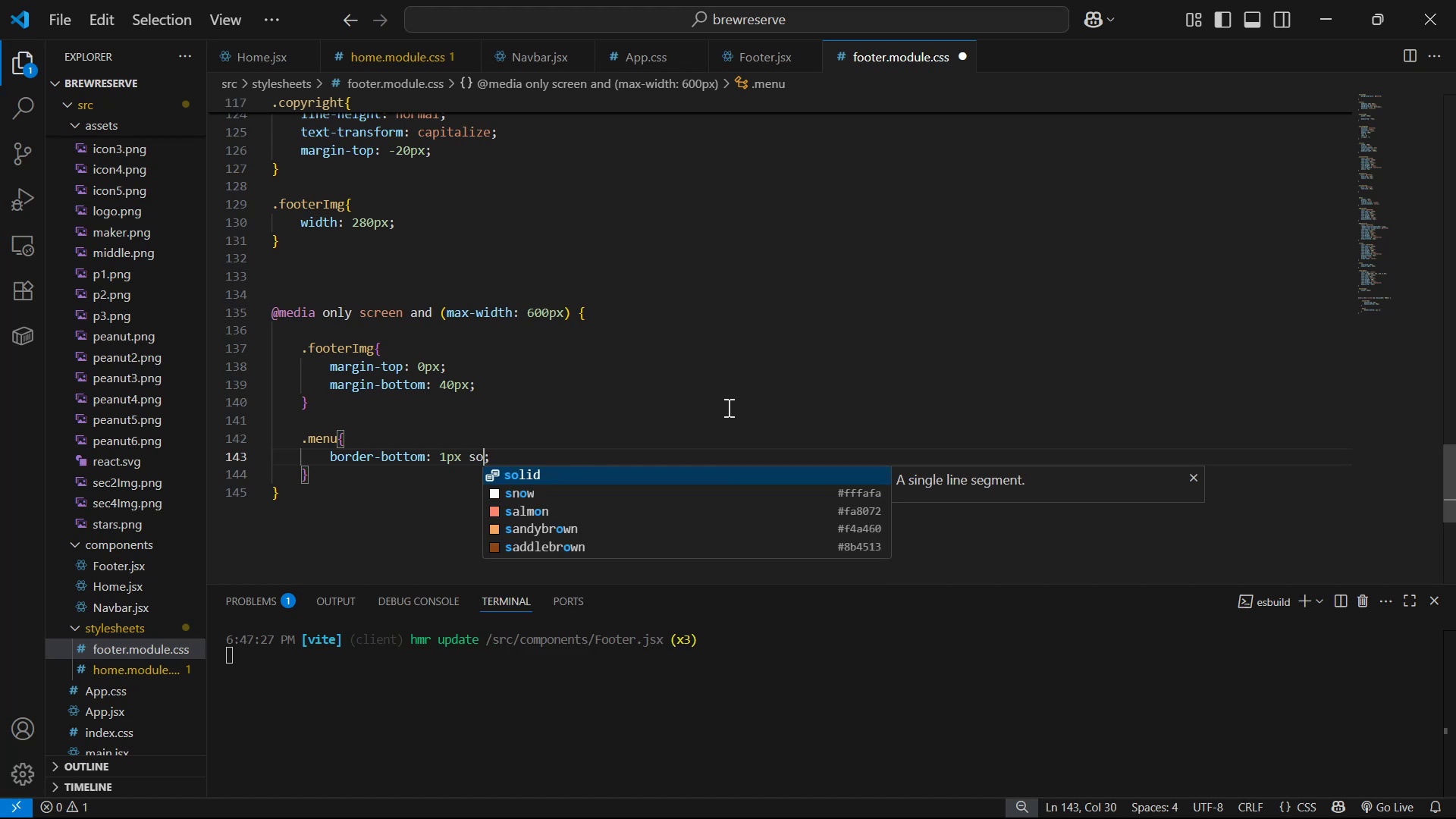 
key(Enter)
 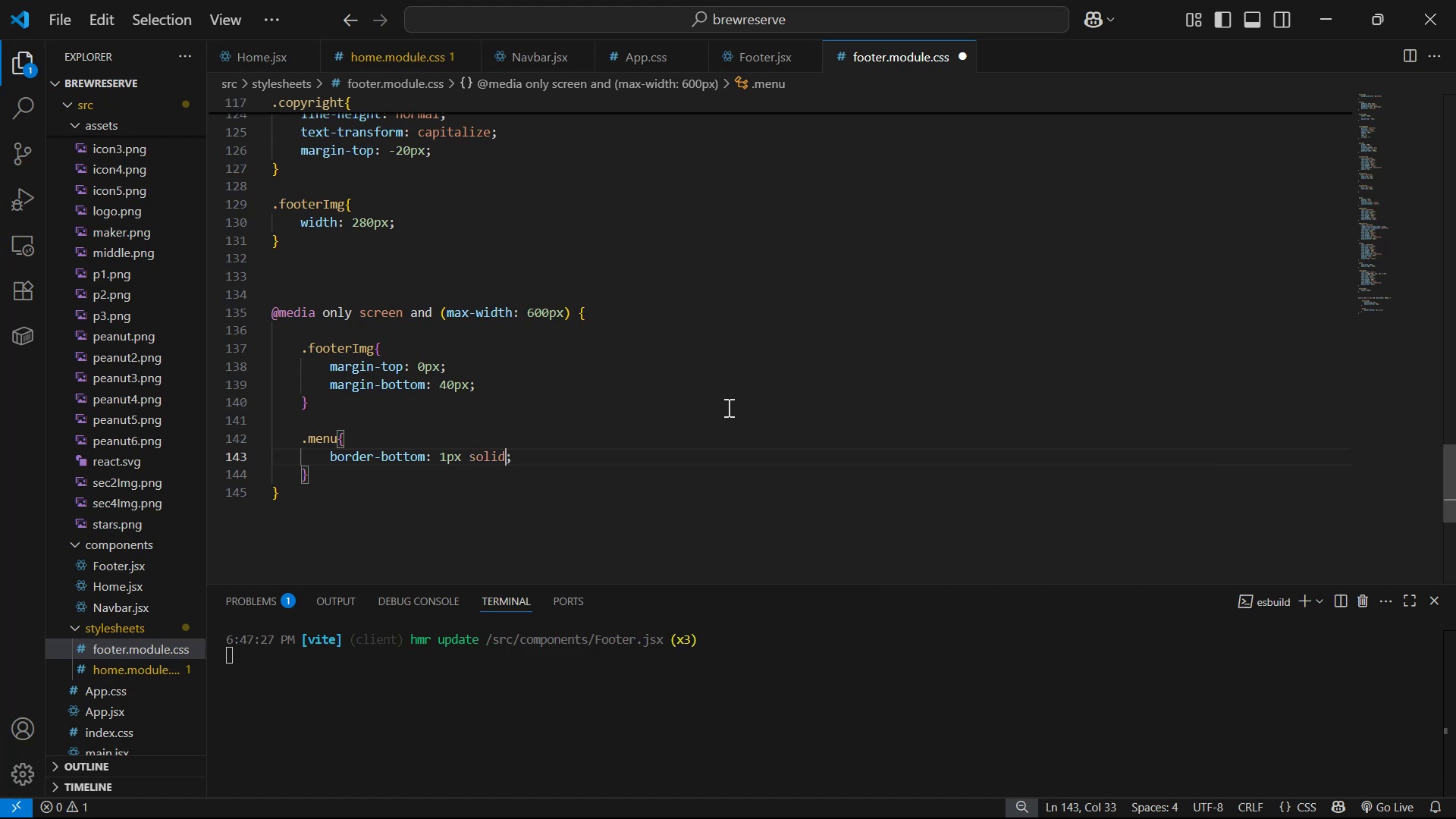 
key(Space)
 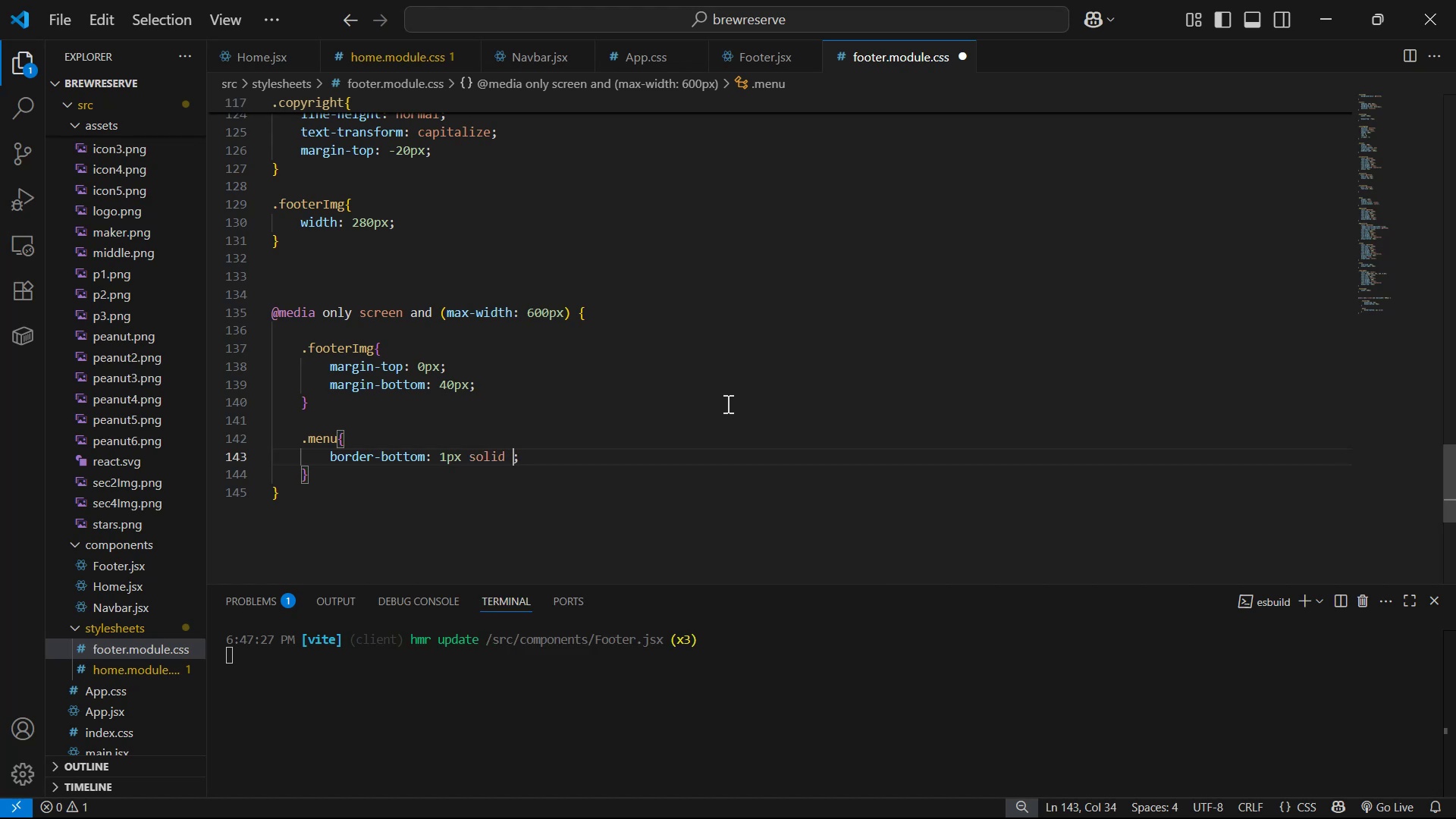 
key(Shift+3)
 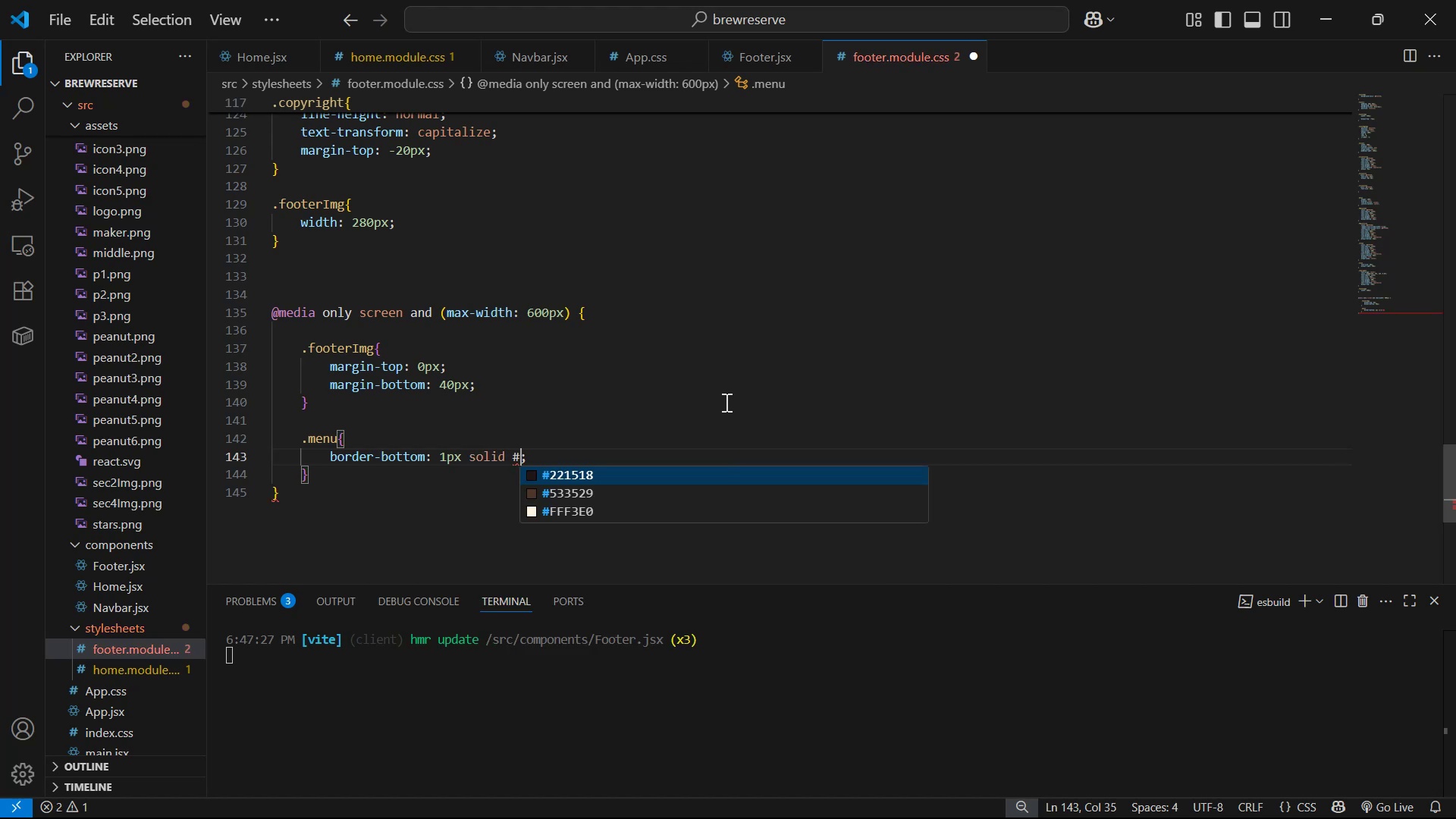 
key(ArrowDown)
 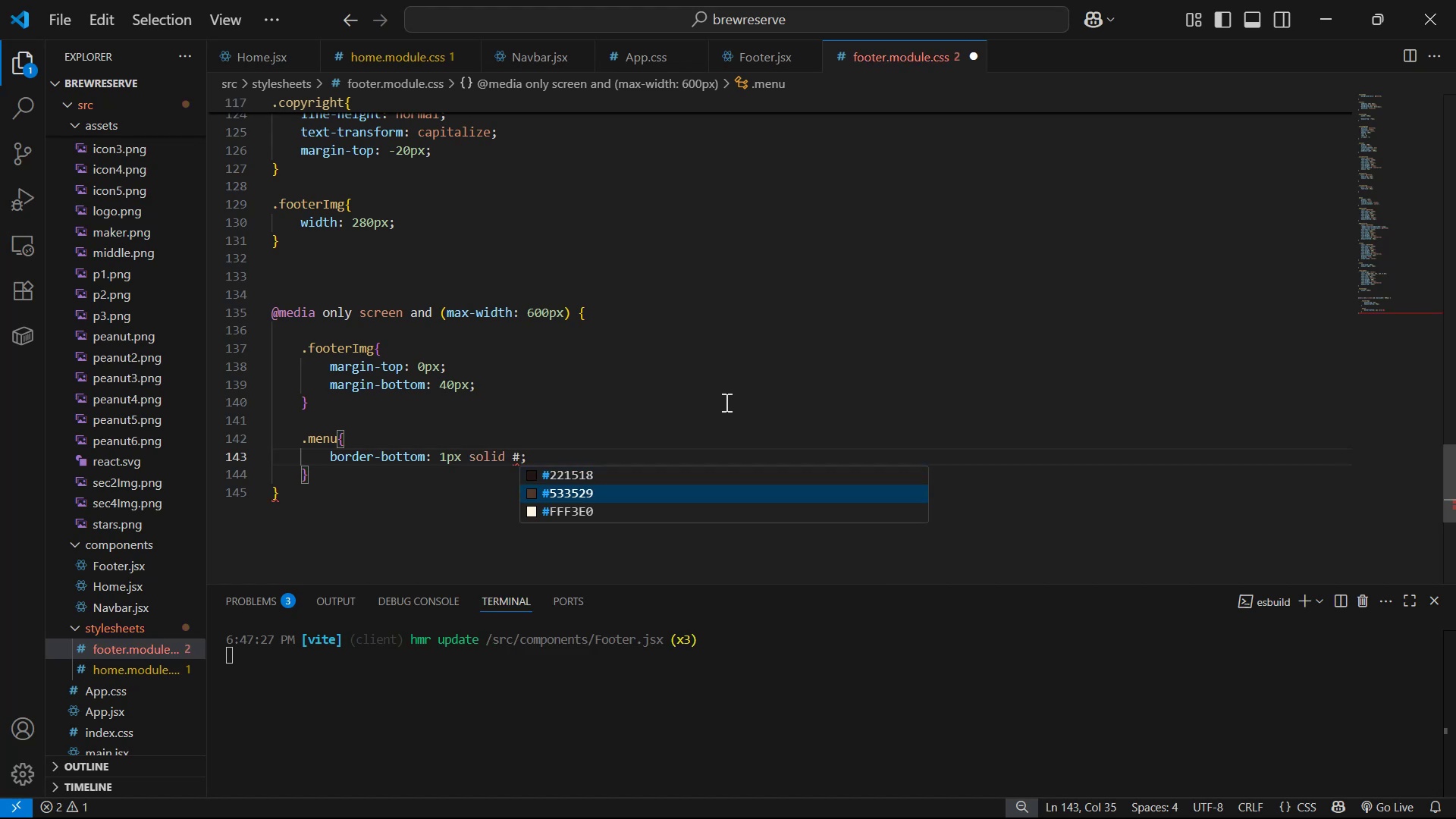 
key(ArrowDown)
 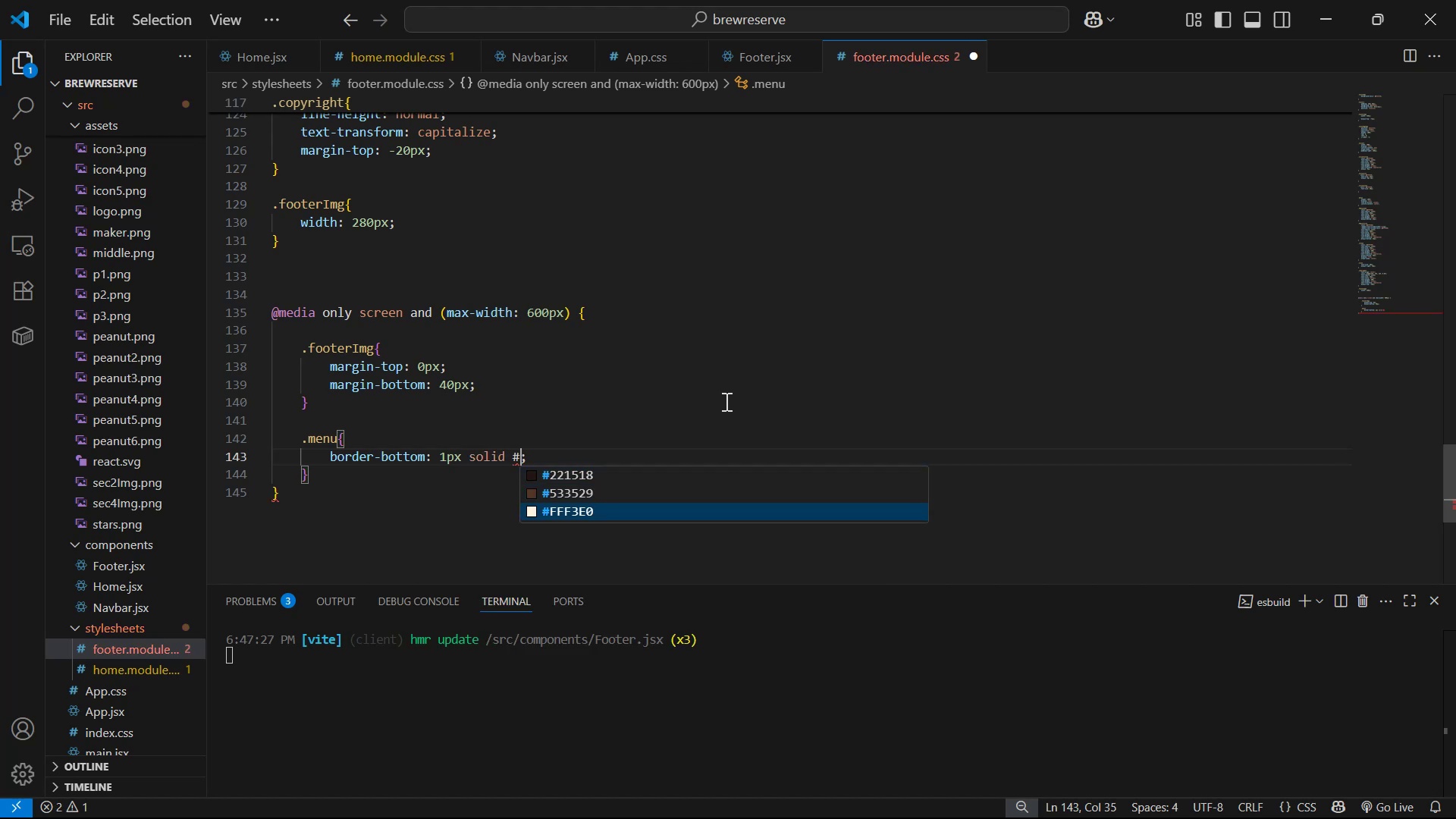 
key(Enter)
 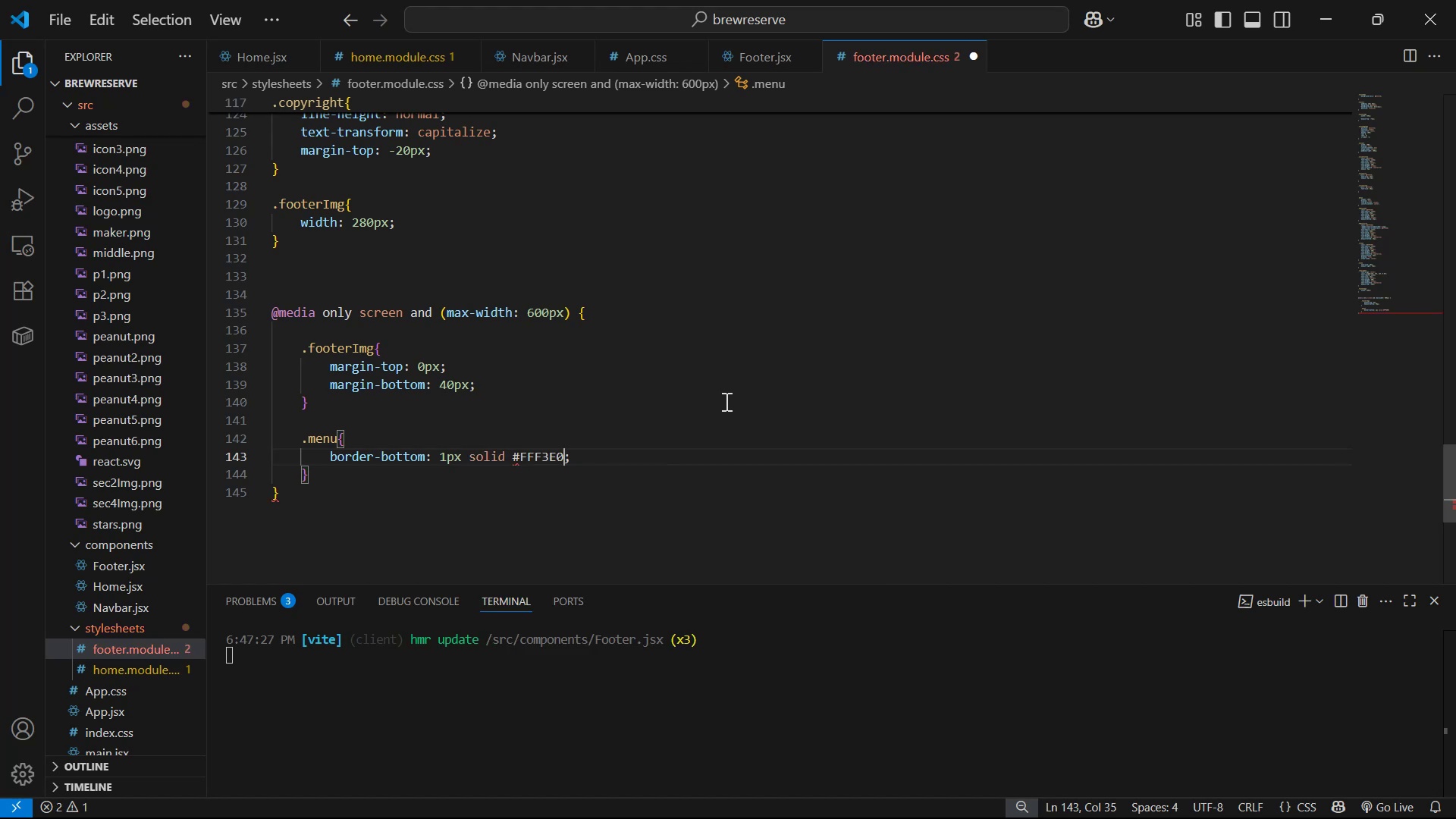 
key(Control+S)
 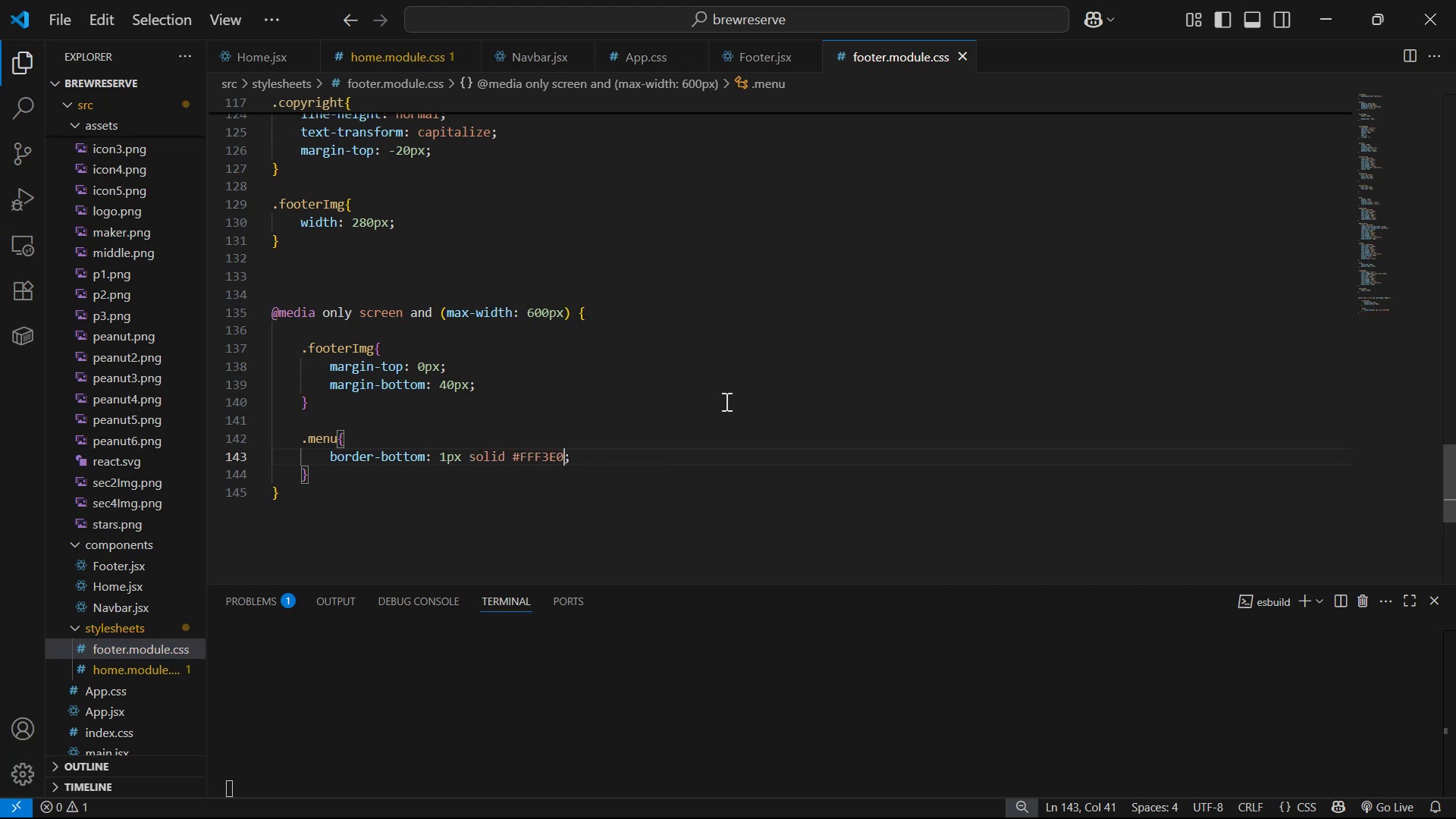 
key(ArrowRight)
 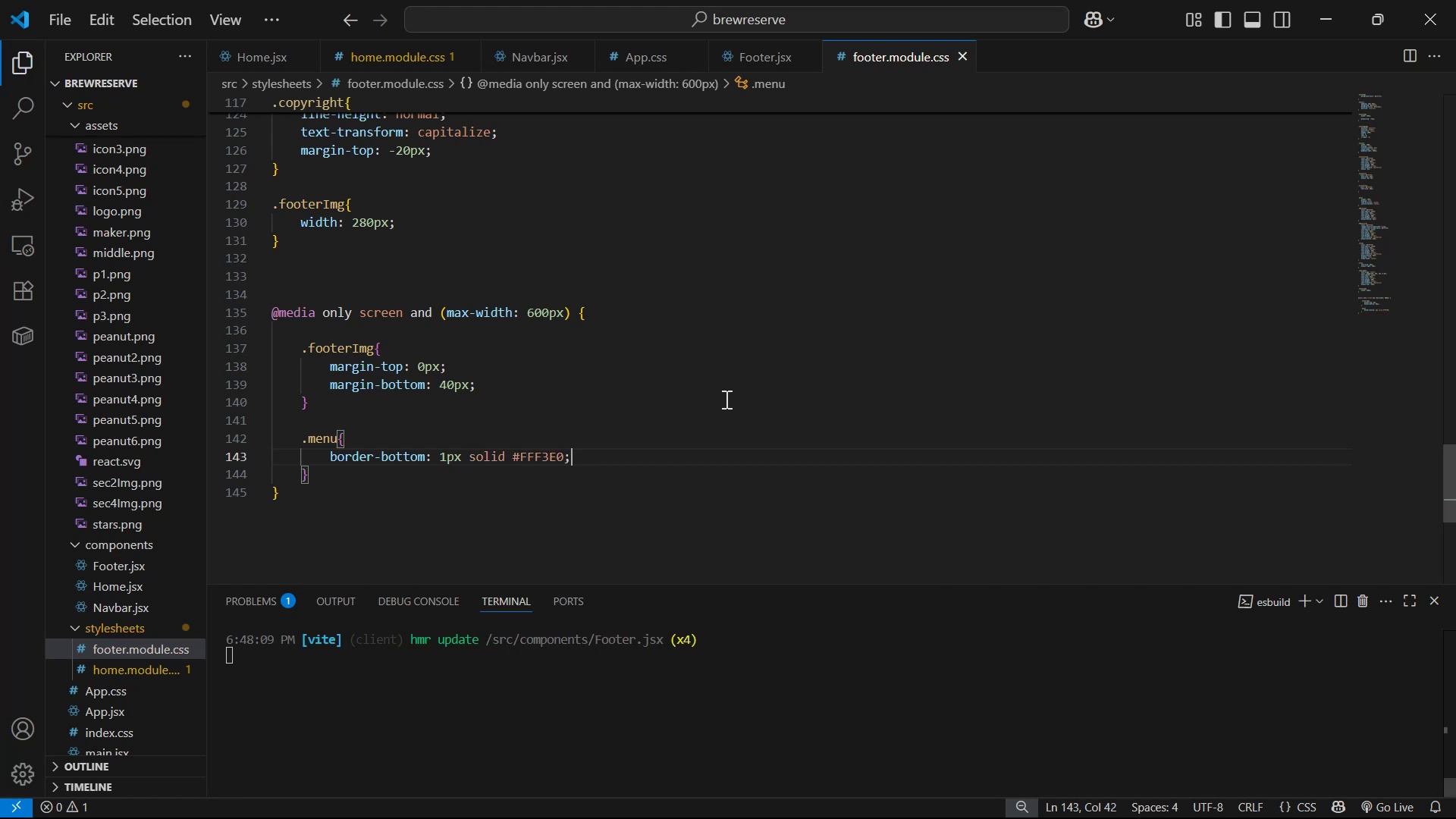 
key(Enter)
 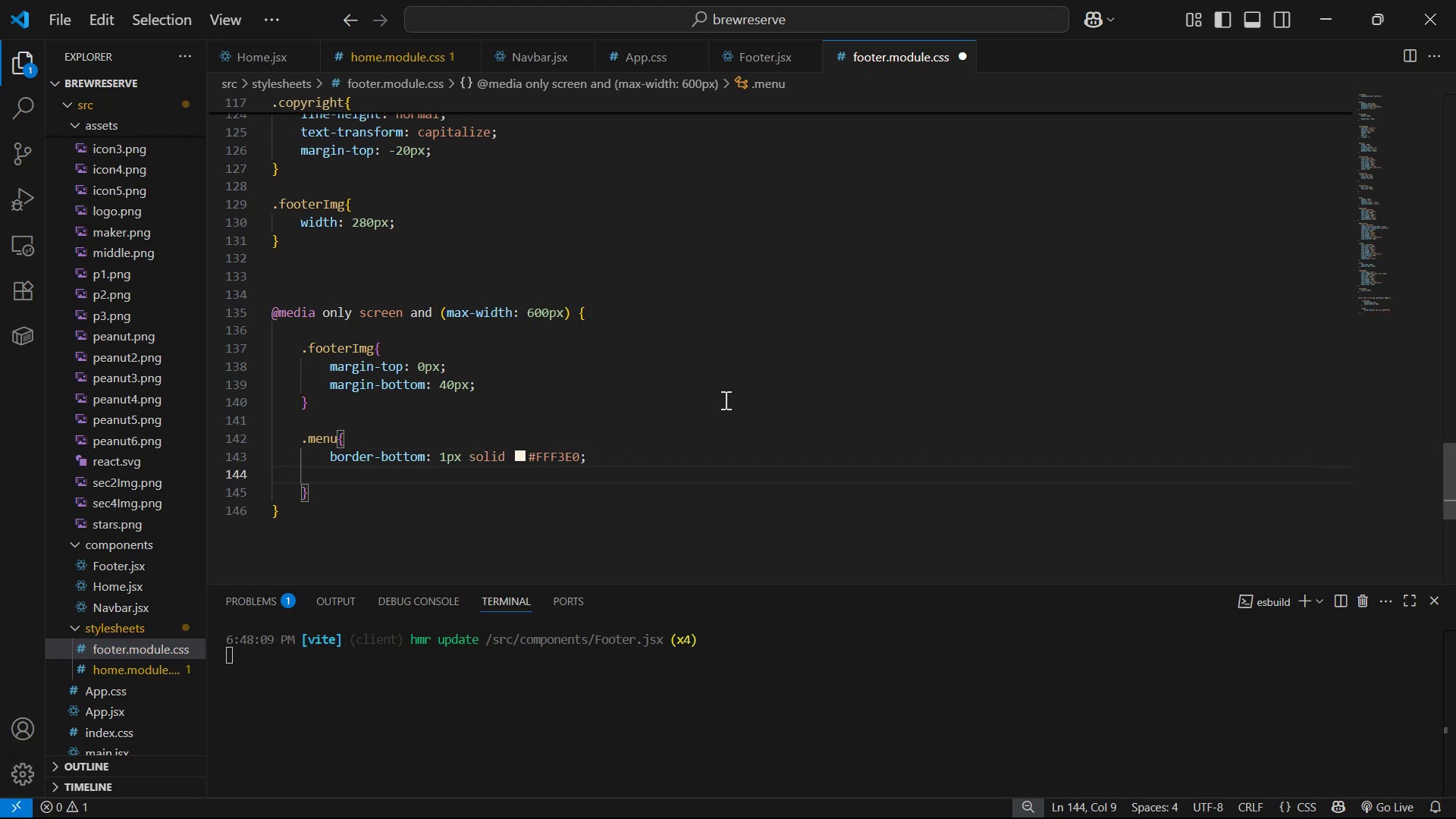 
key(P)
 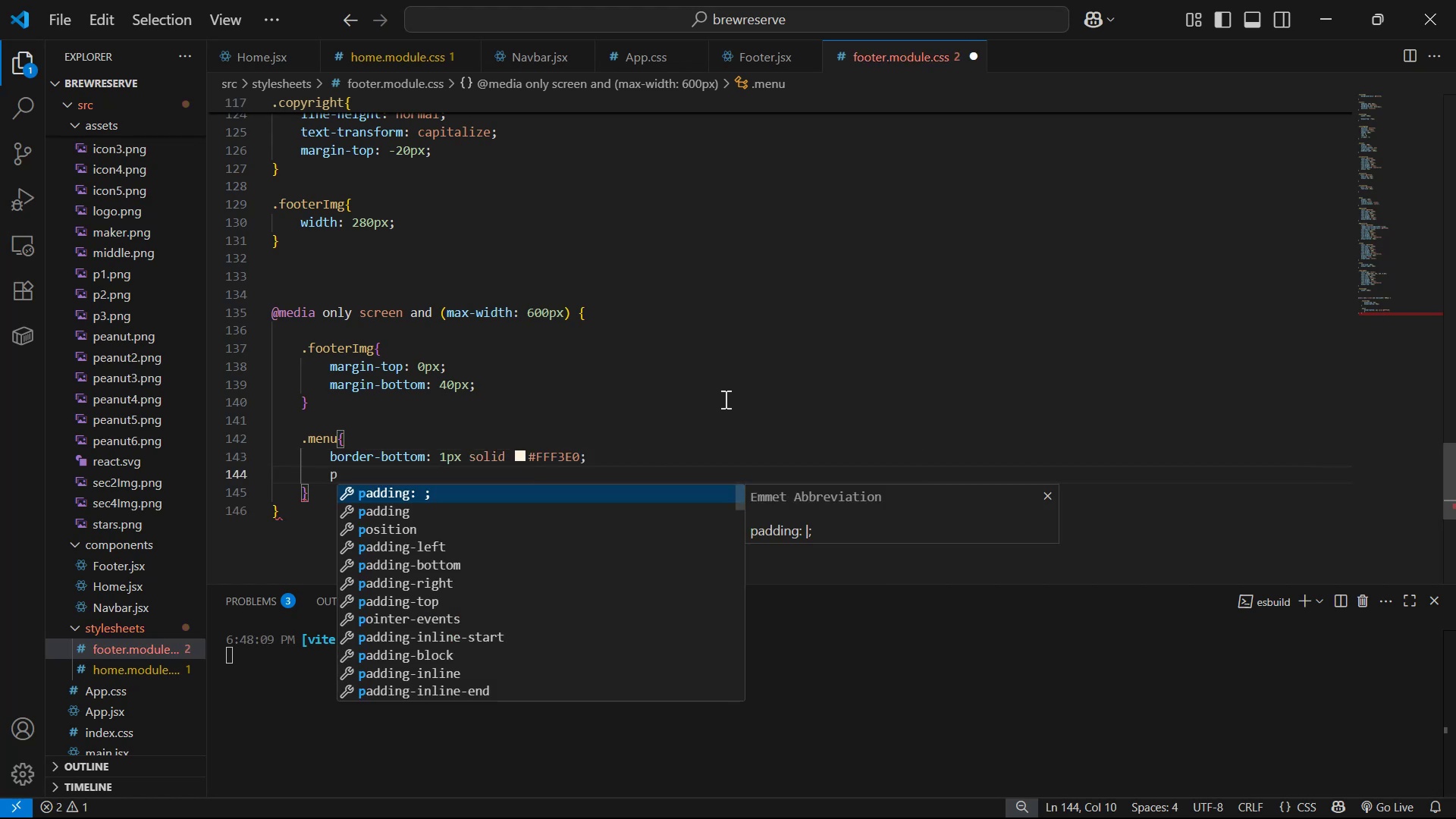 
key(ArrowDown)
 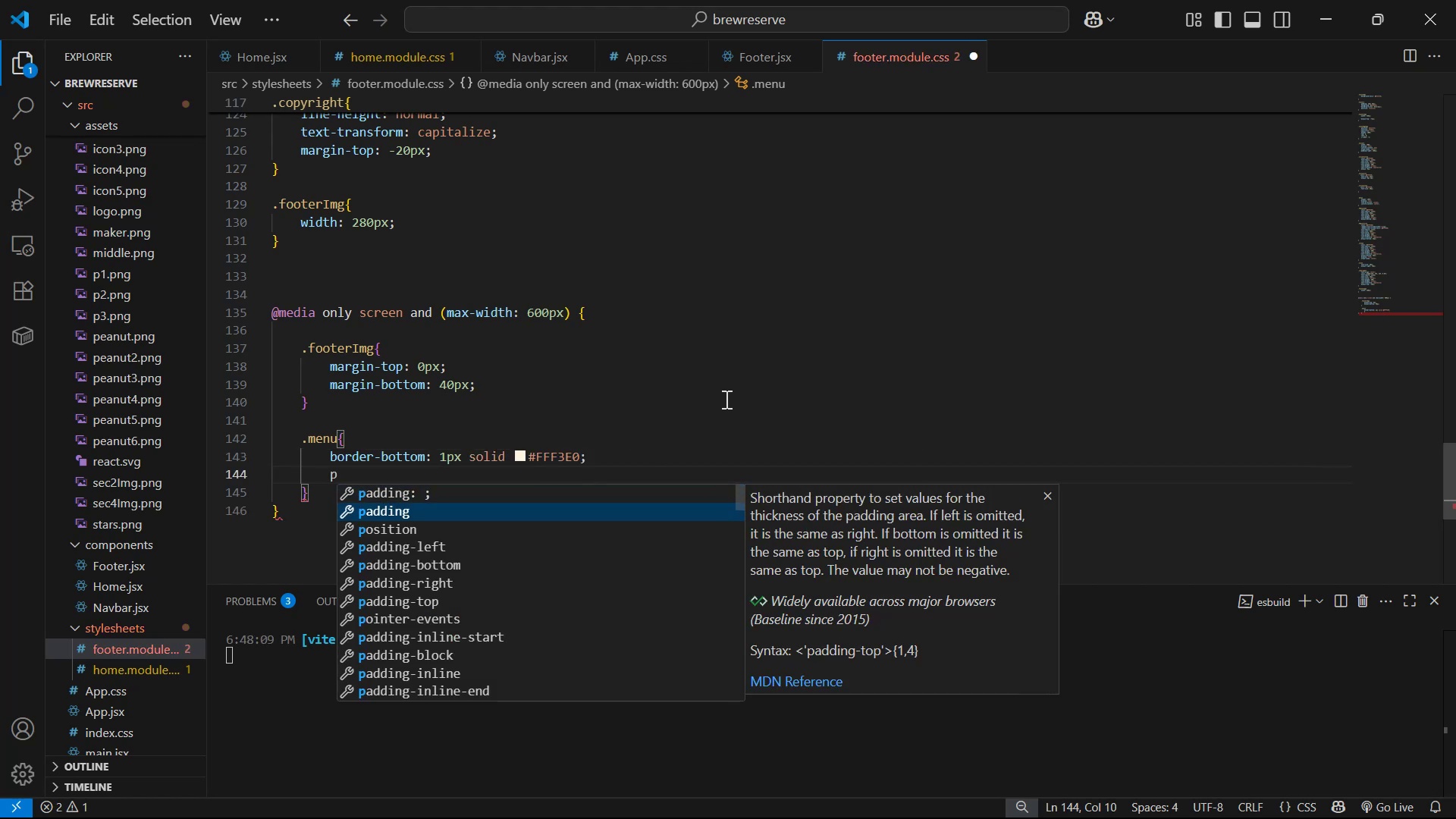 
key(ArrowDown)
 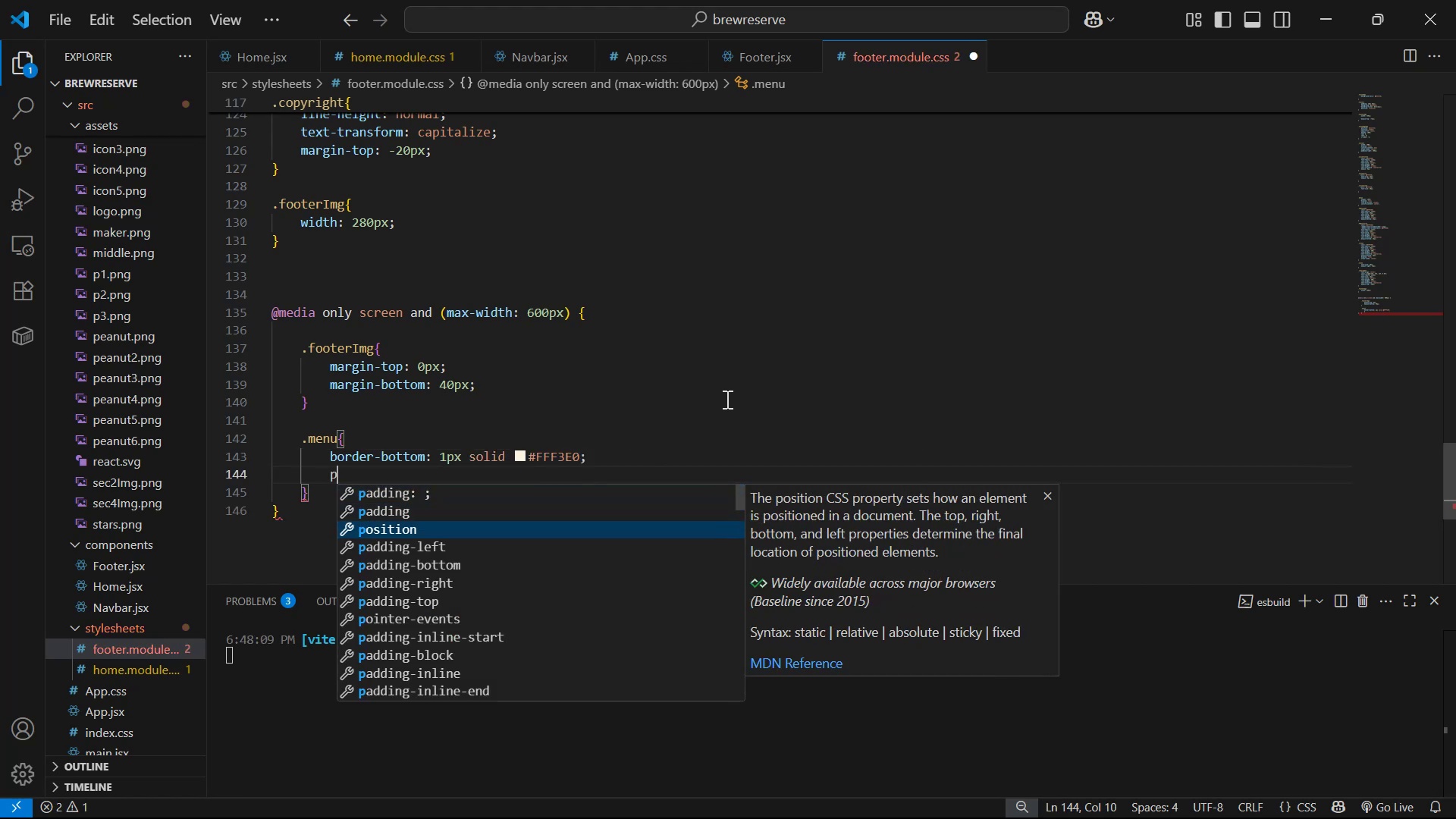 
key(ArrowDown)
 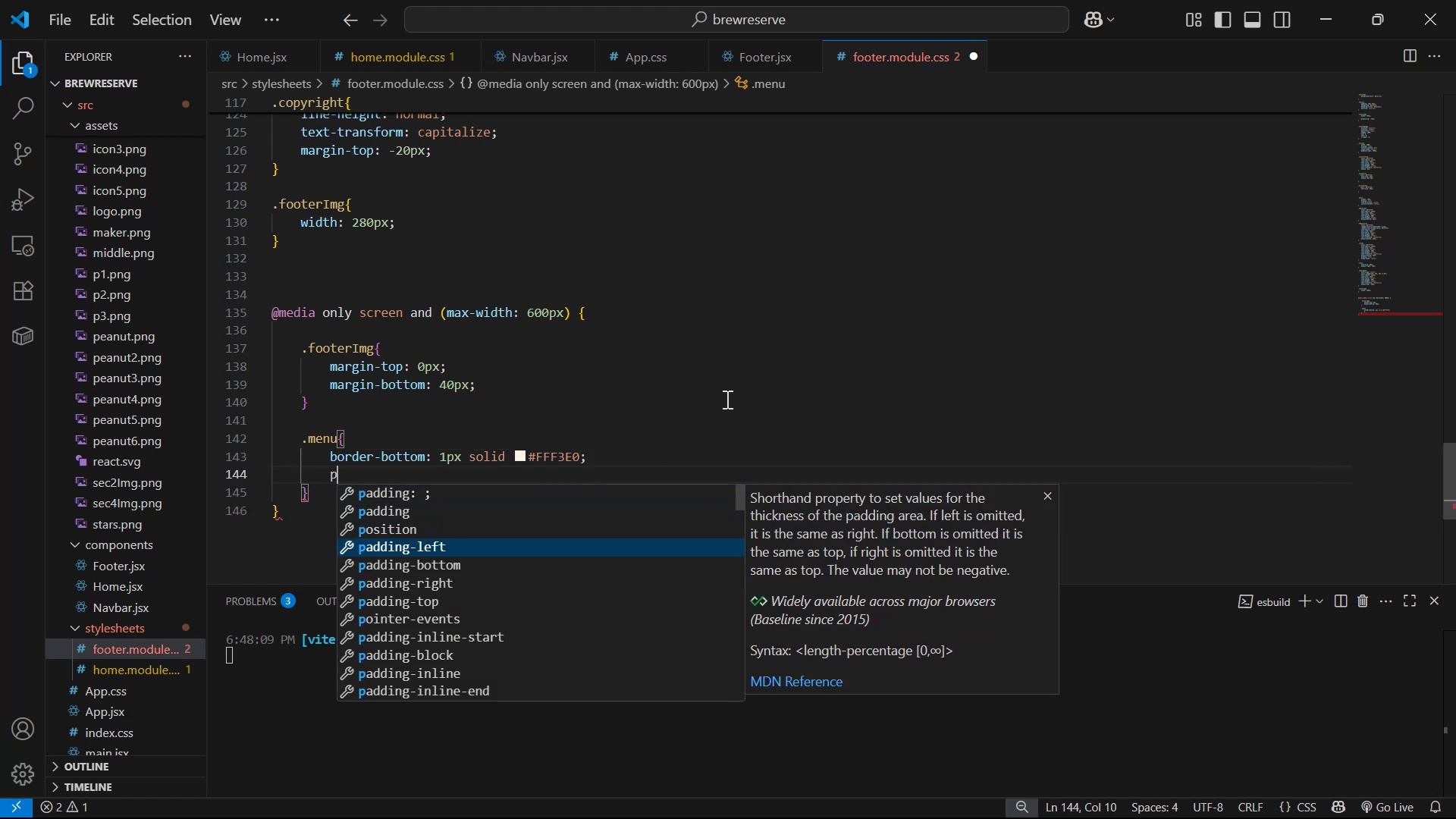 
key(ArrowDown)
 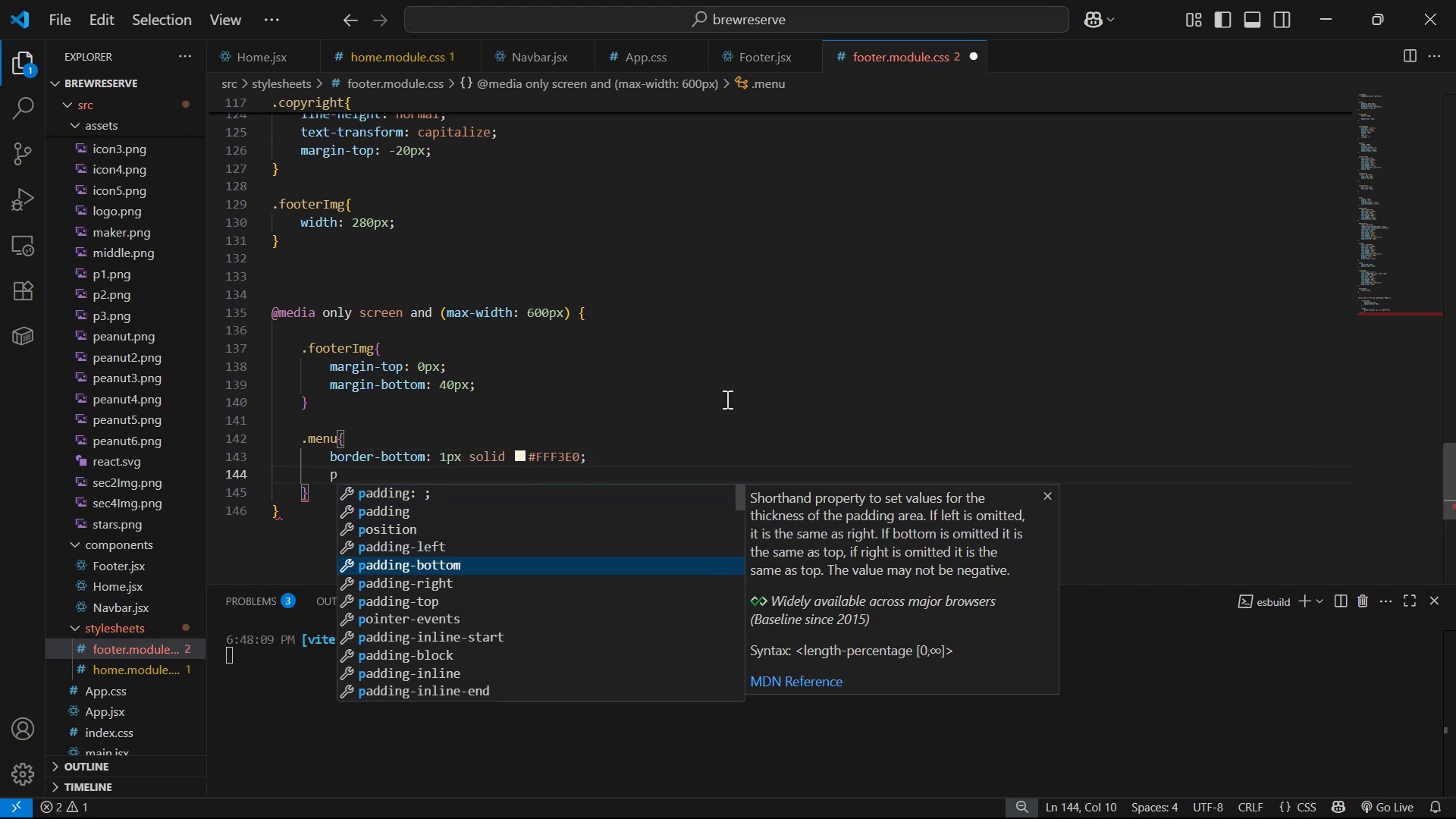 
key(Enter)
 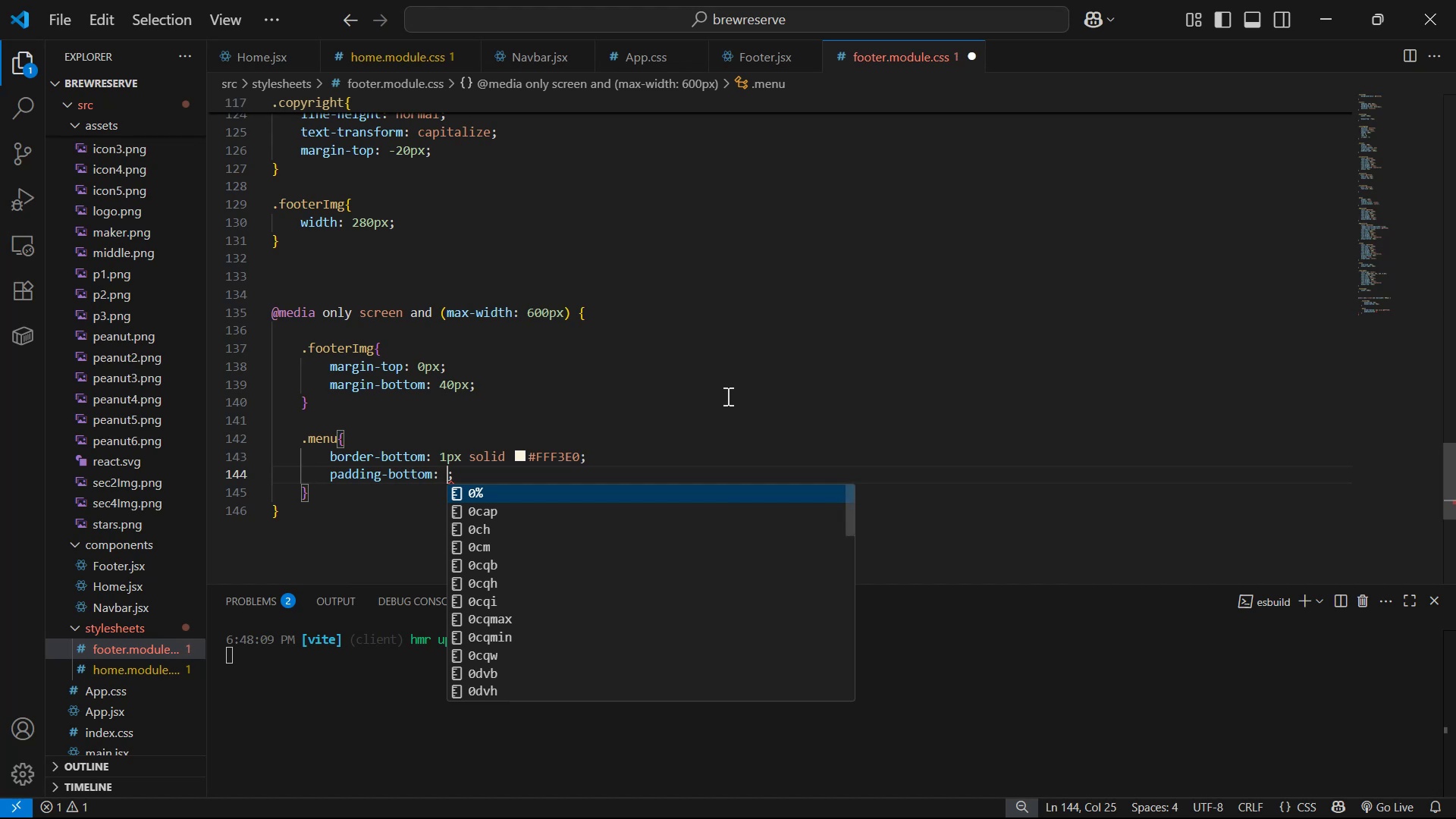 
type(20px)
 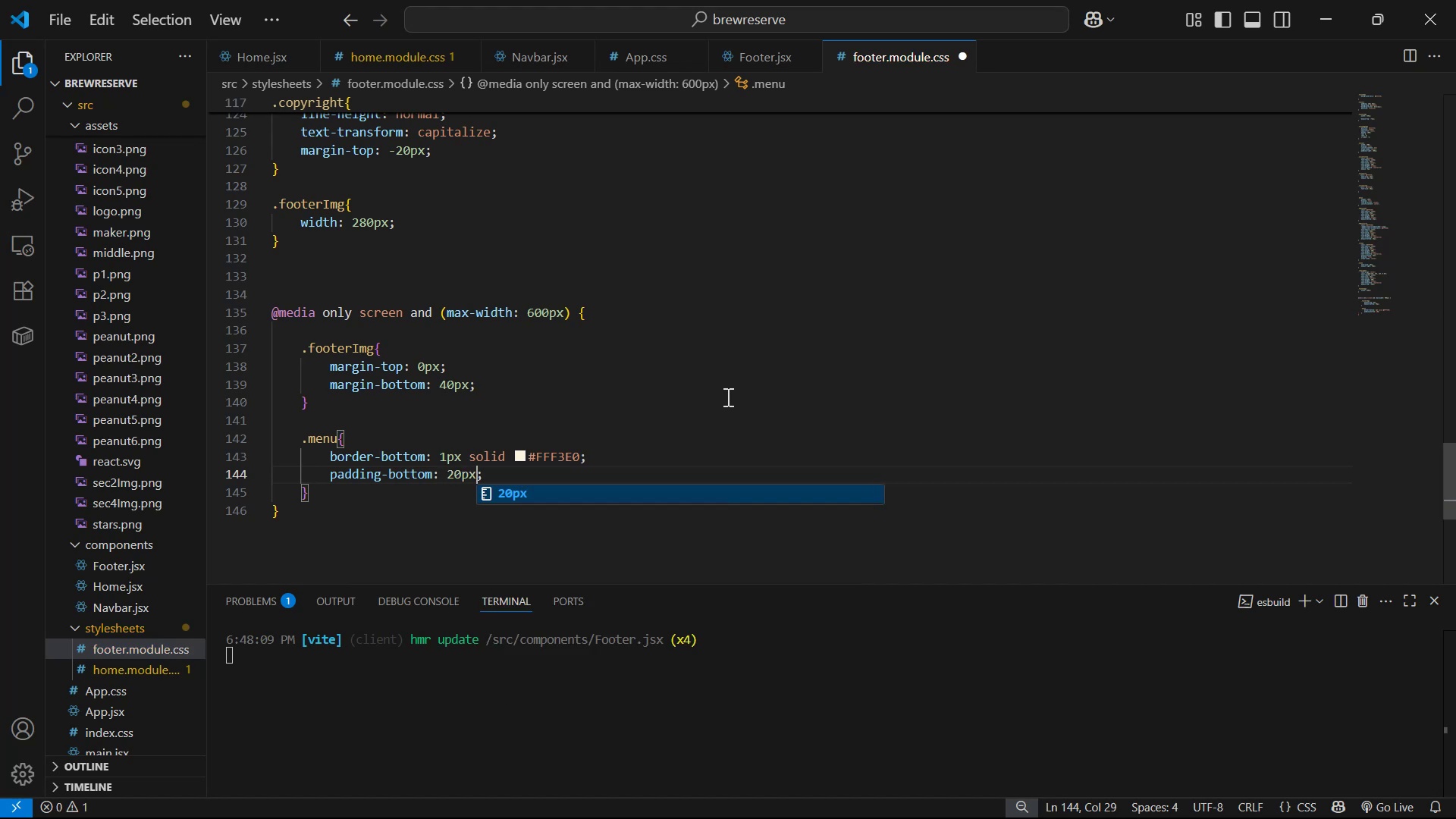 
key(Control+ControlLeft)
 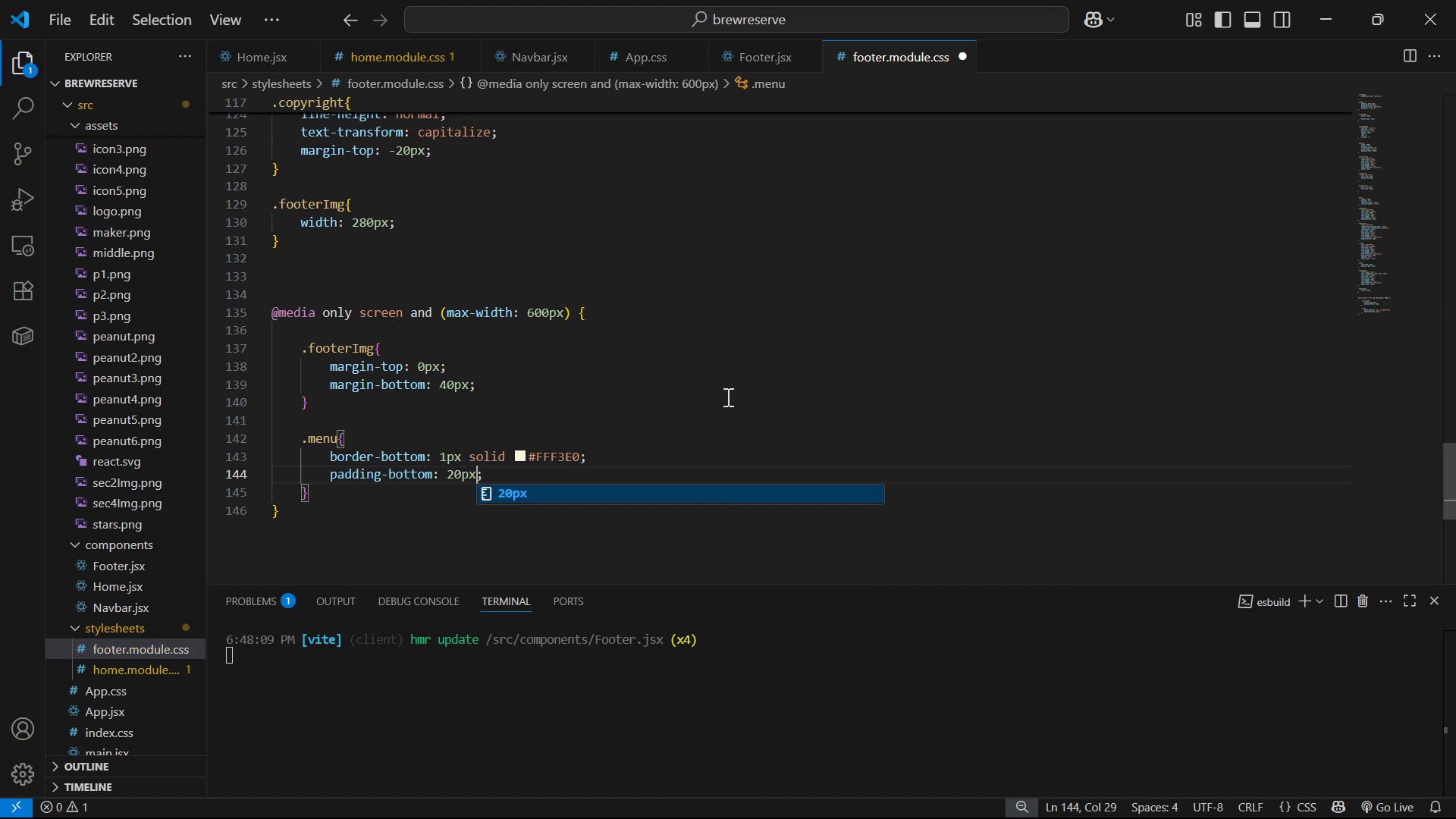 
key(Control+S)
 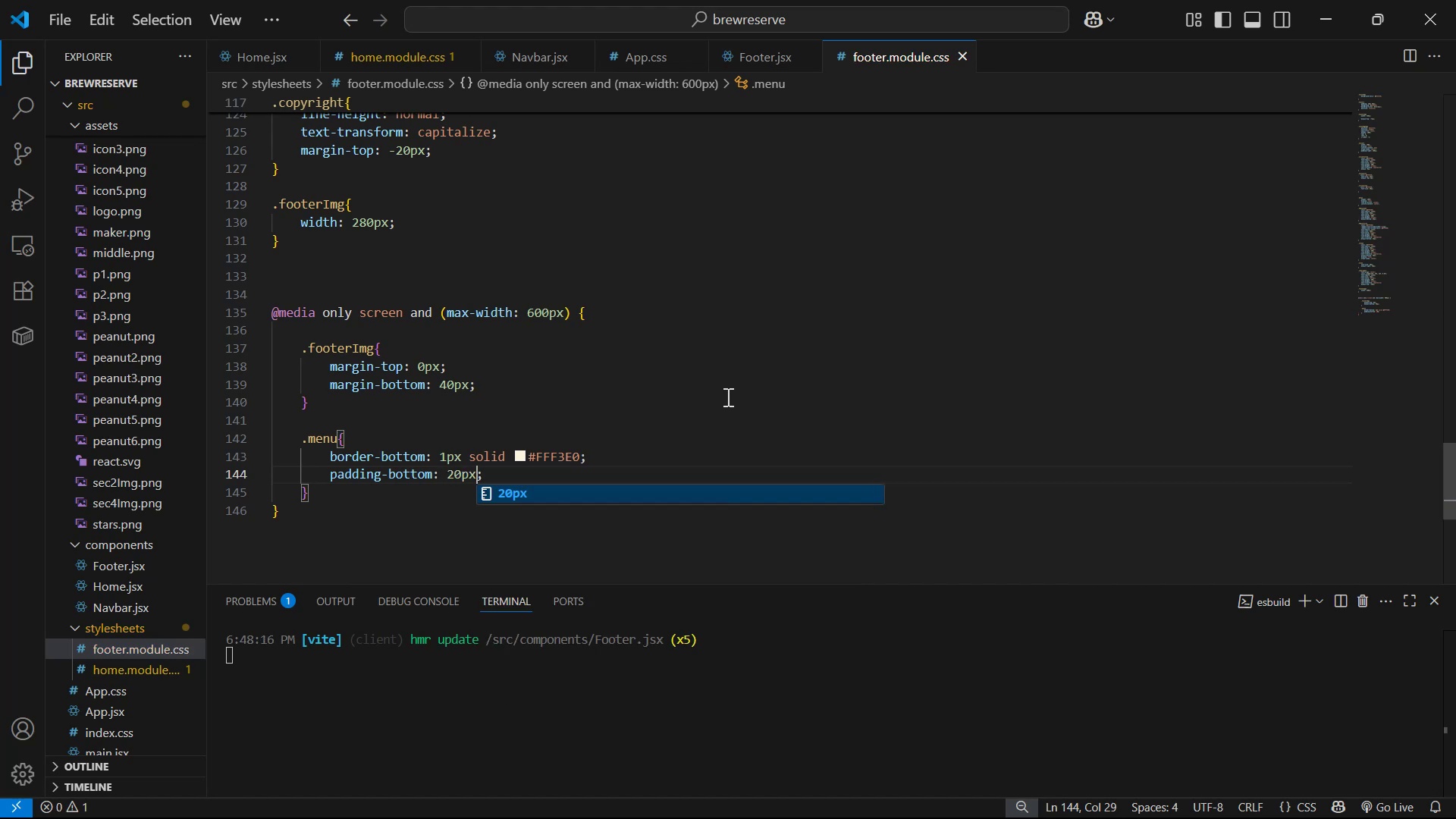 
key(Alt+AltLeft)
 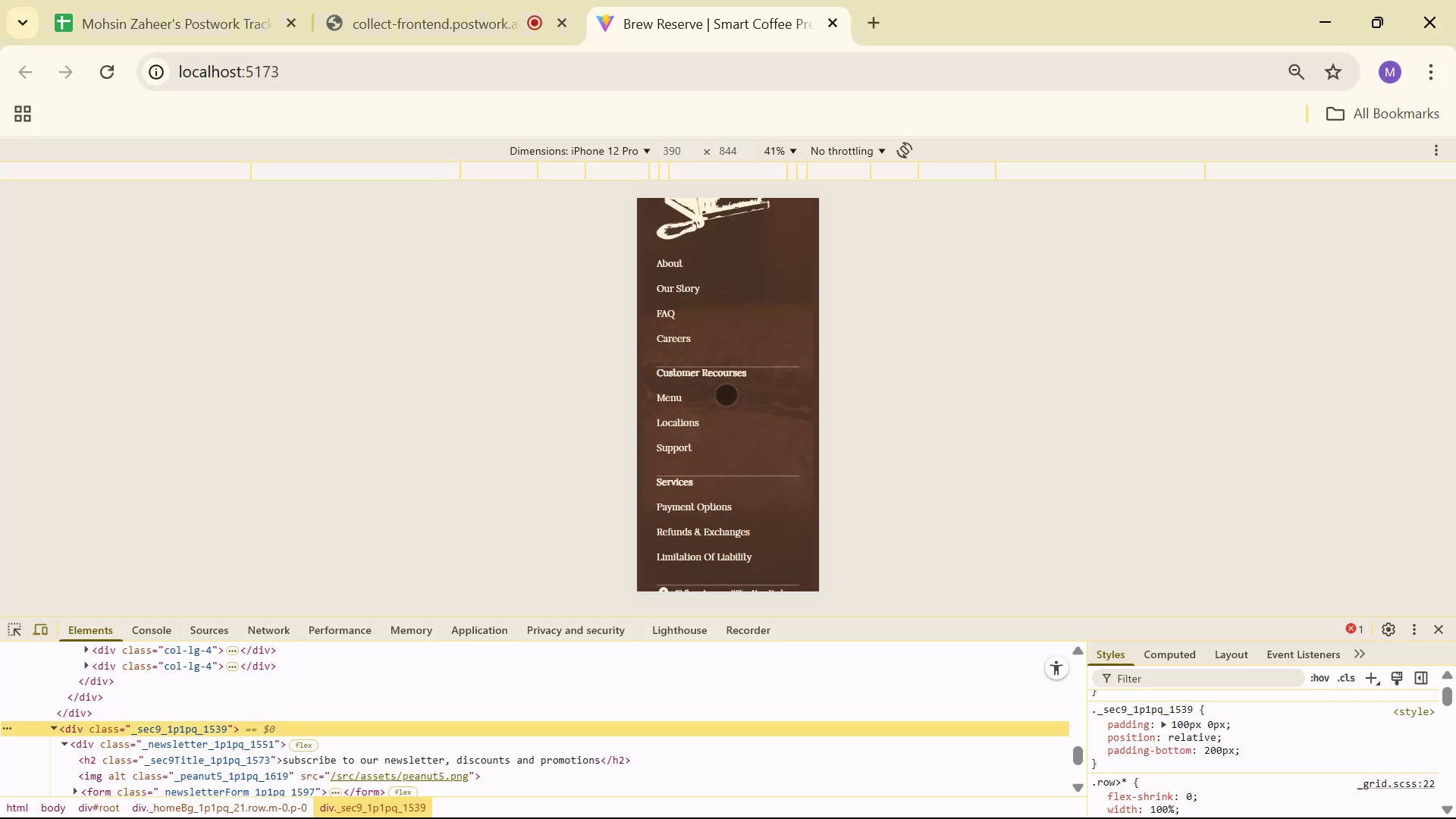 
key(Alt+AltLeft)
 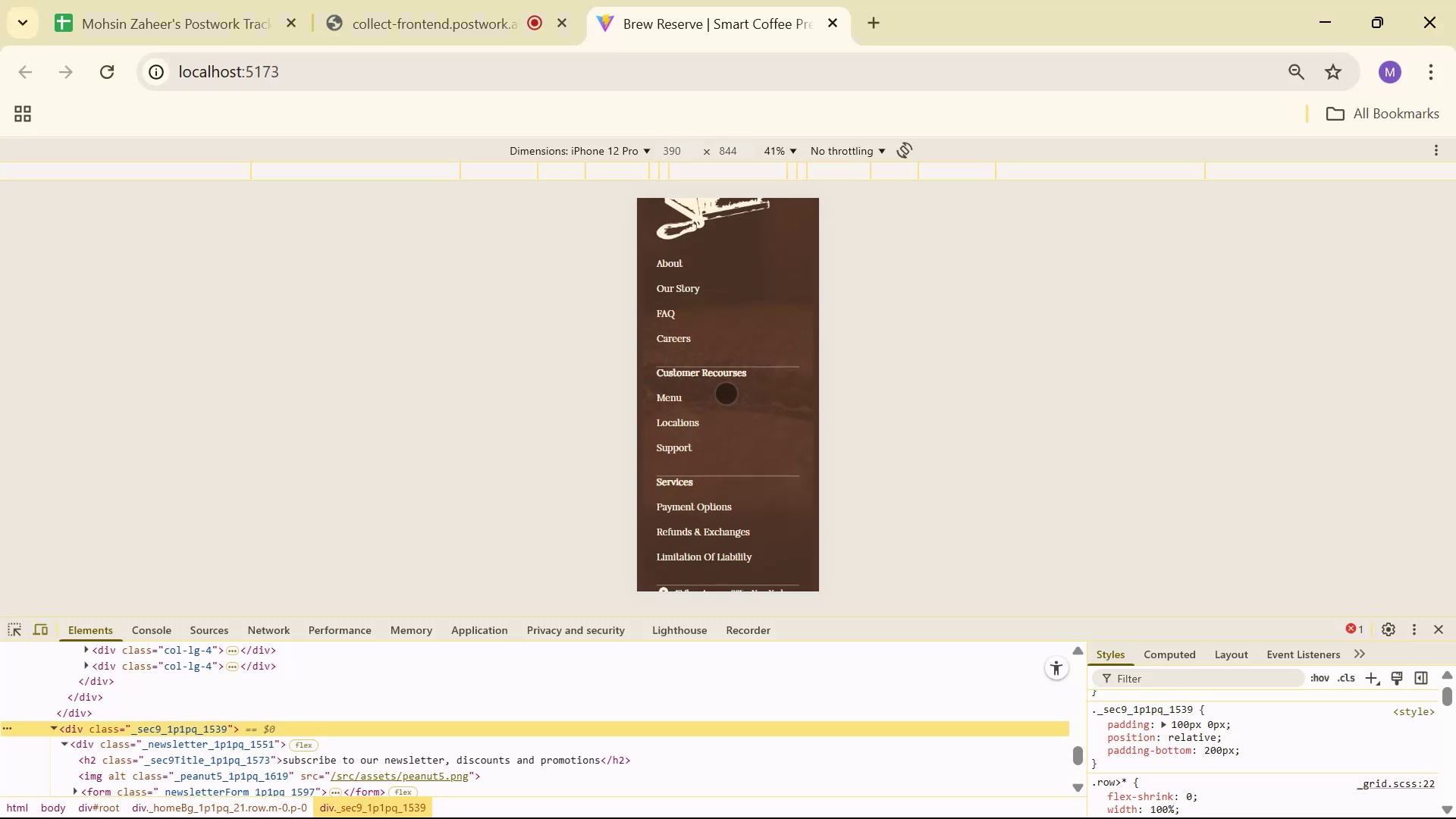 
key(Alt+Tab)
 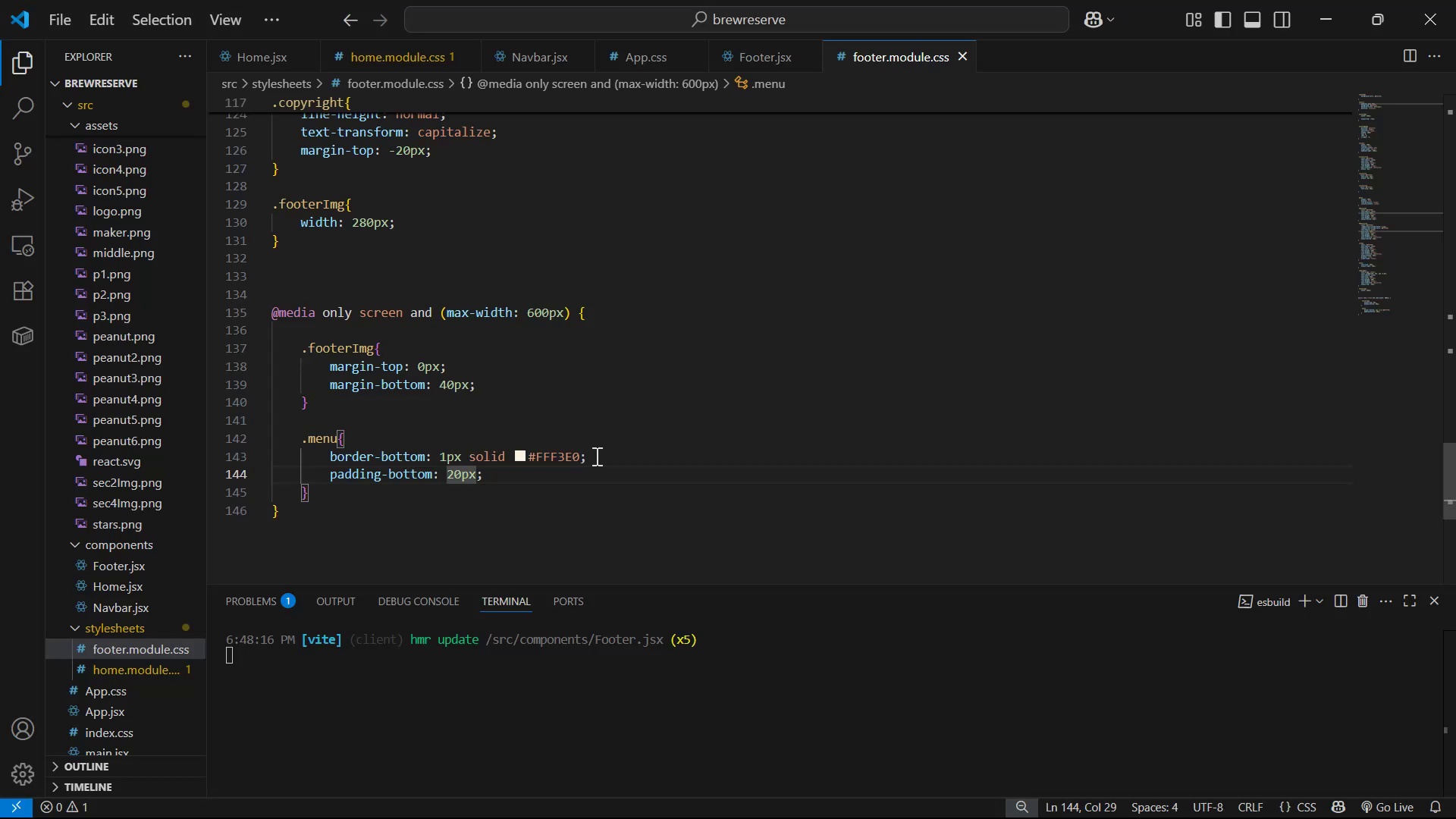 
left_click([603, 480])
 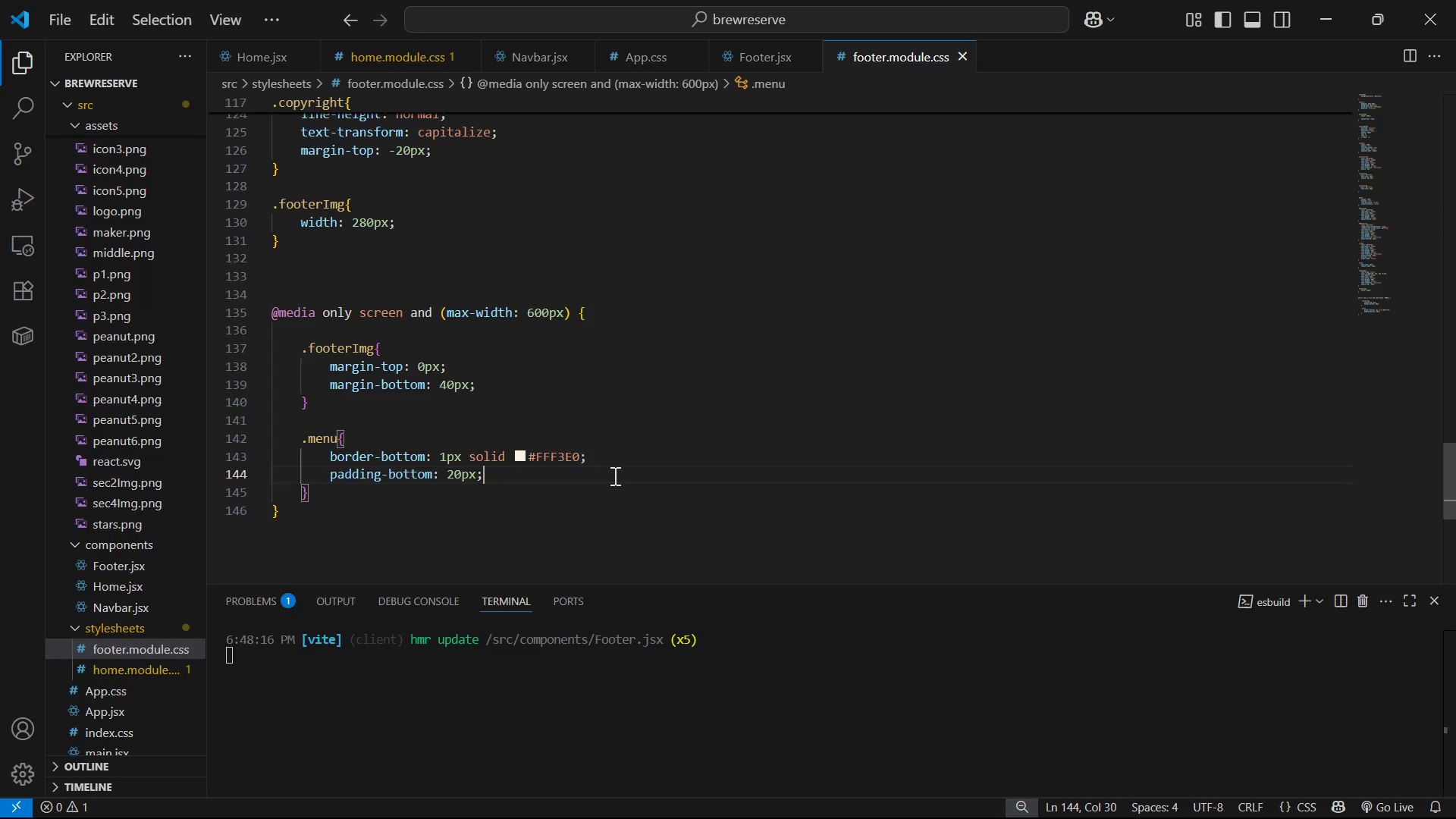 
key(Enter)
 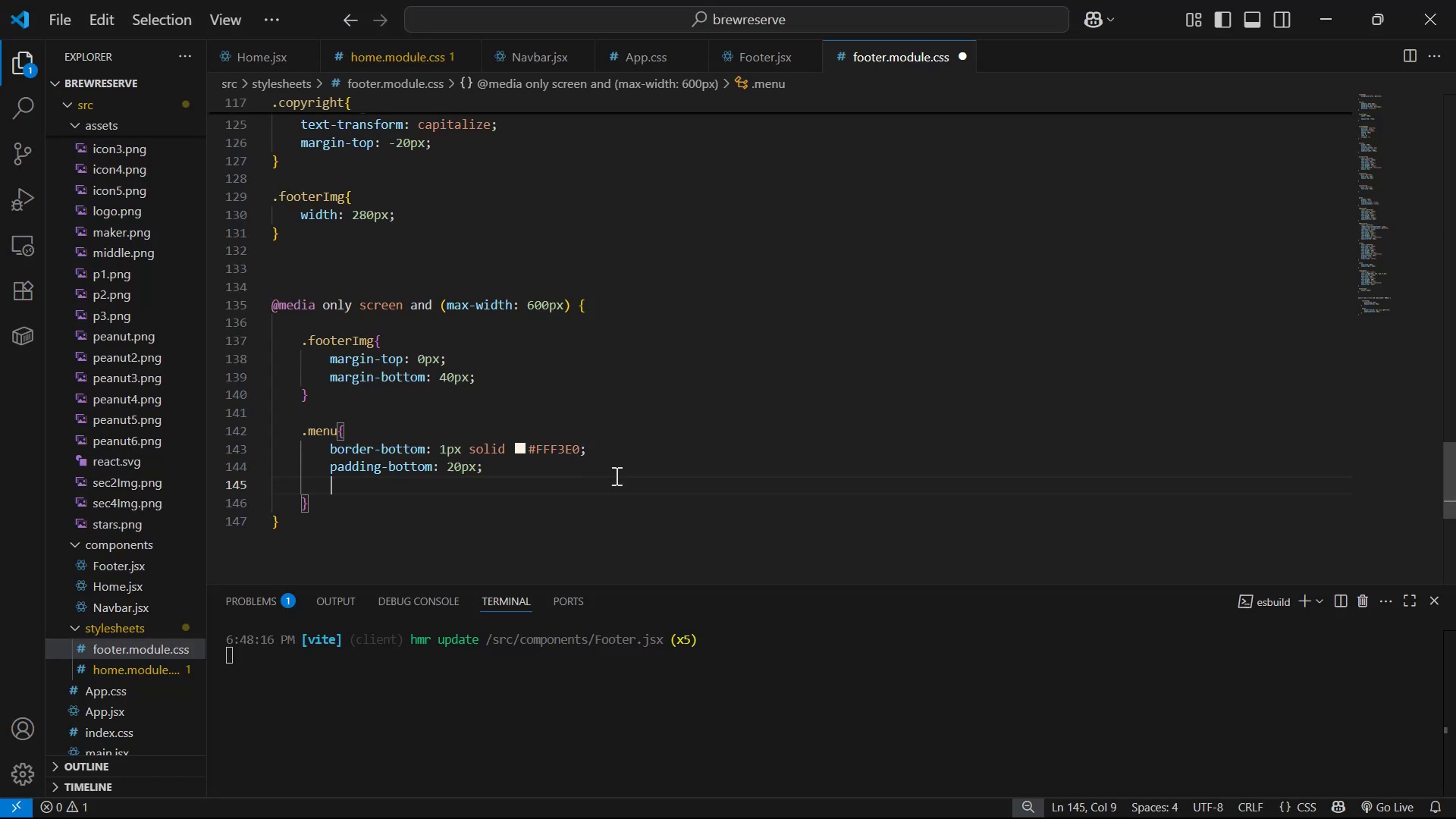 
type(ma)
 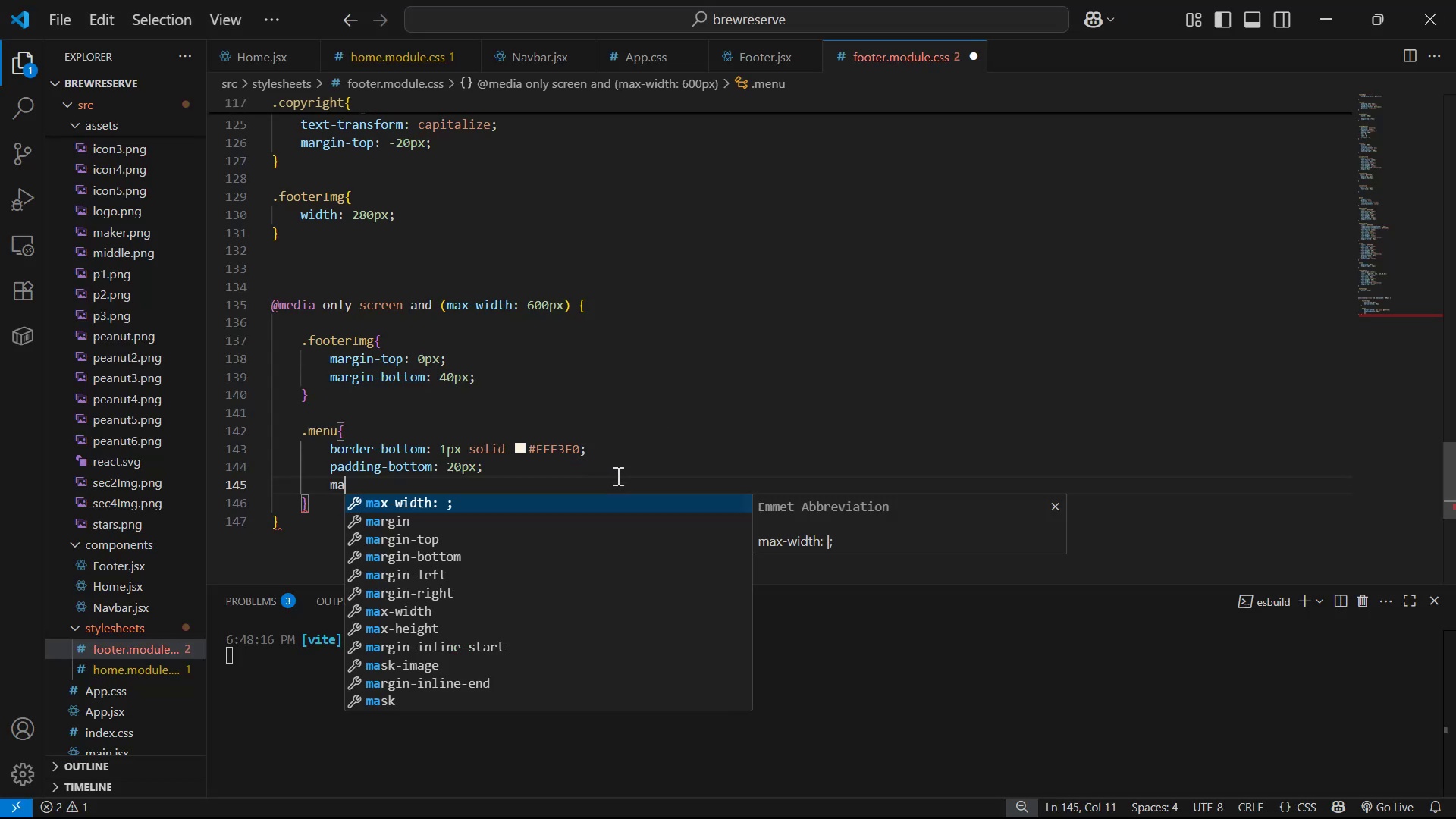 
key(ArrowDown)
 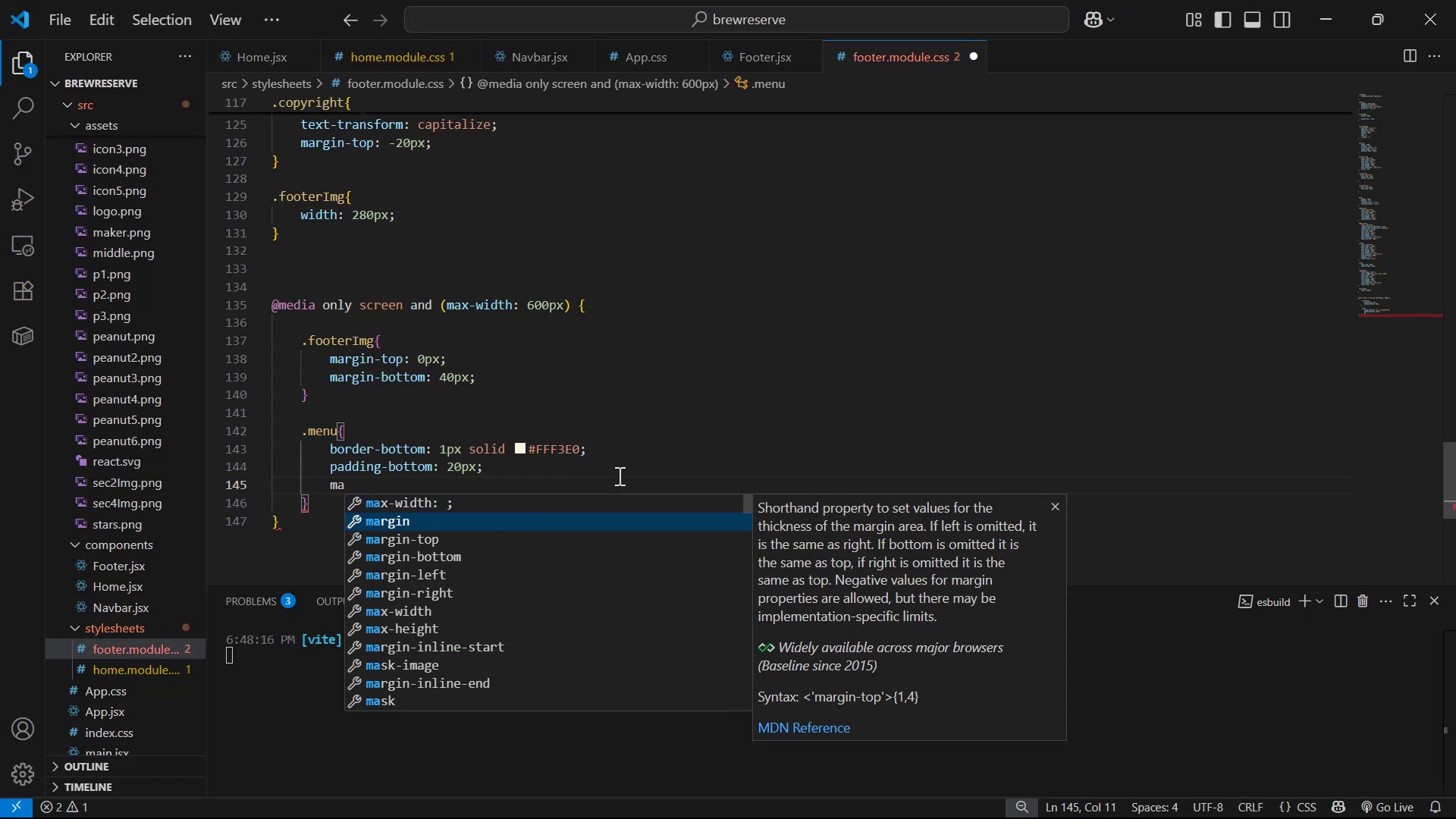 
key(ArrowDown)
 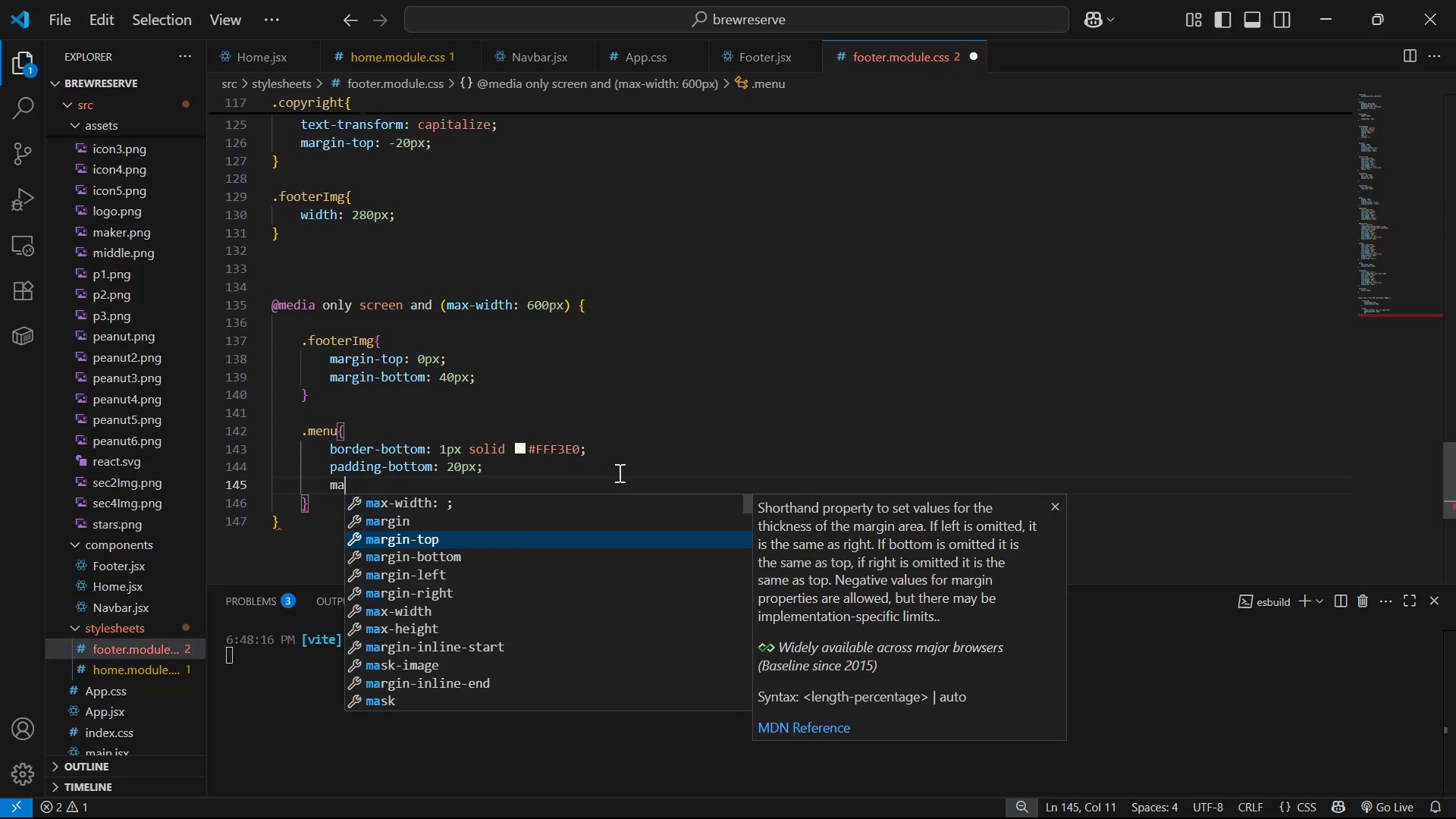 
key(ArrowDown)
 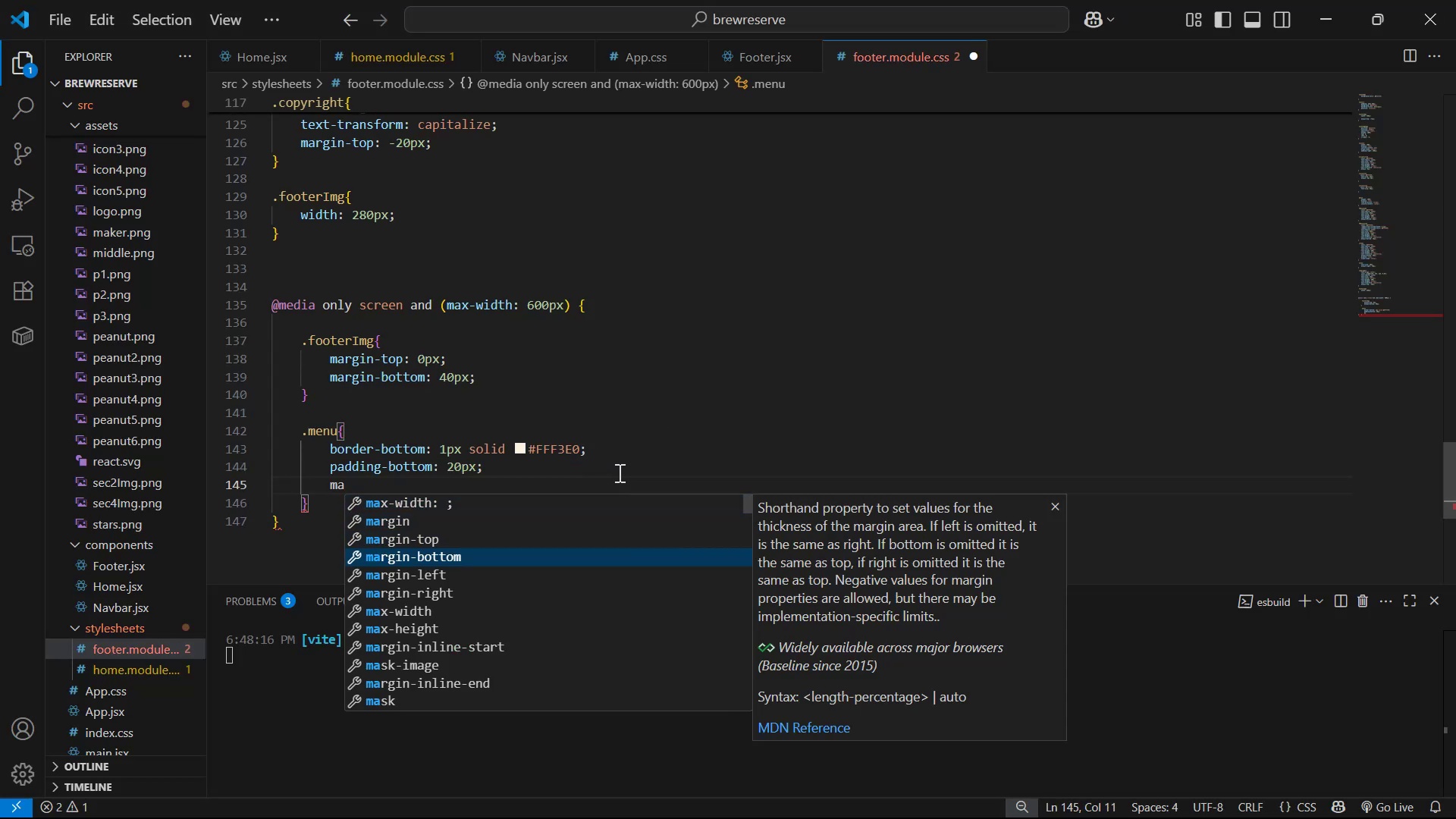 
key(Enter)
 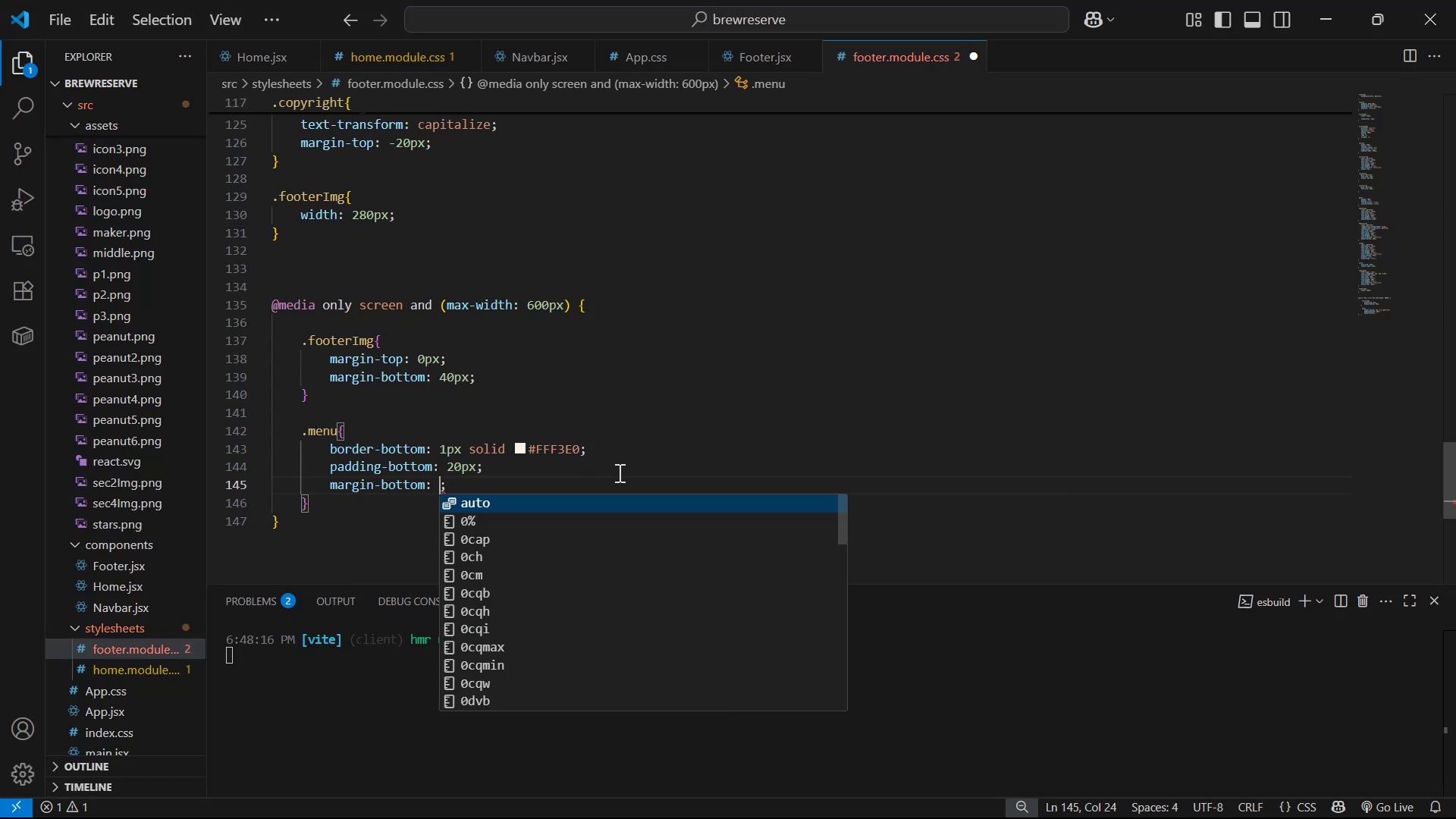 
type(20px)
 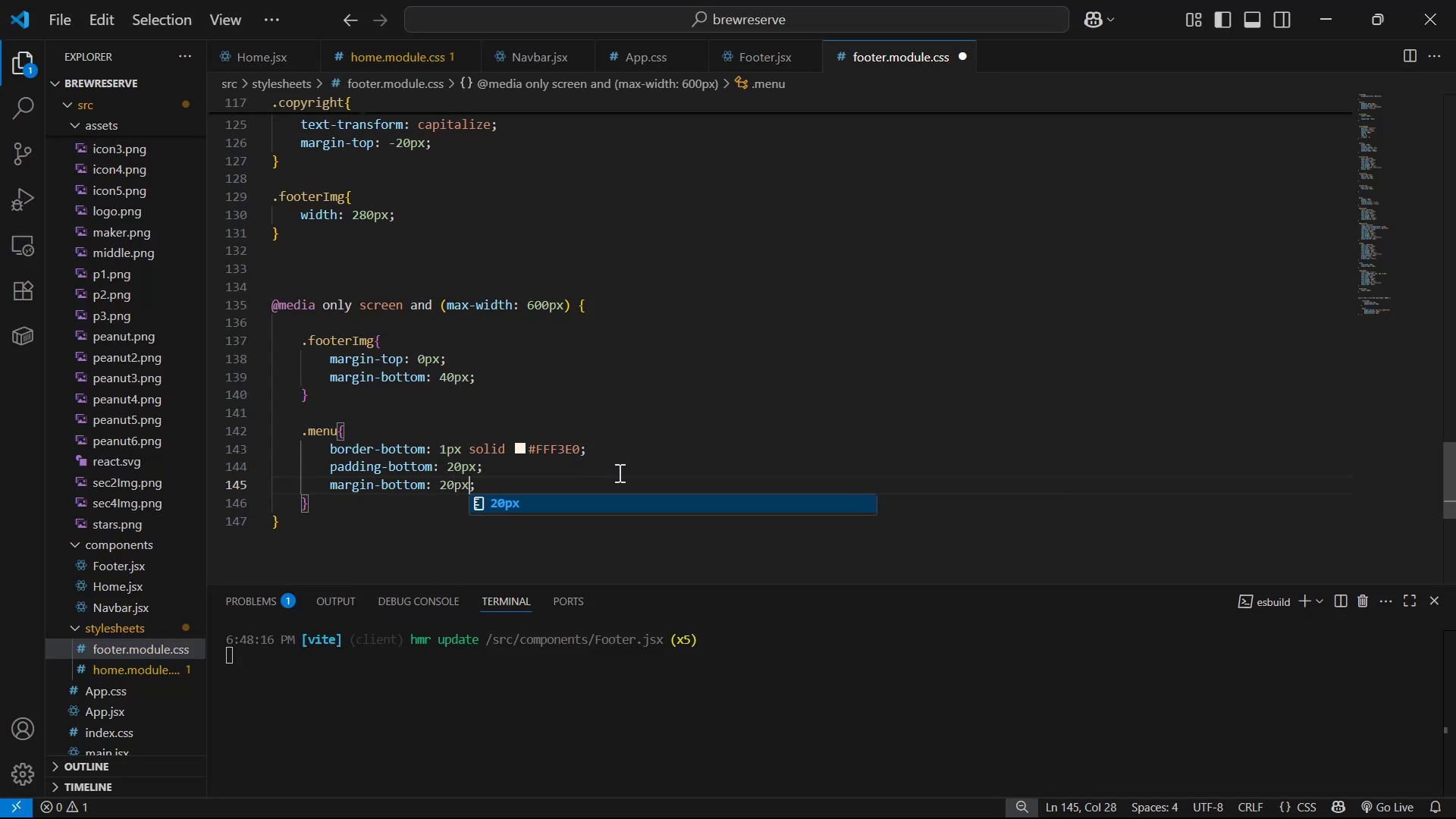 
key(Control+ControlLeft)
 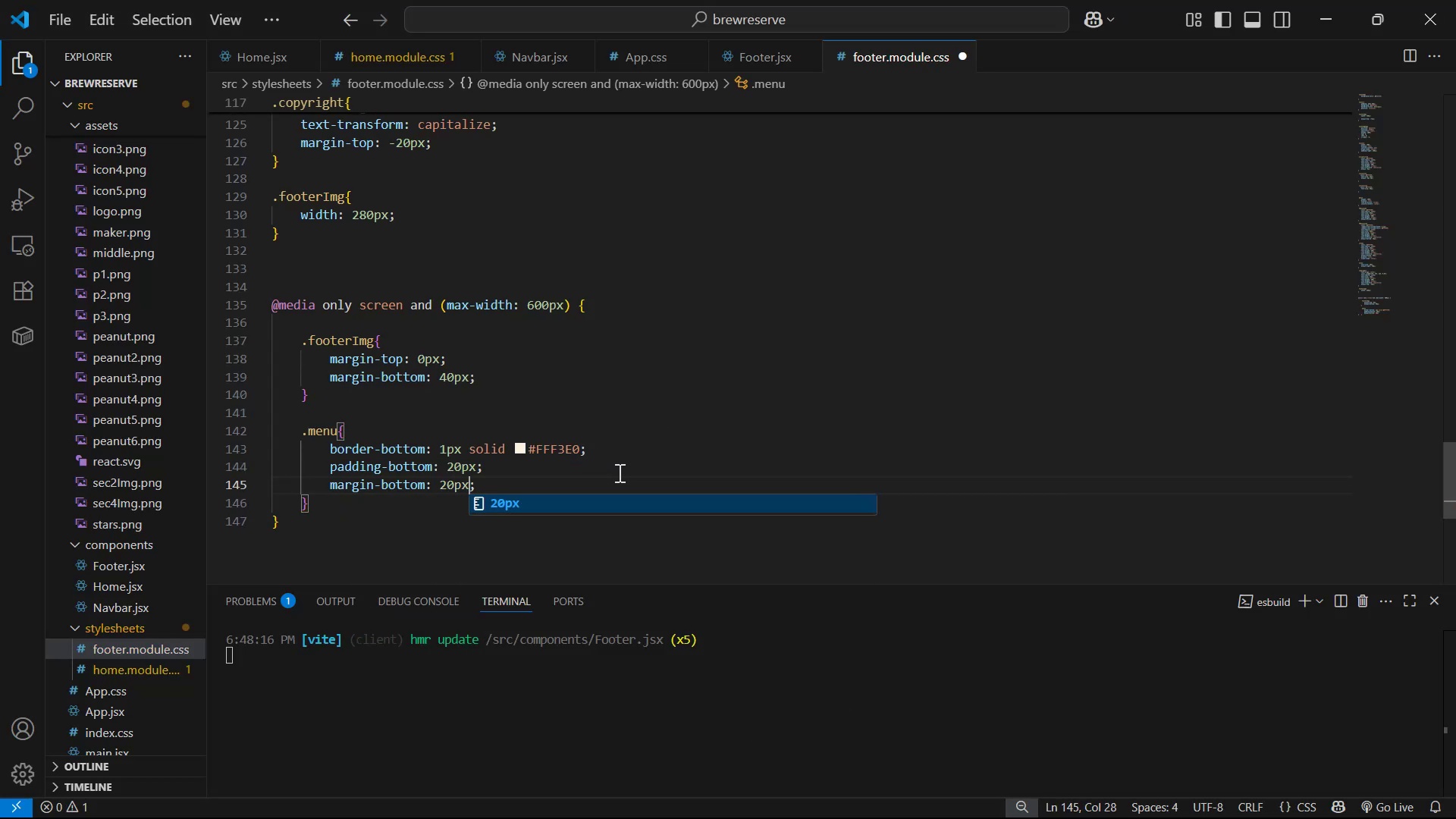 
key(Control+S)
 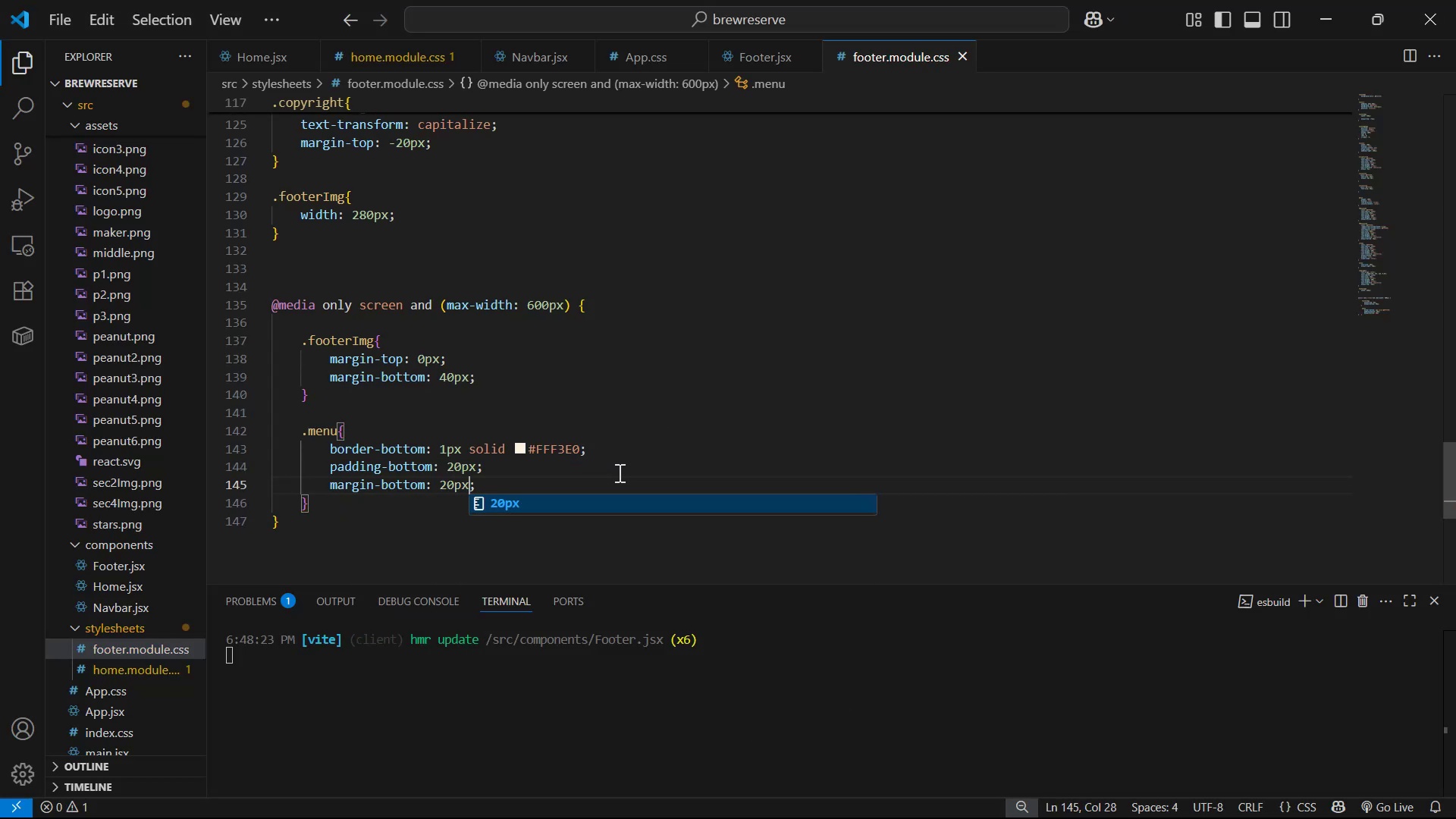 
key(Alt+AltLeft)
 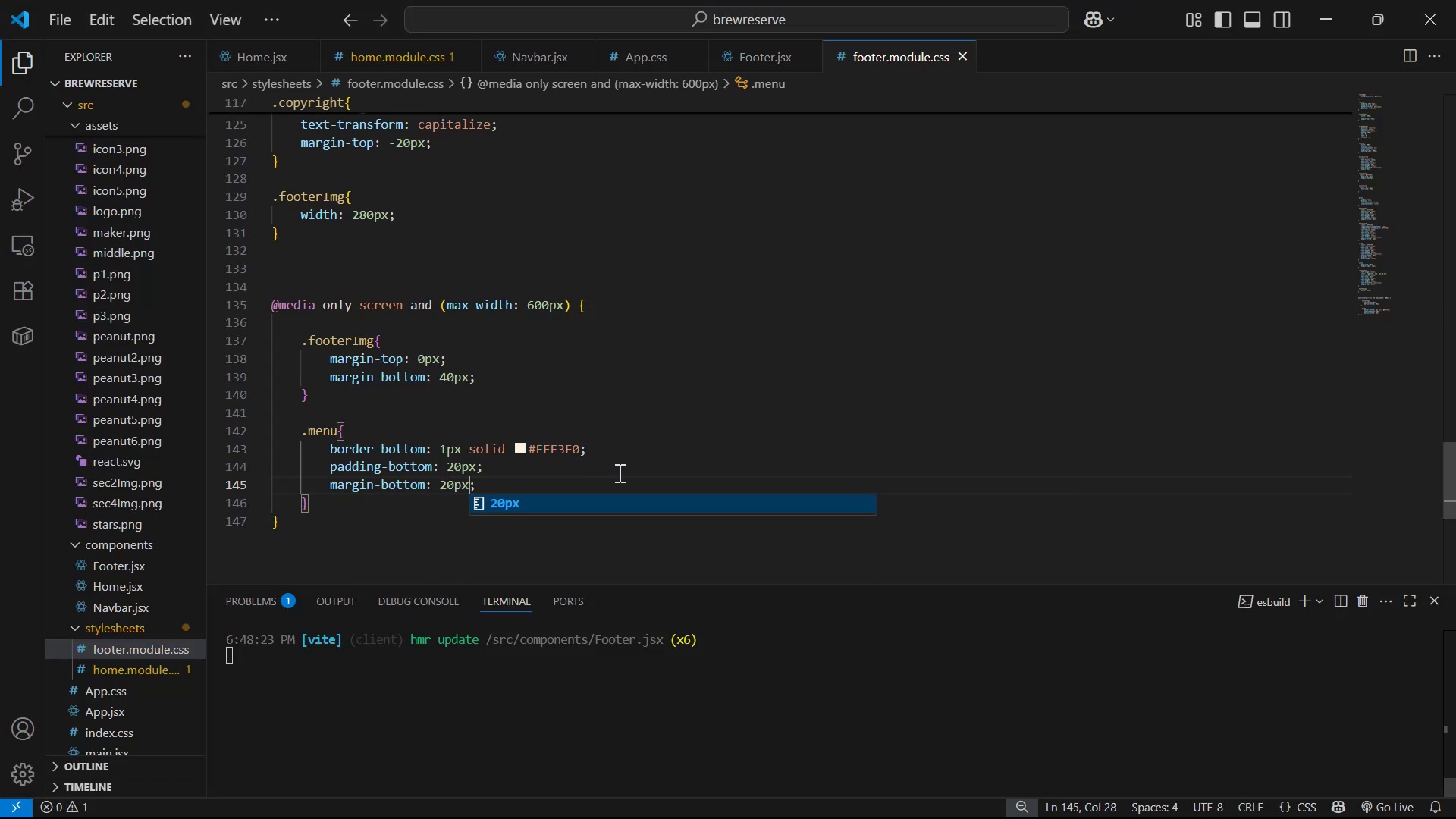 
key(Alt+Tab)
 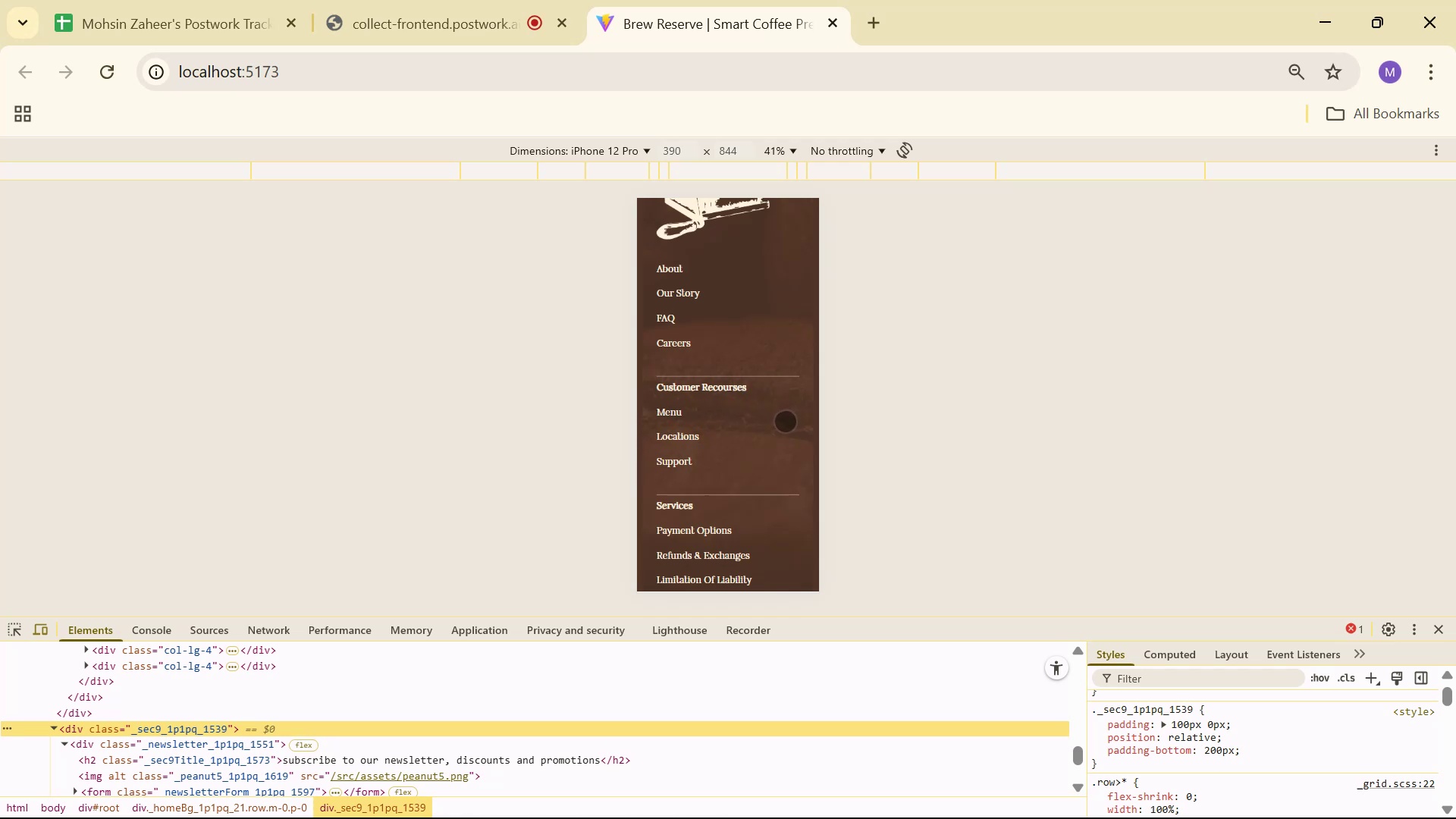 
scroll: coordinate [783, 421], scroll_direction: up, amount: 1.0
 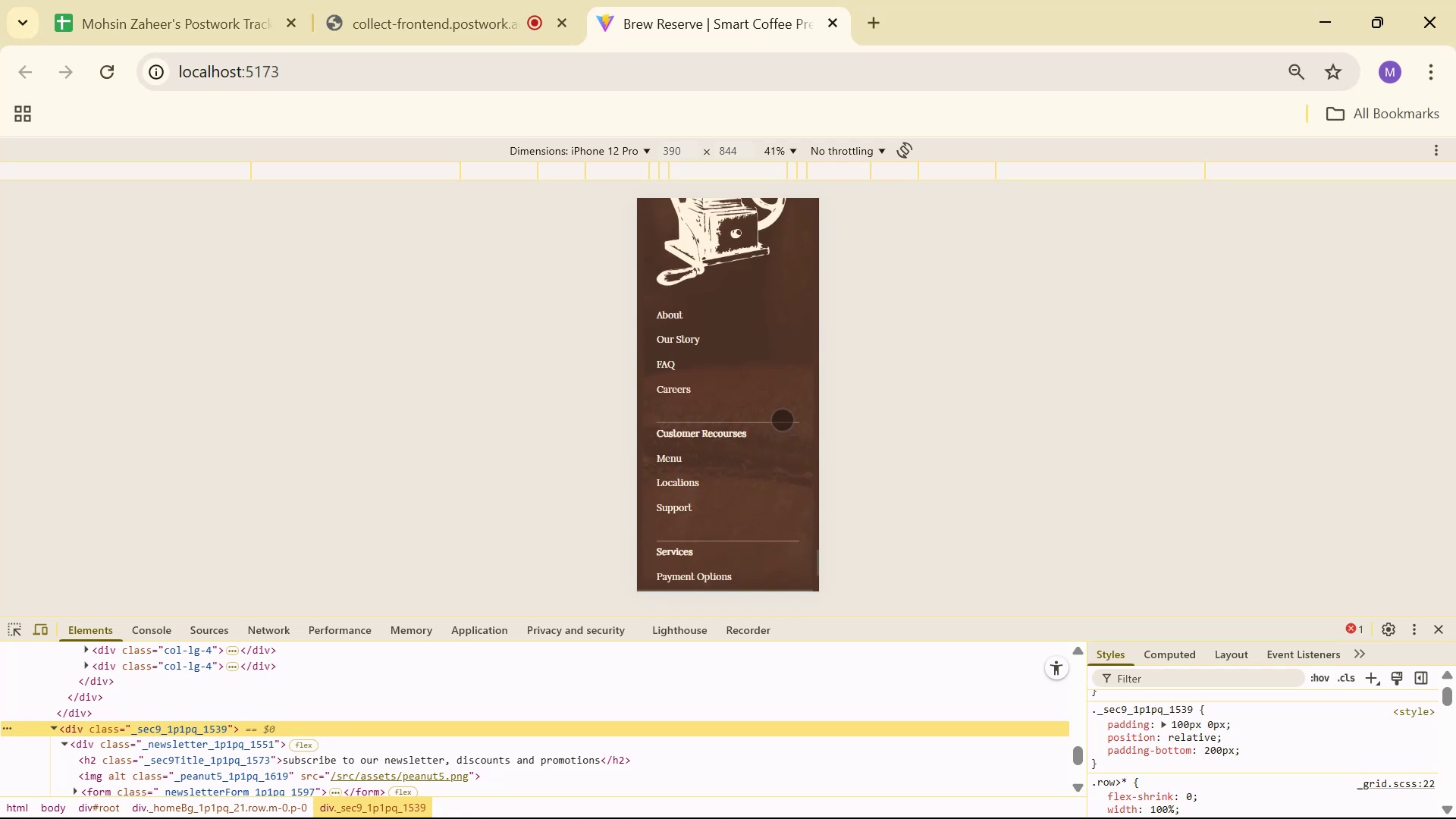 
scroll: coordinate [773, 421], scroll_direction: down, amount: 6.0
 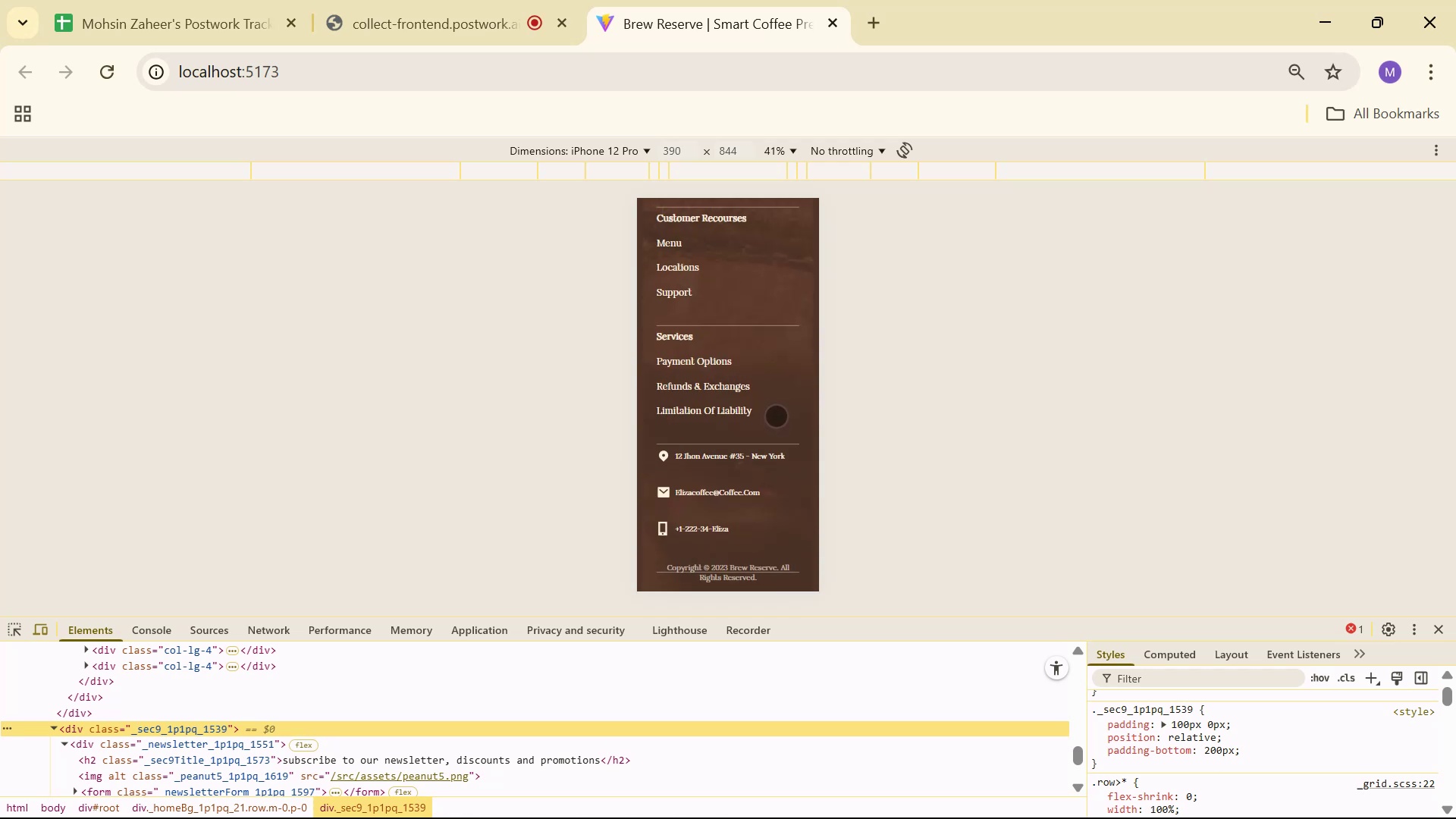 
key(Alt+AltLeft)
 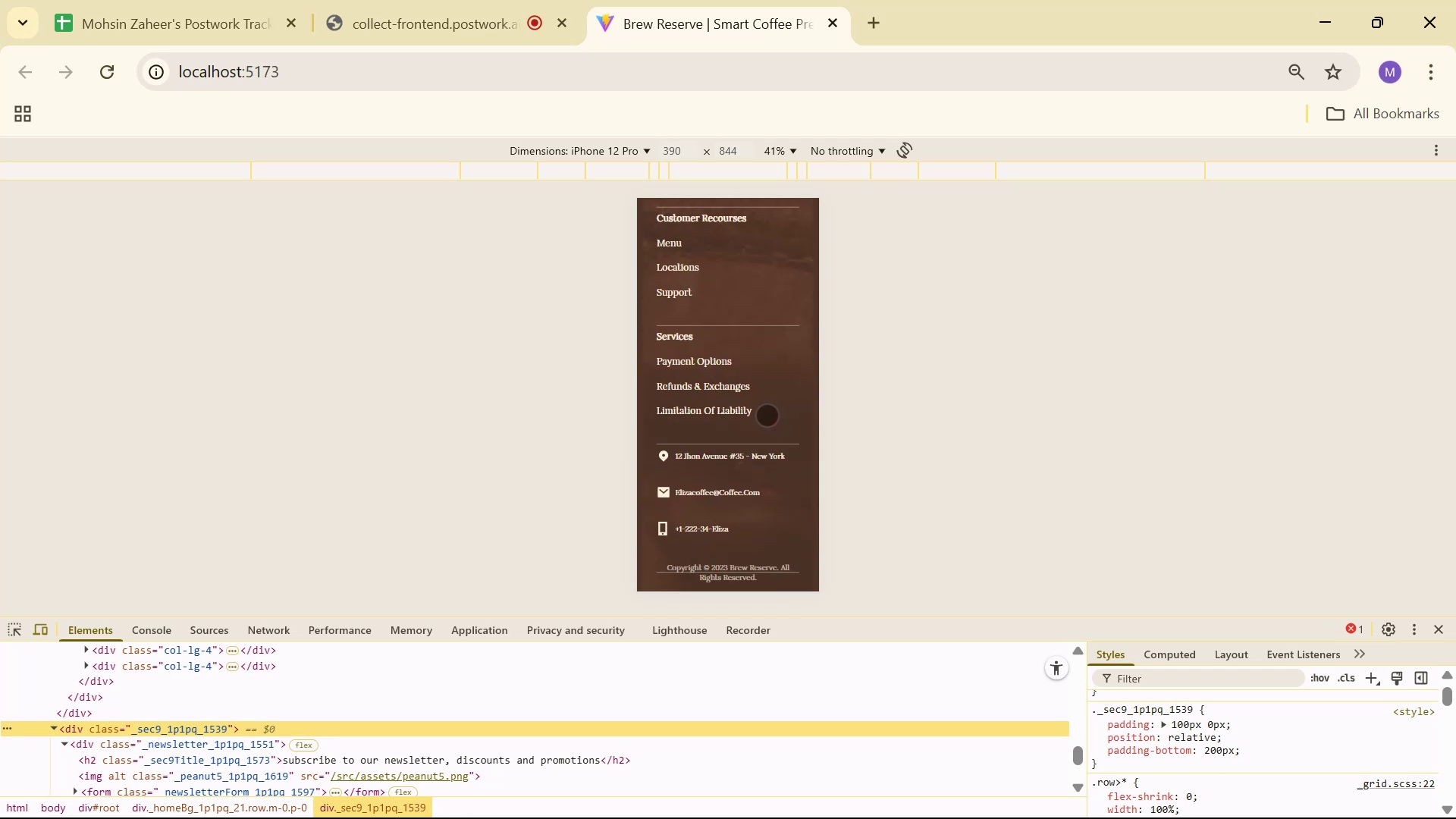 
key(Alt+Tab)
 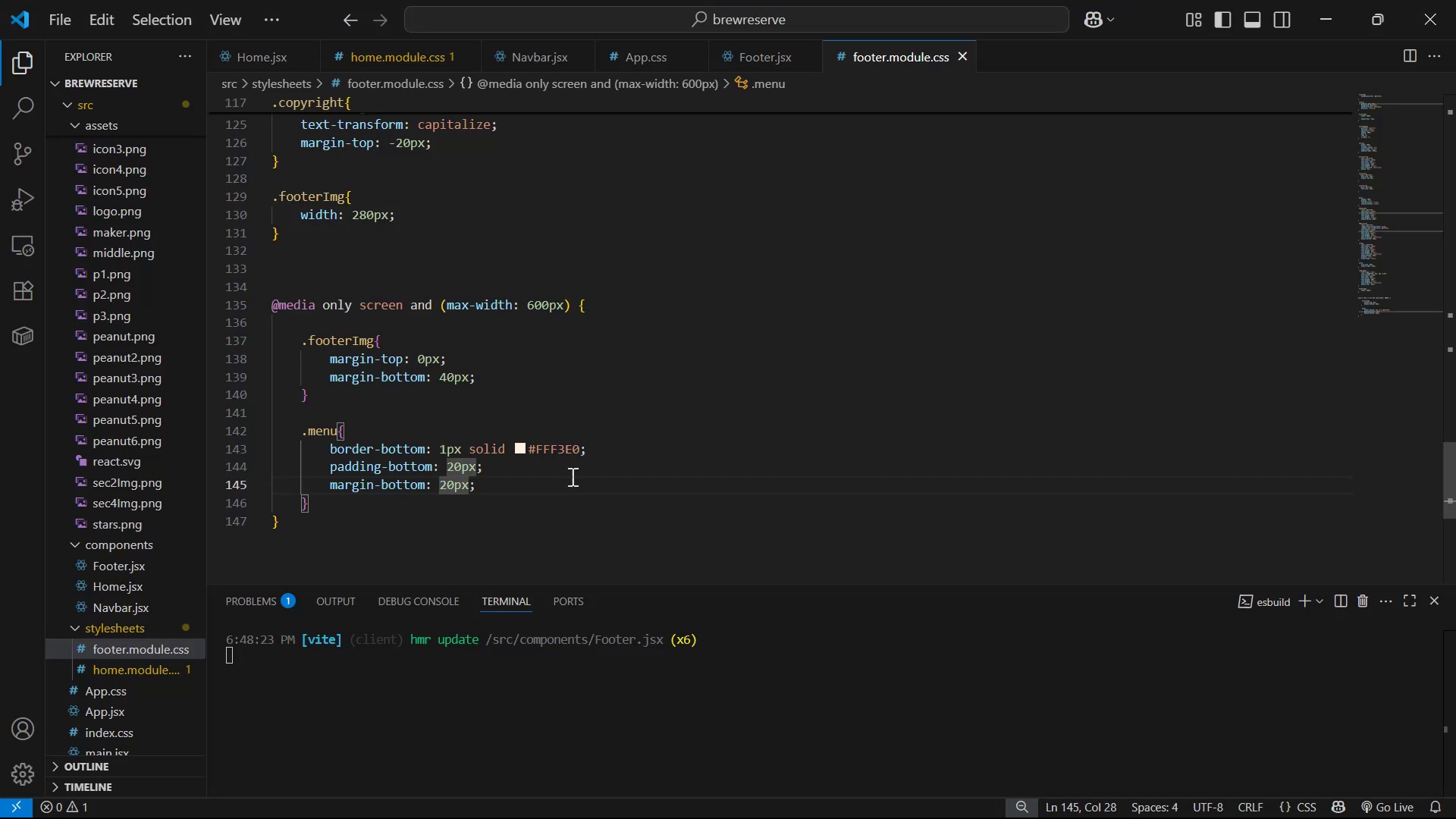 
left_click_drag(start_coordinate=[519, 480], to_coordinate=[328, 488])
 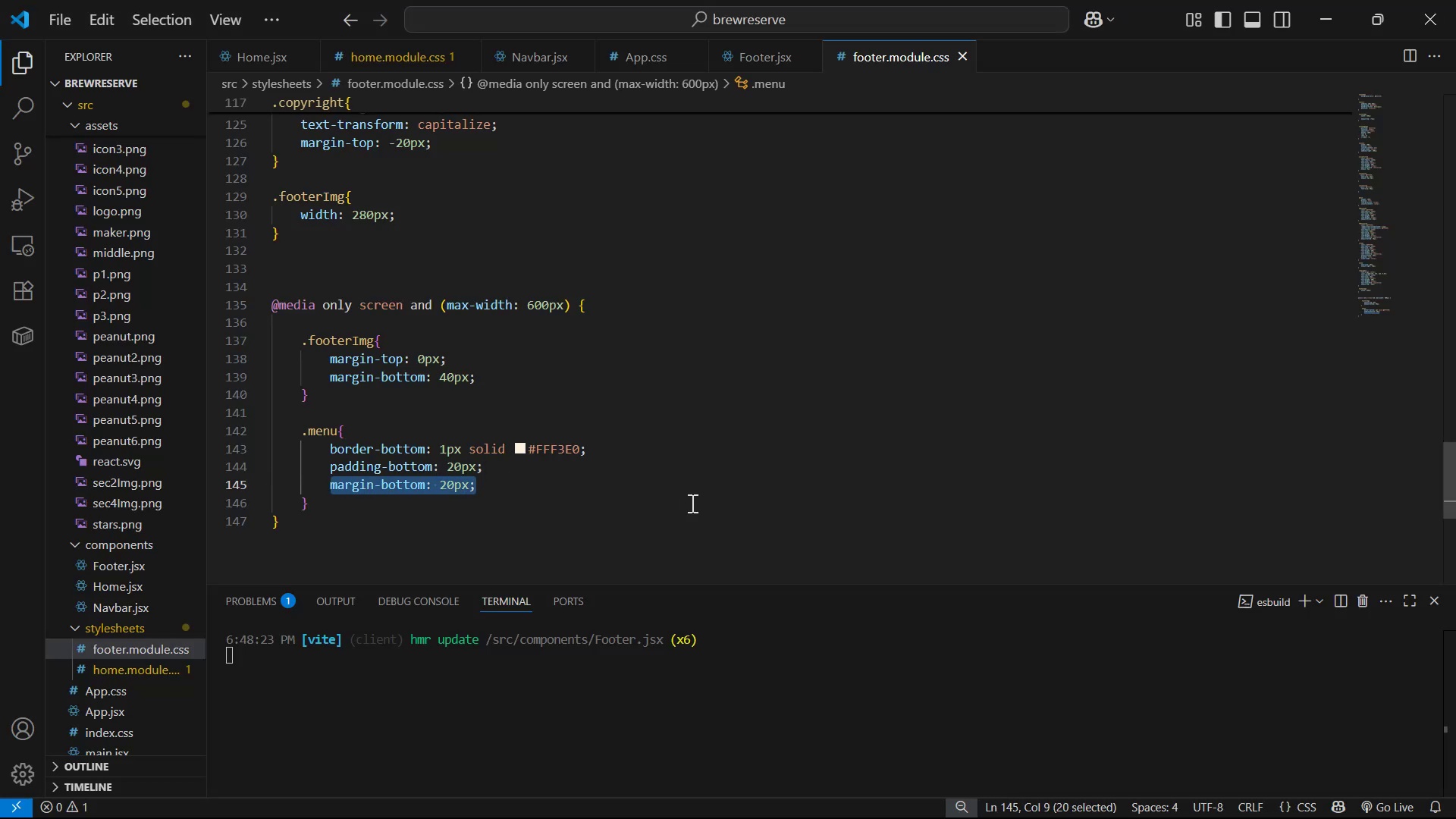 
type(ma)
 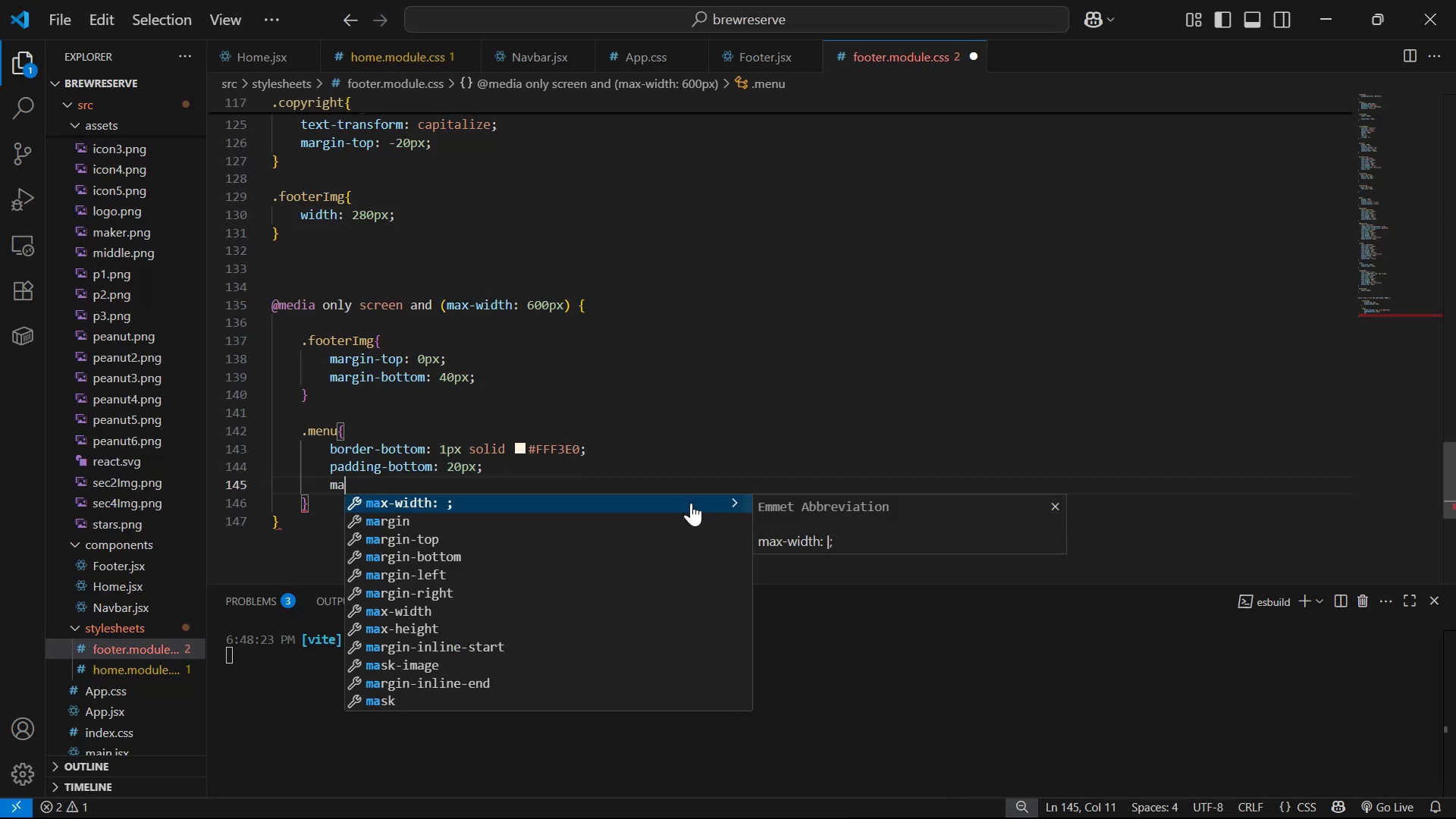 
key(ArrowDown)
 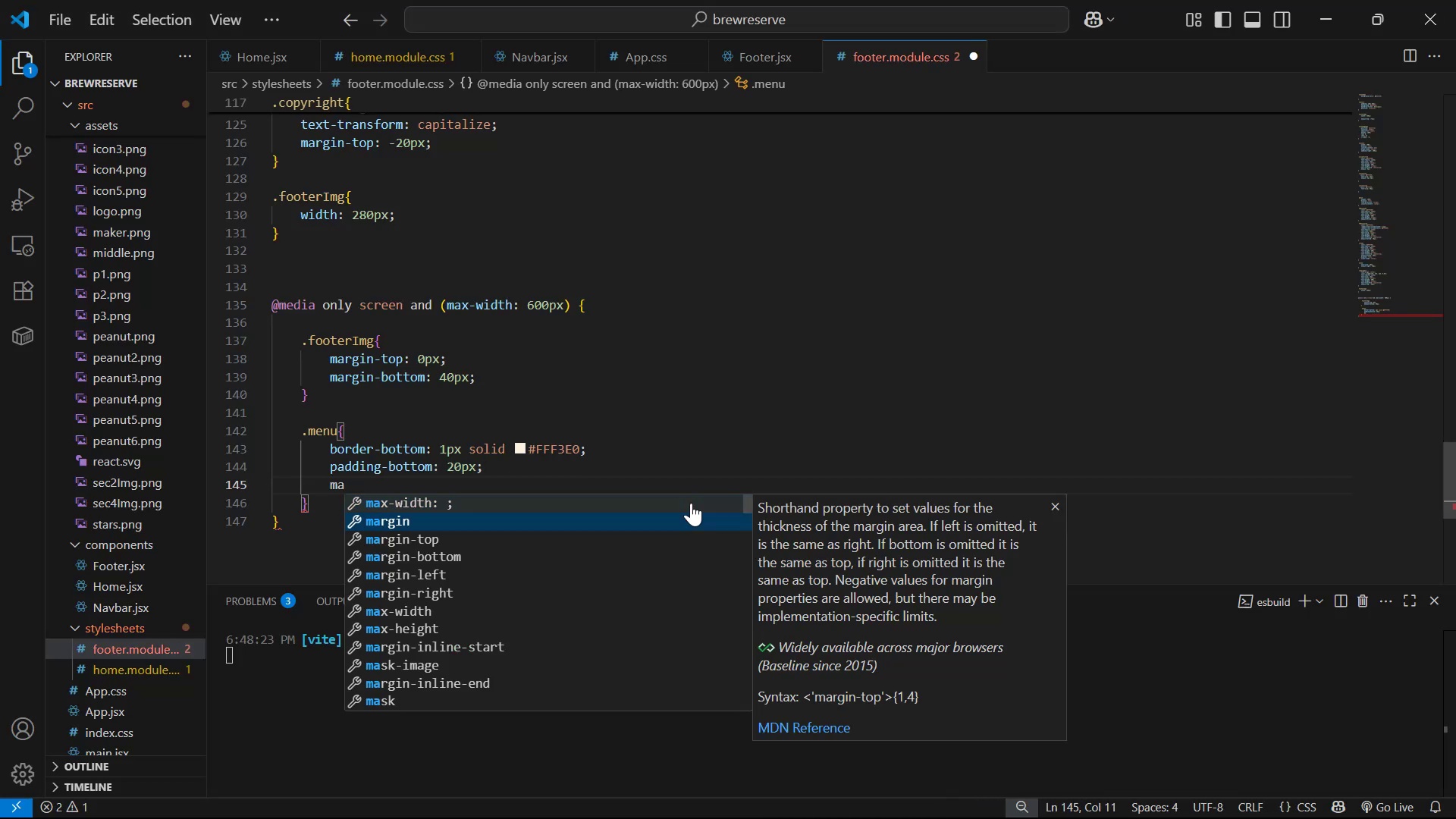 
key(ArrowDown)
 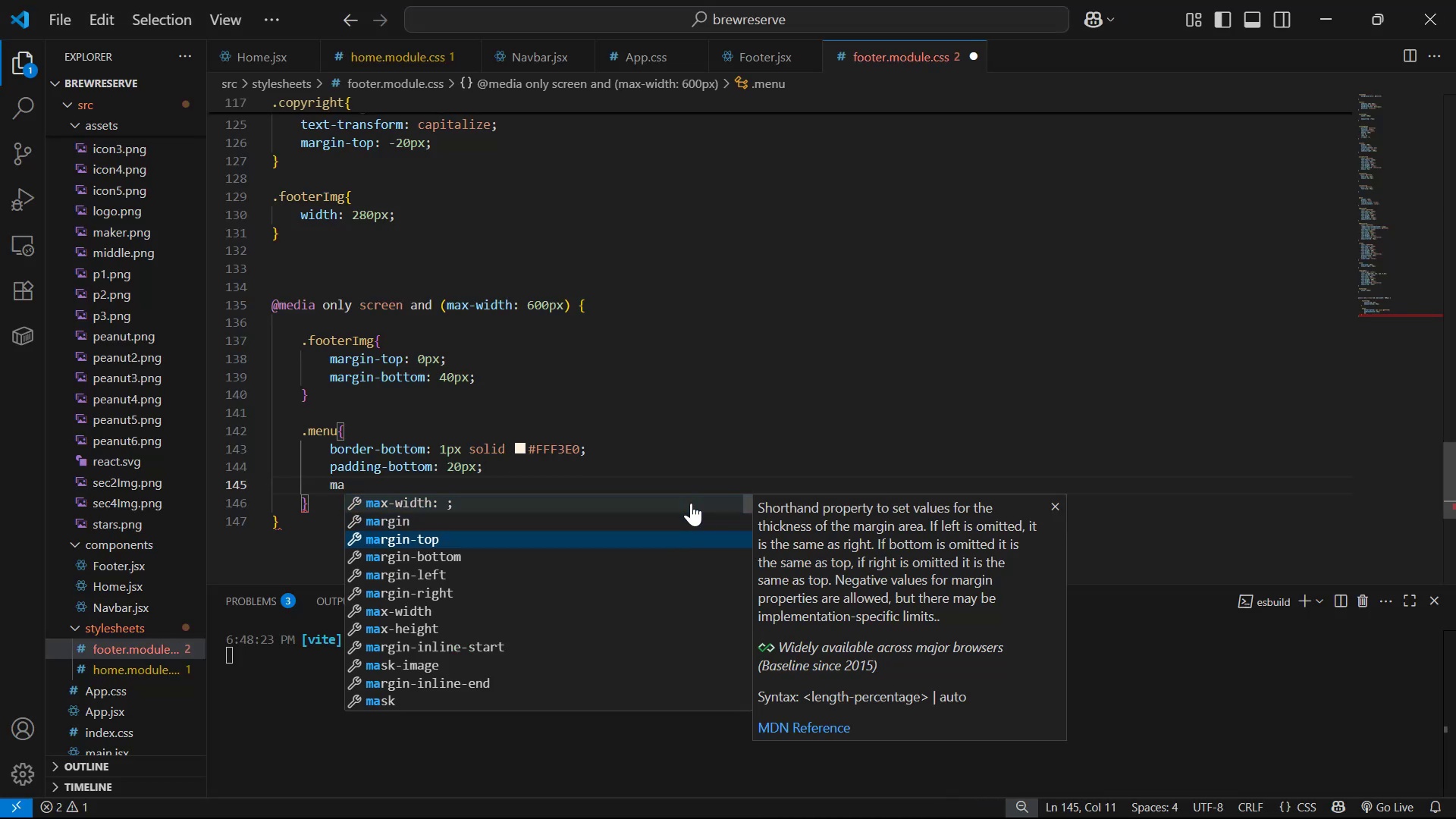 
key(Enter)
 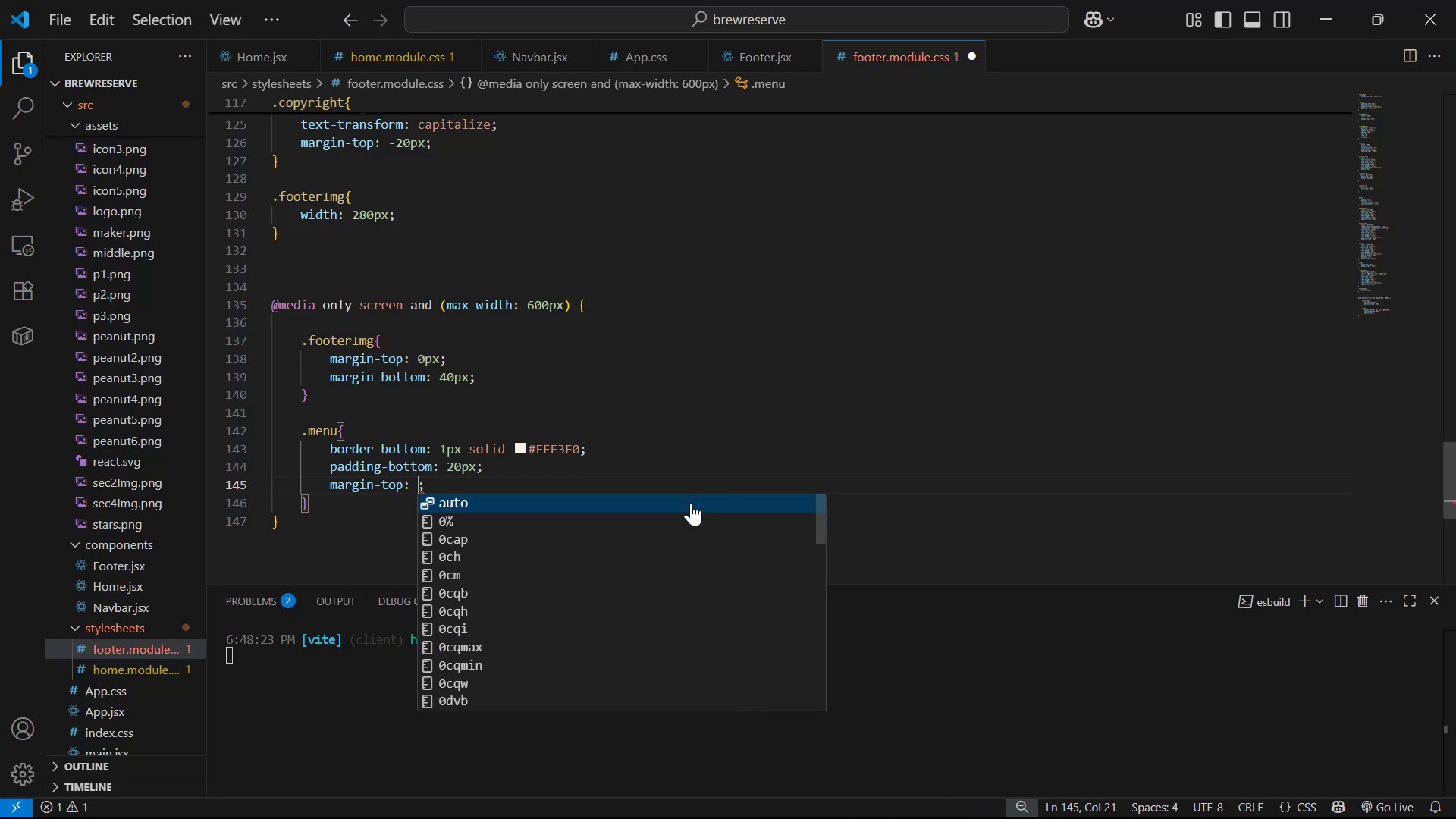 
type(20px)
 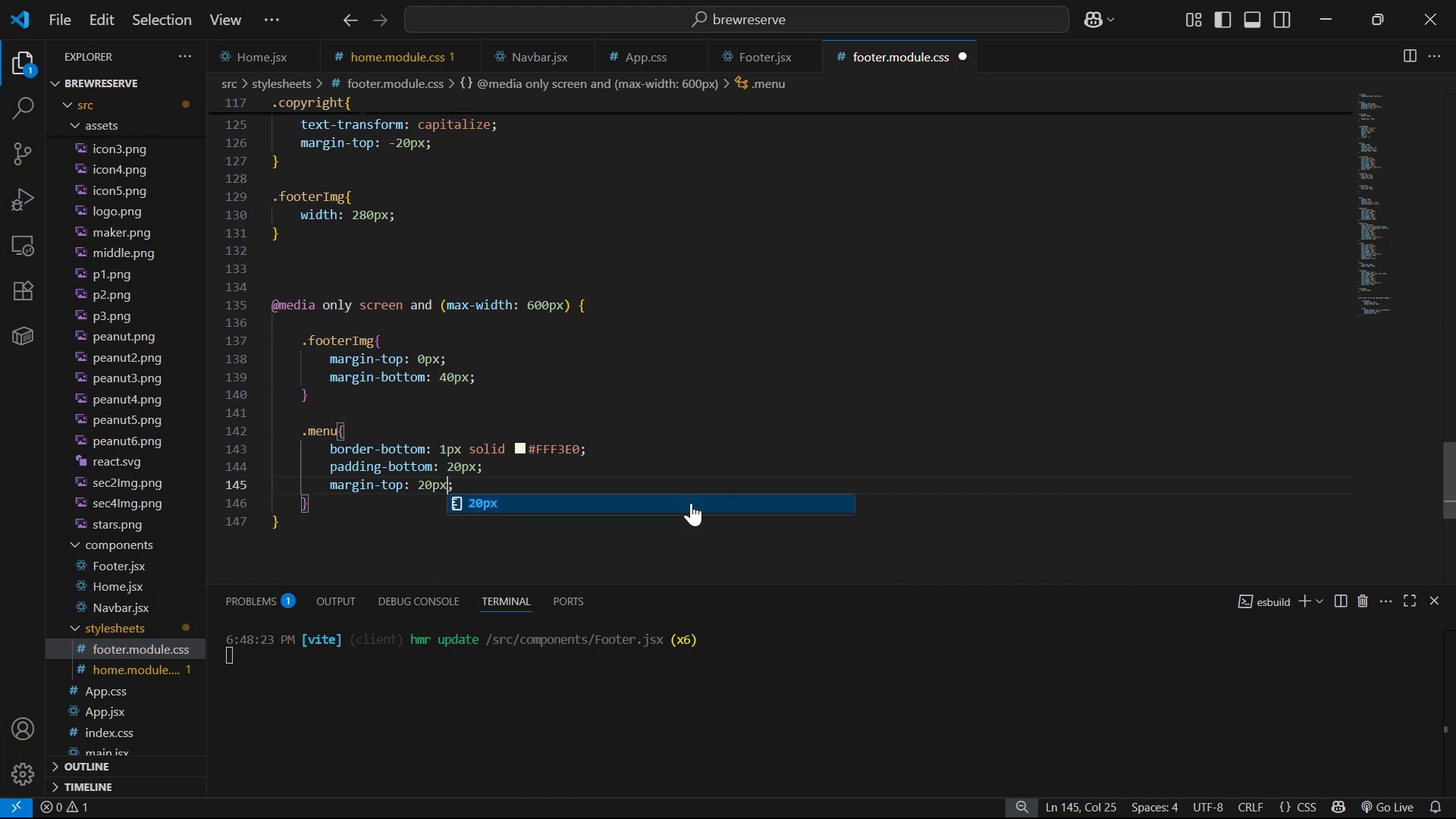 
key(Control+S)
 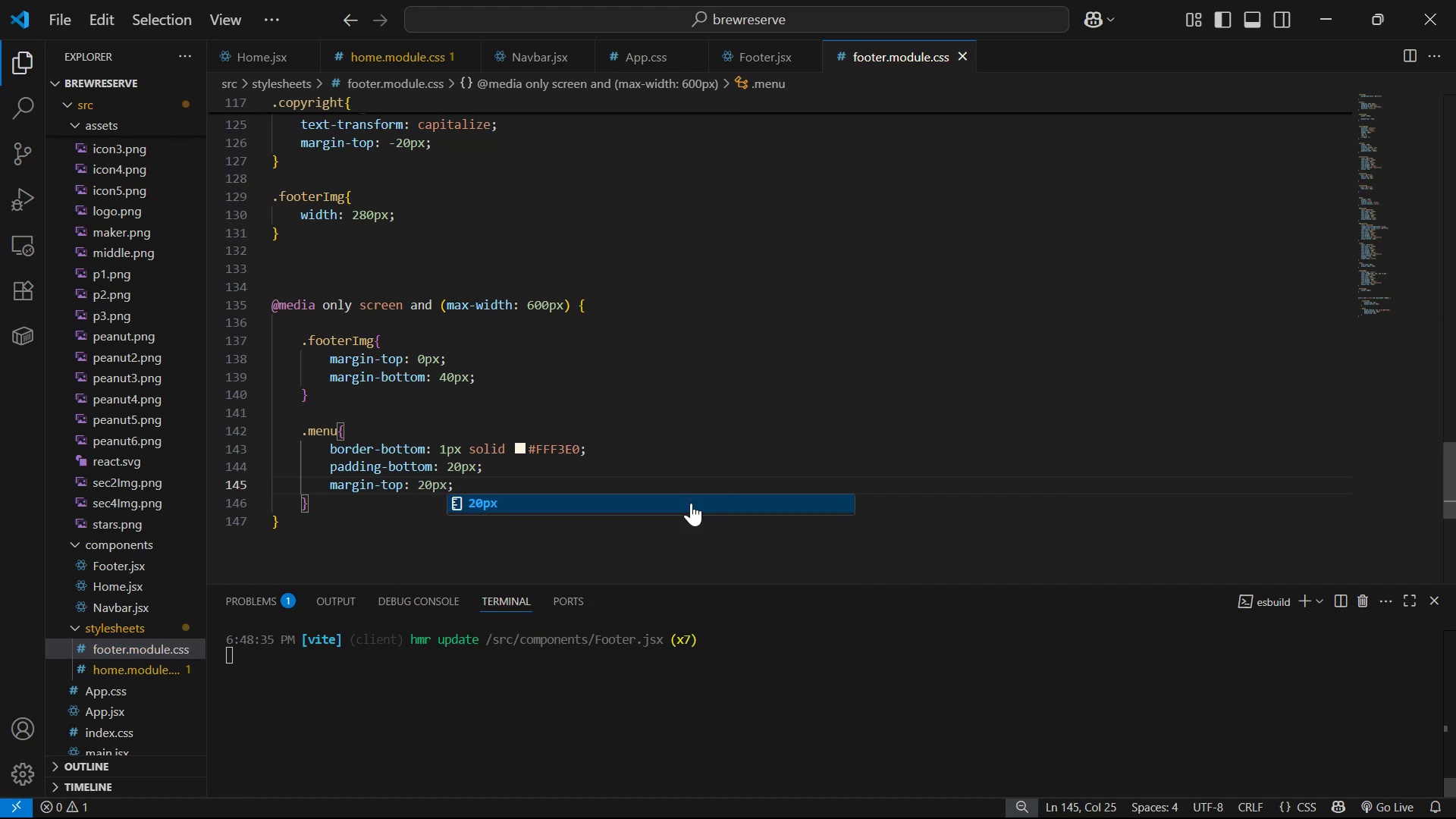 
key(Alt+AltLeft)
 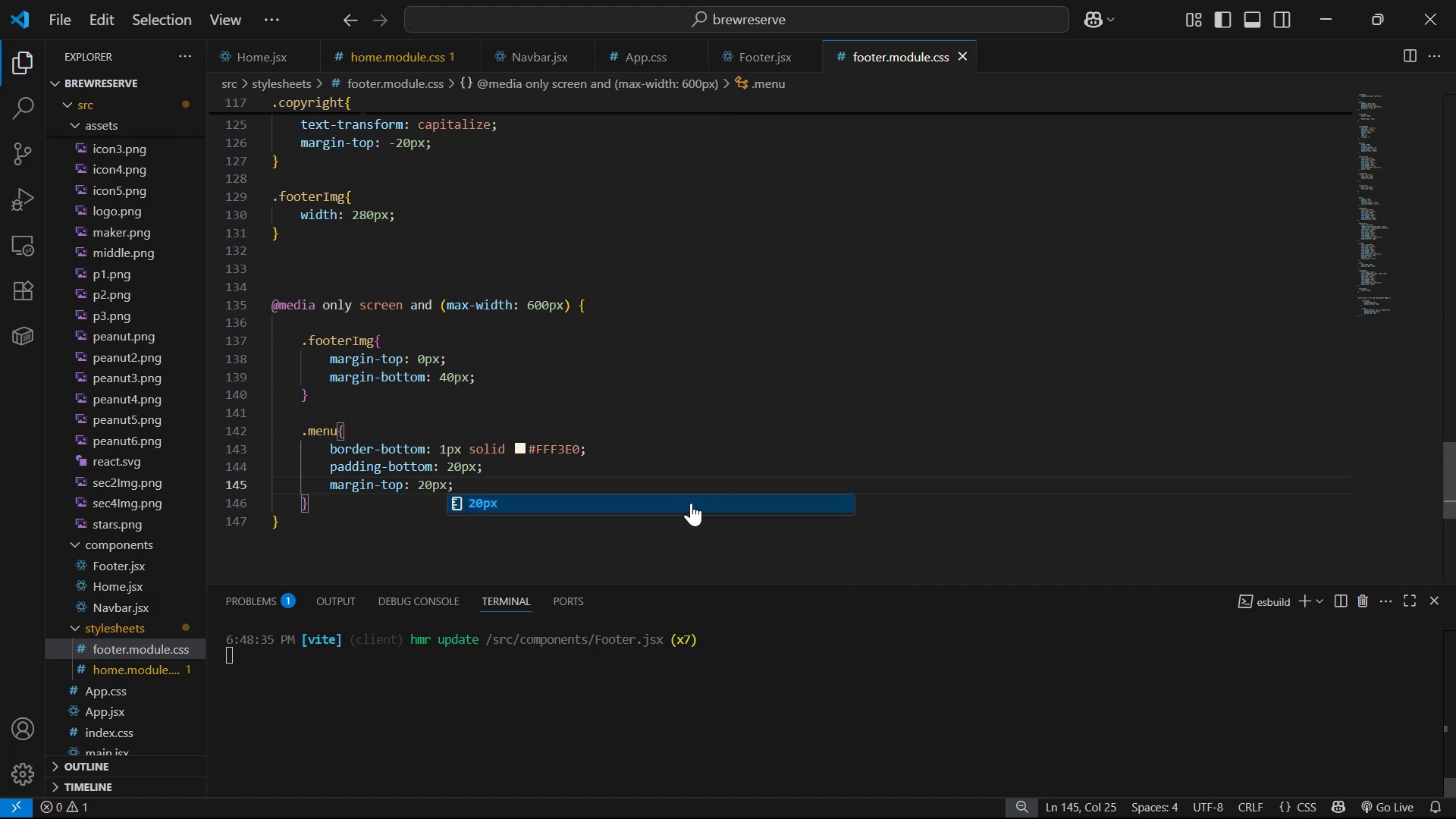 
key(Alt+Tab)
 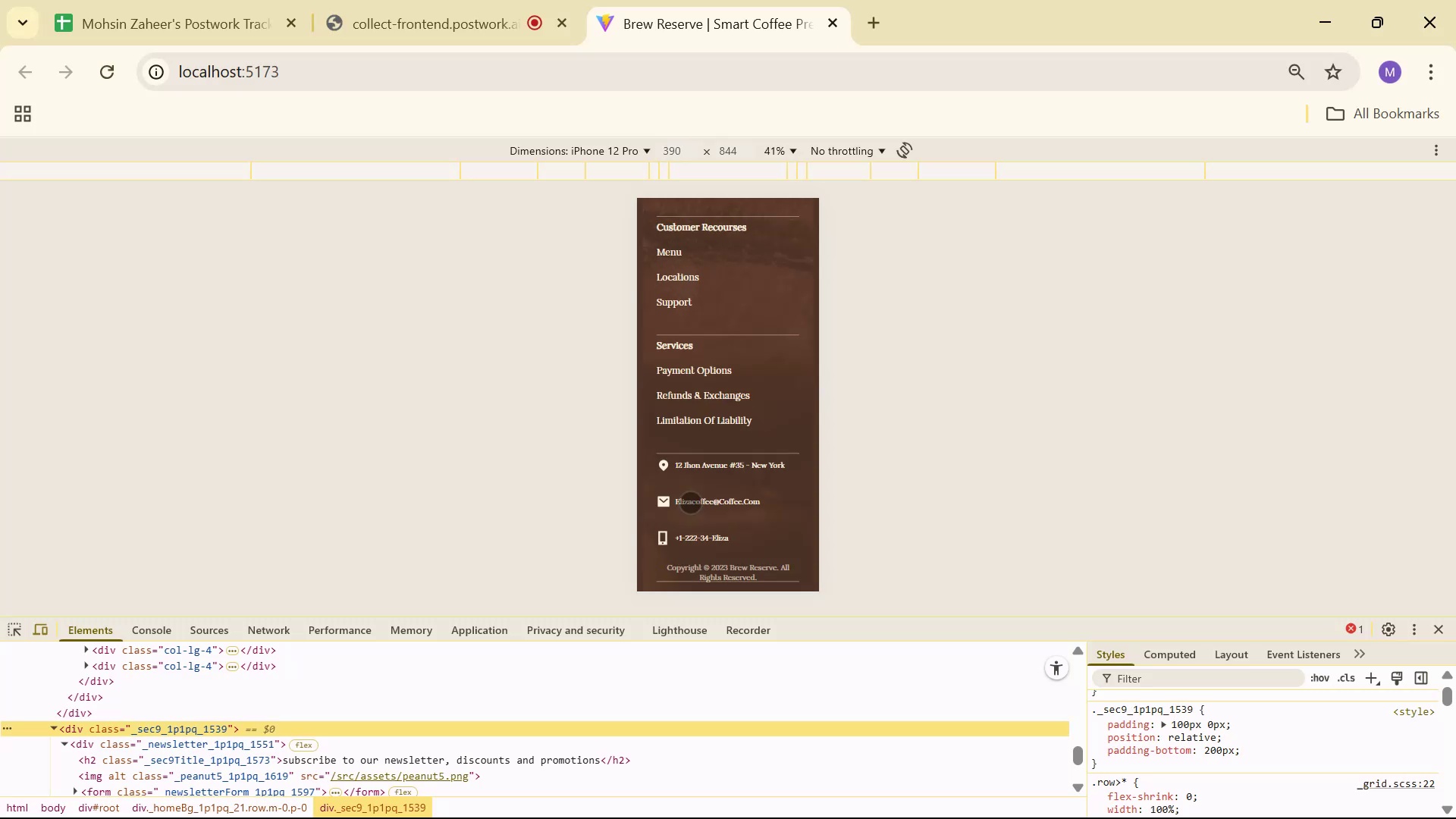 
key(Alt+AltLeft)
 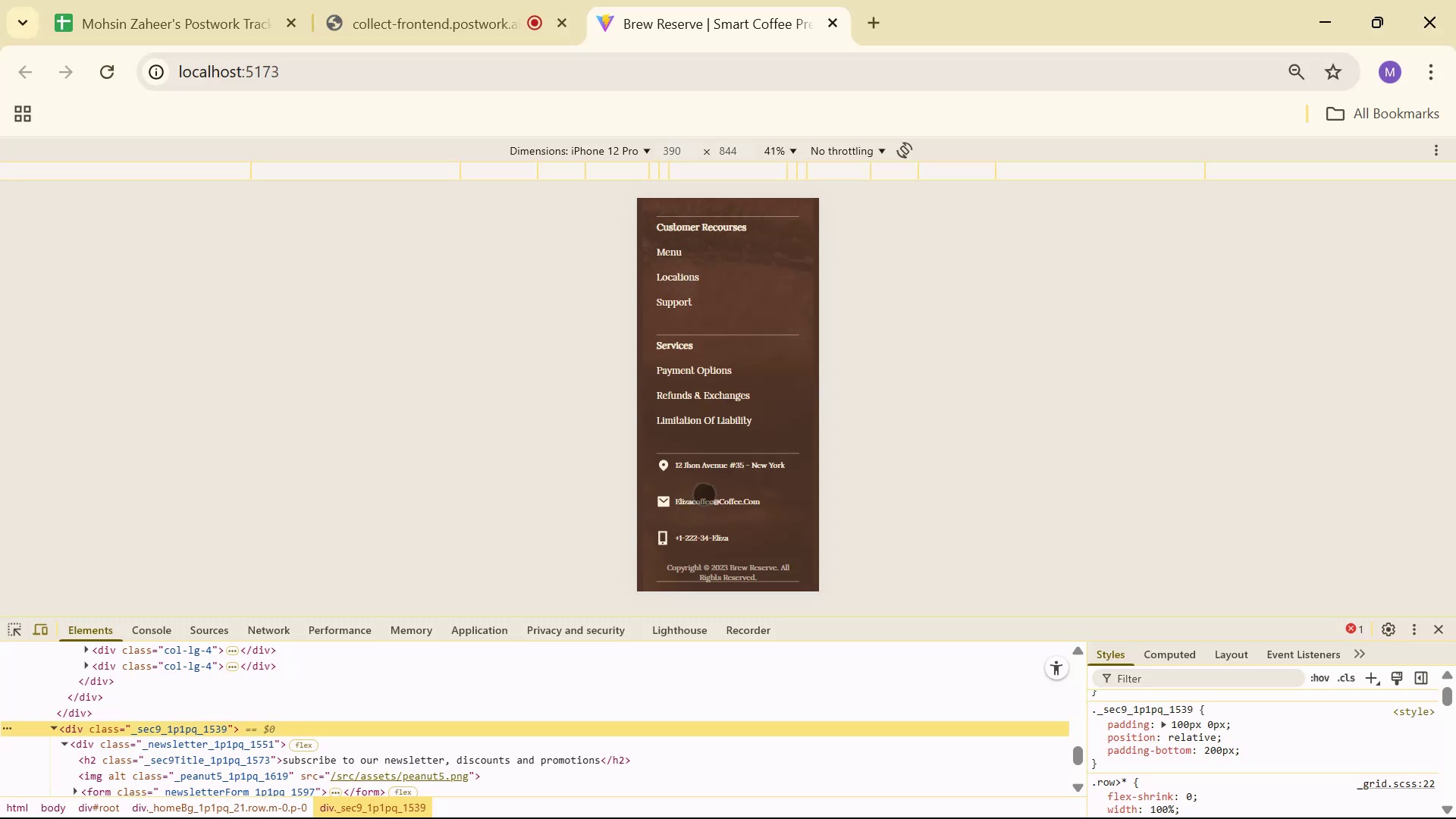 
key(Alt+Tab)
 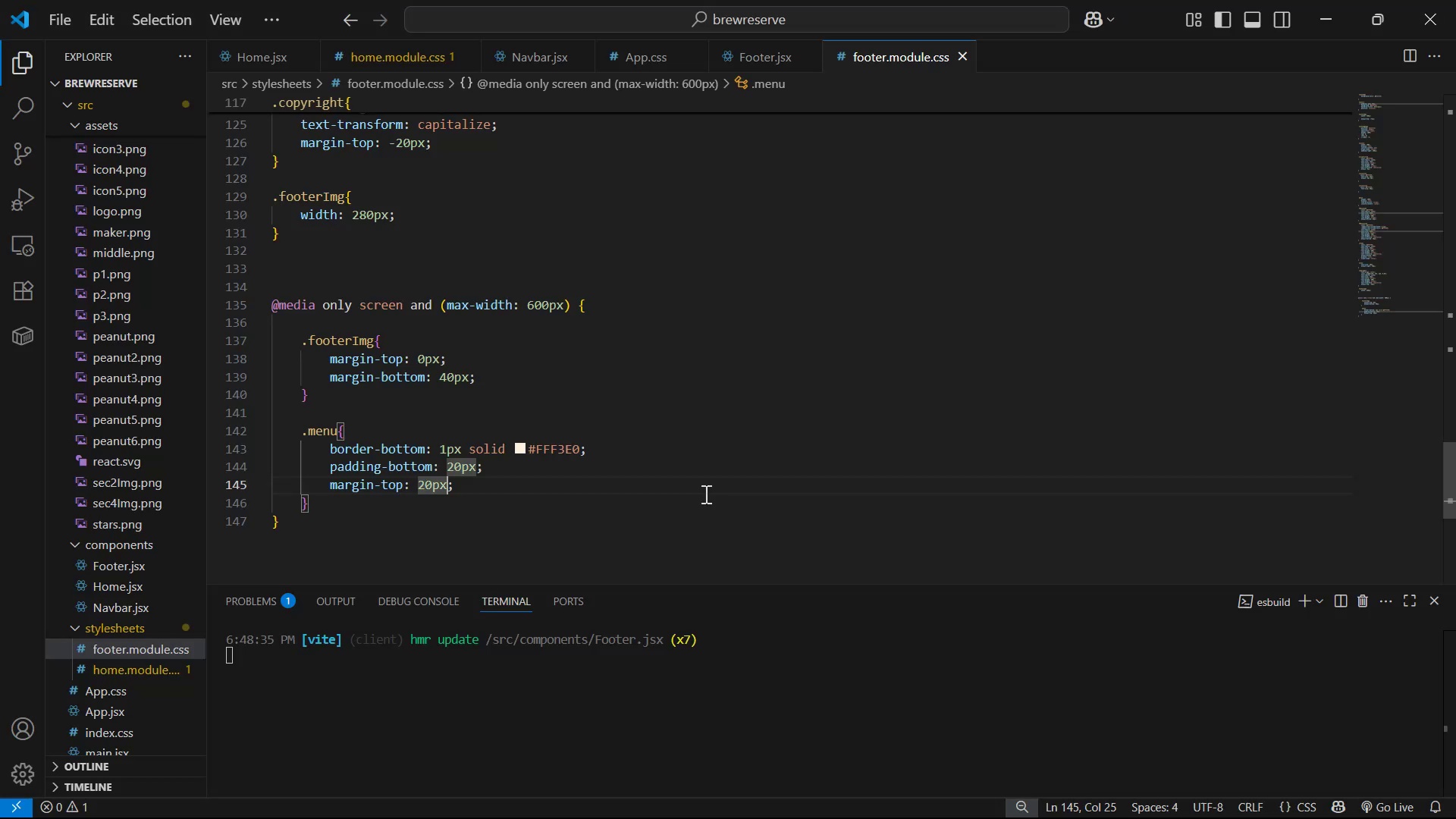 
key(ArrowLeft)
 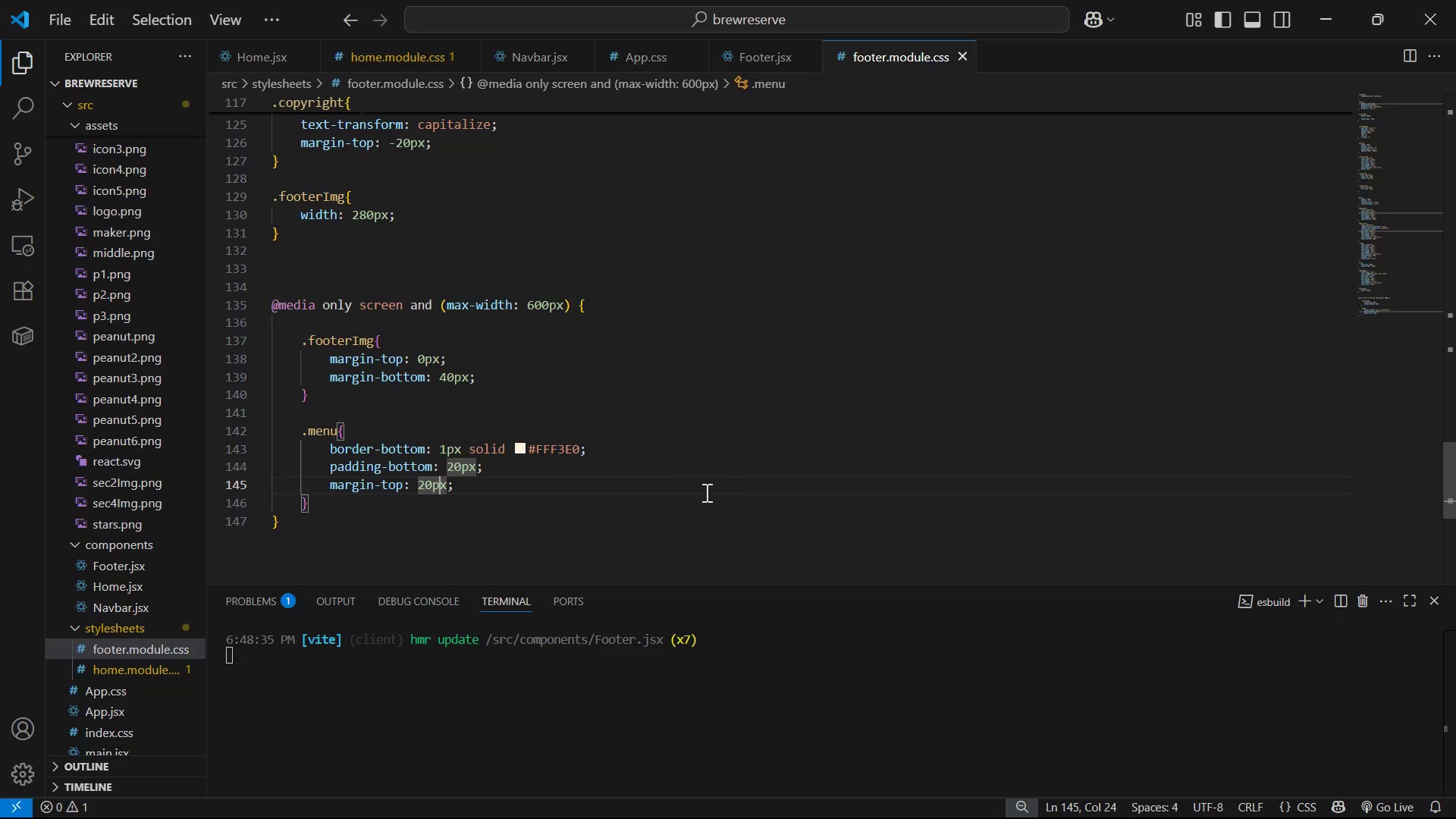 
key(ArrowLeft)
 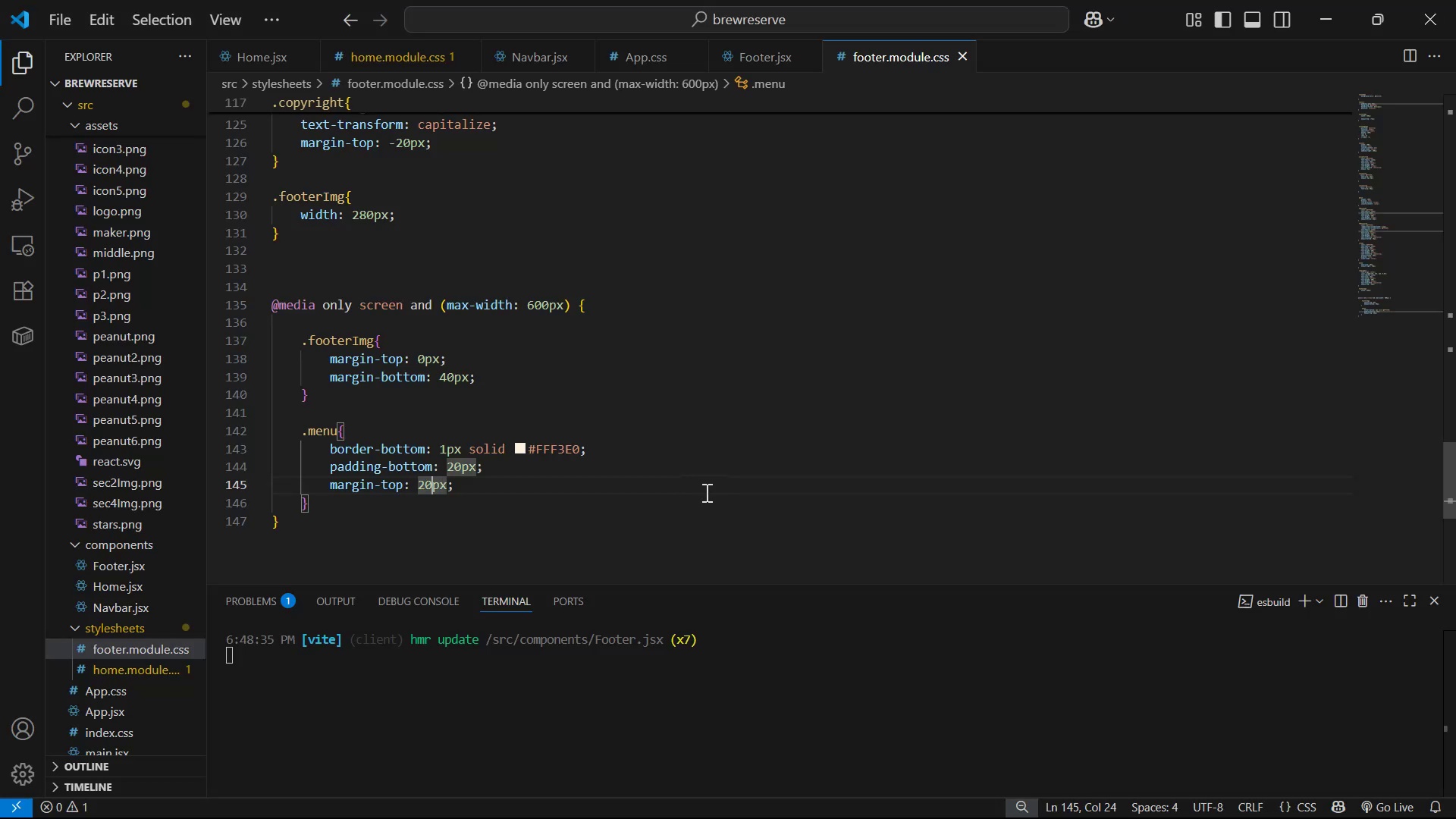 
key(ArrowLeft)
 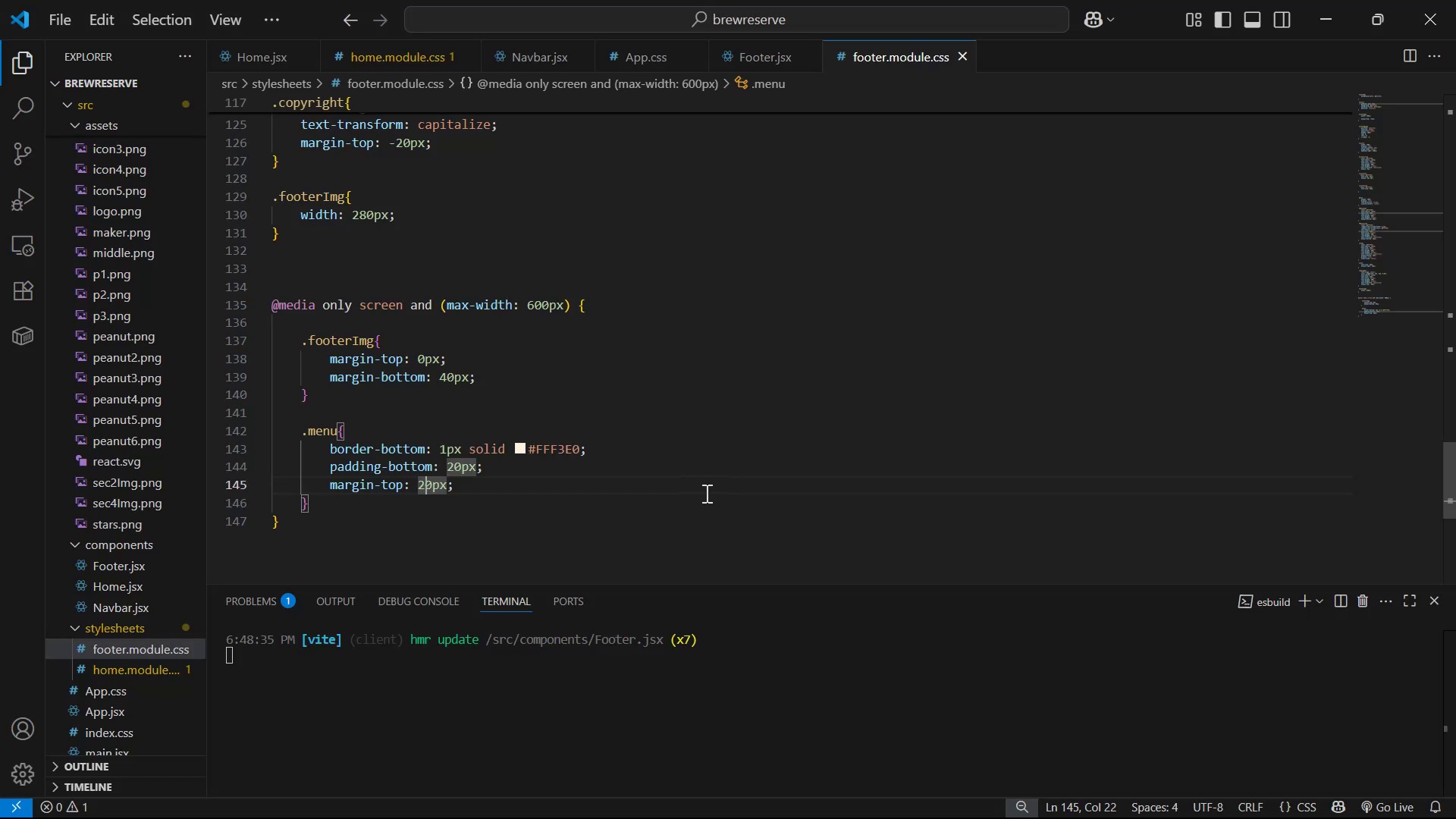 
key(Backspace)
 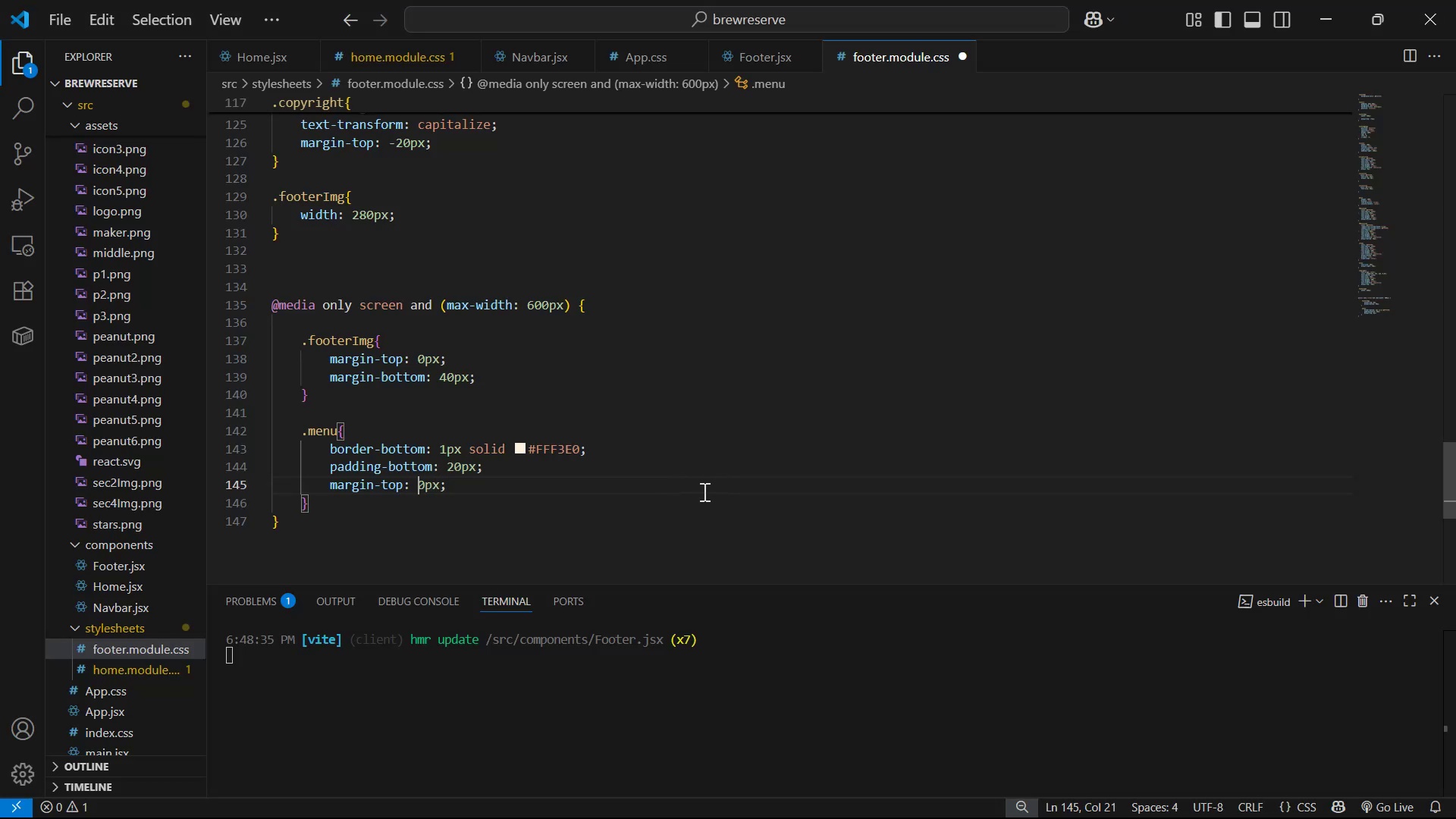 
key(5)
 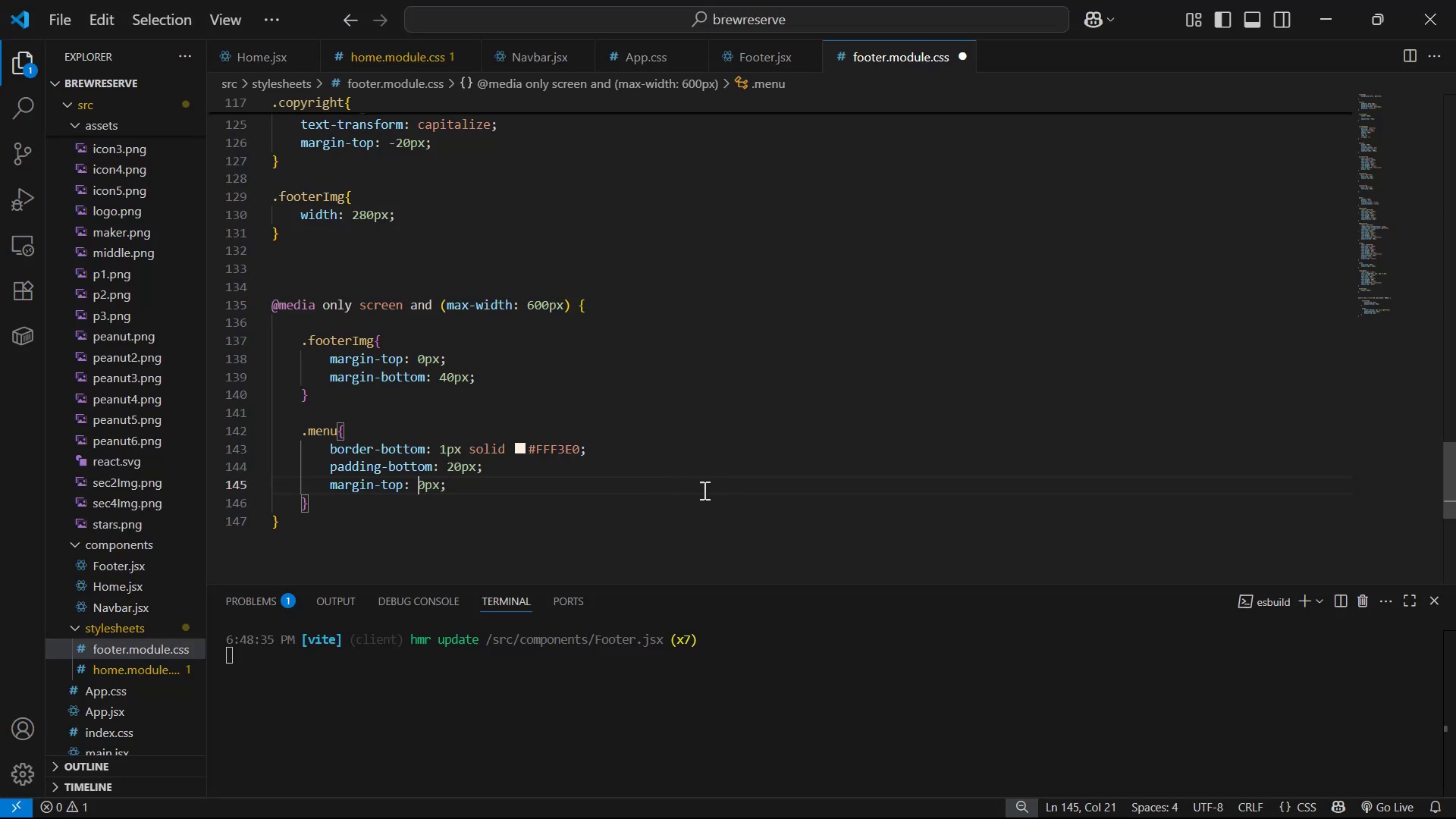 
key(Control+ControlLeft)
 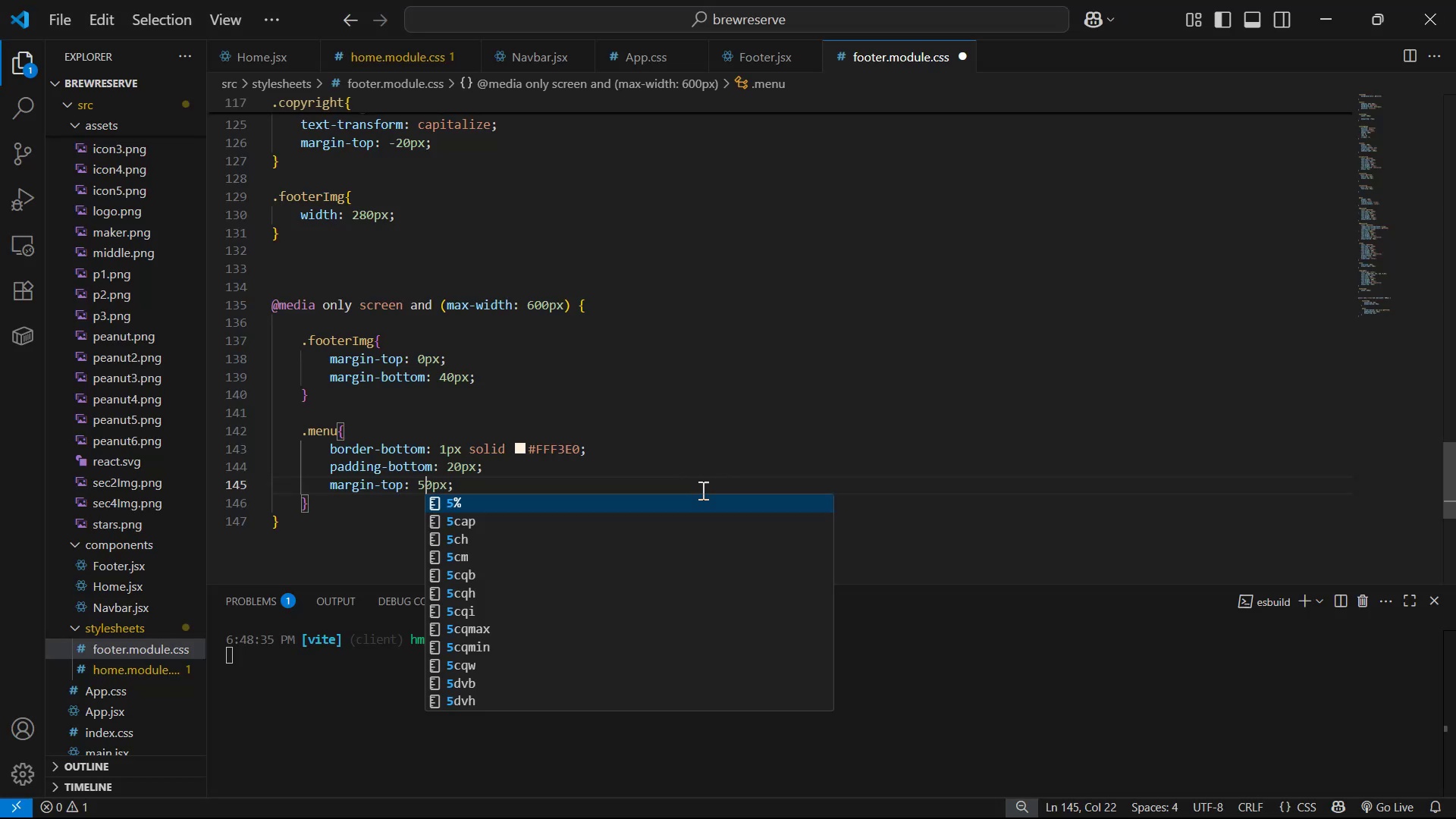 
key(Control+S)
 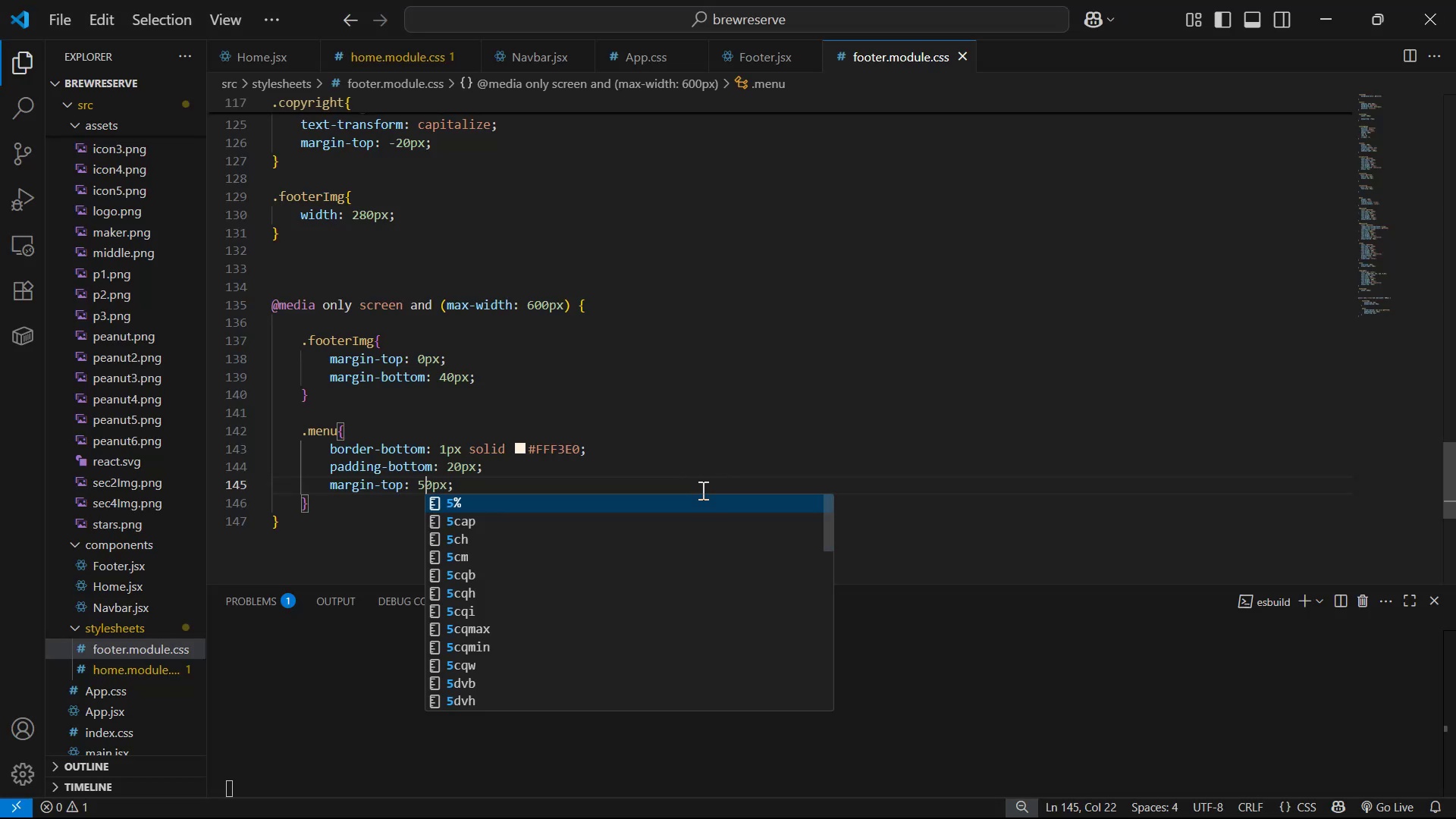 
key(Alt+AltLeft)
 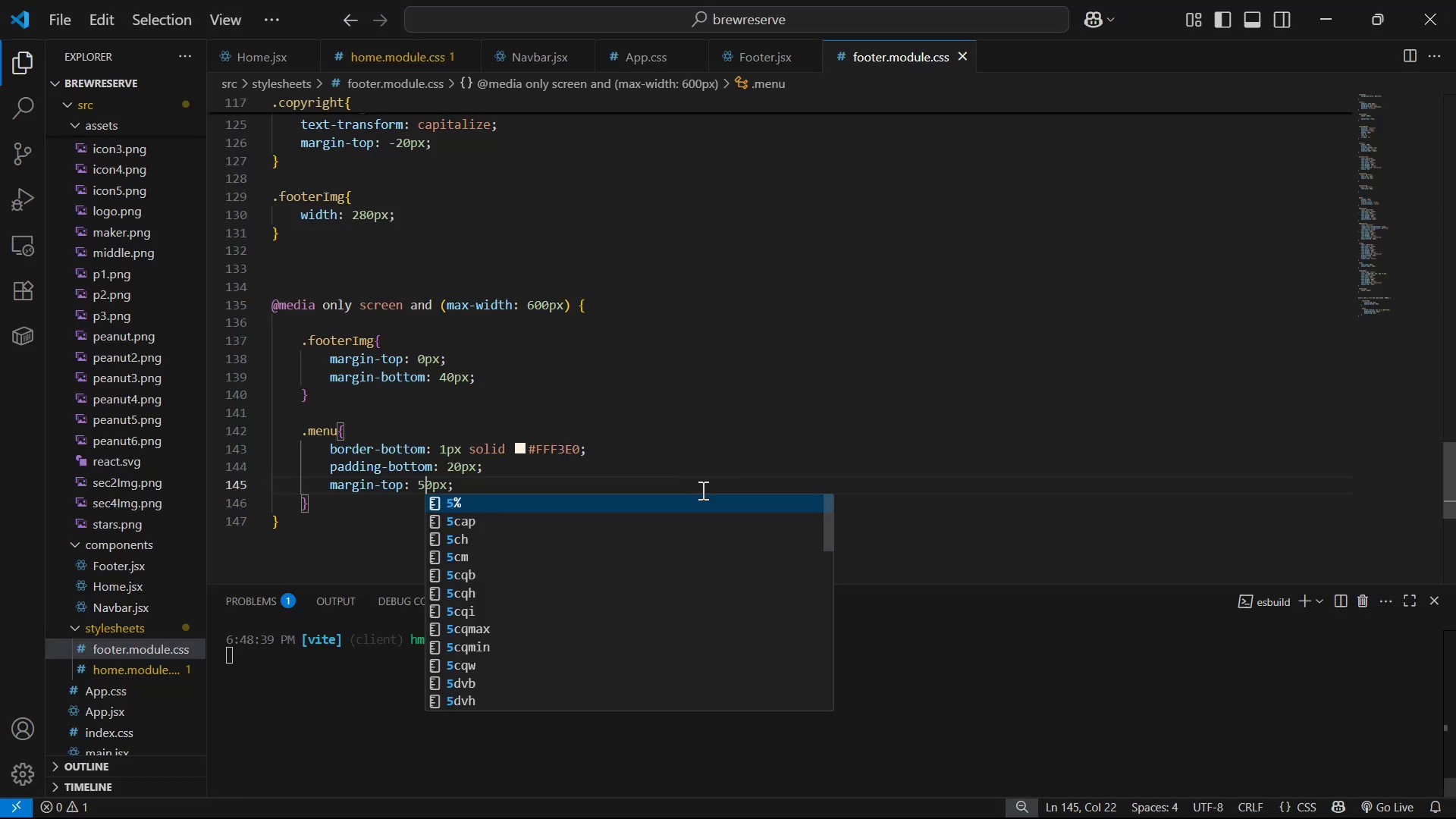 
key(Alt+Tab)
 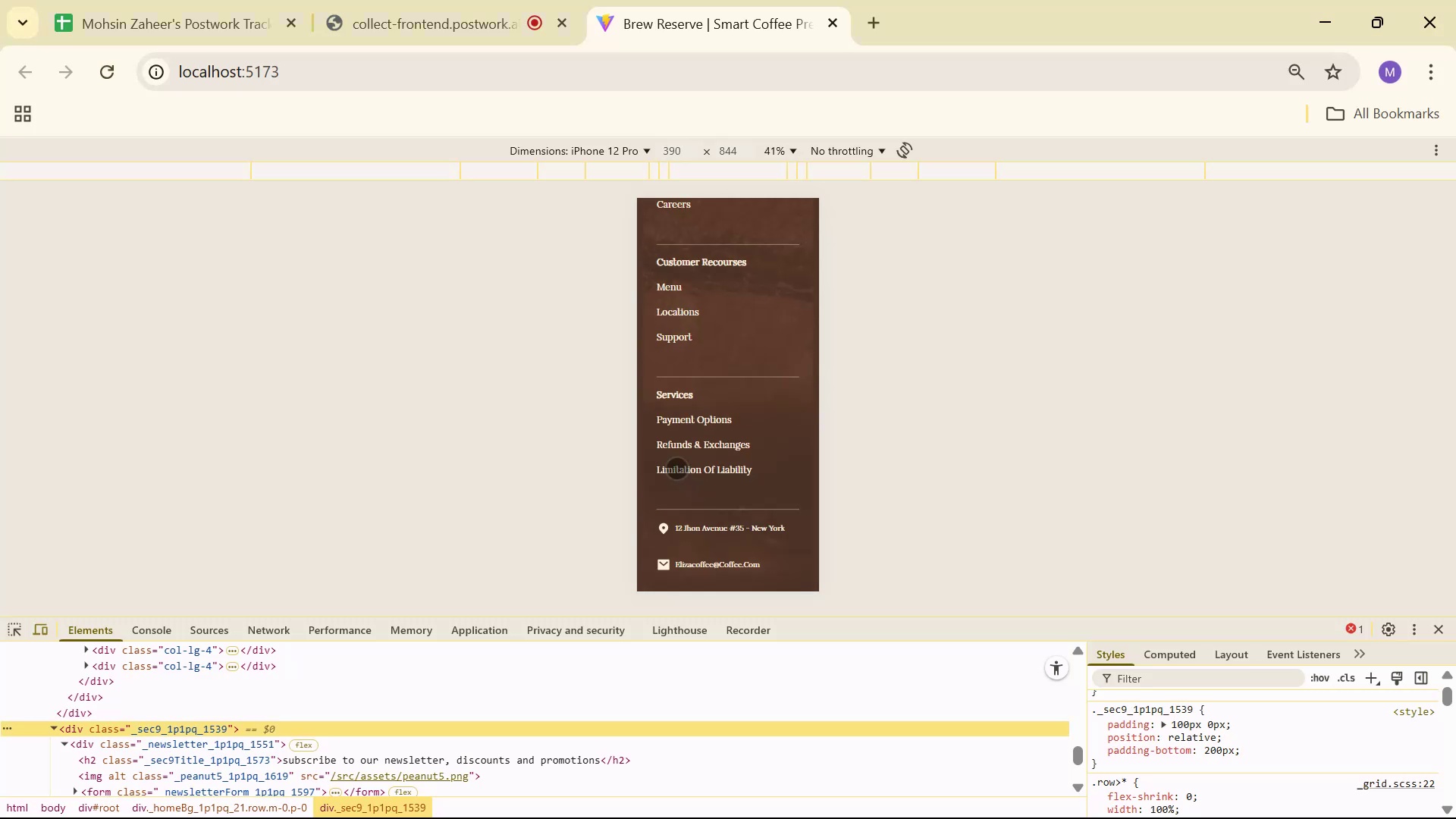 
scroll: coordinate [748, 396], scroll_direction: up, amount: 4.0
 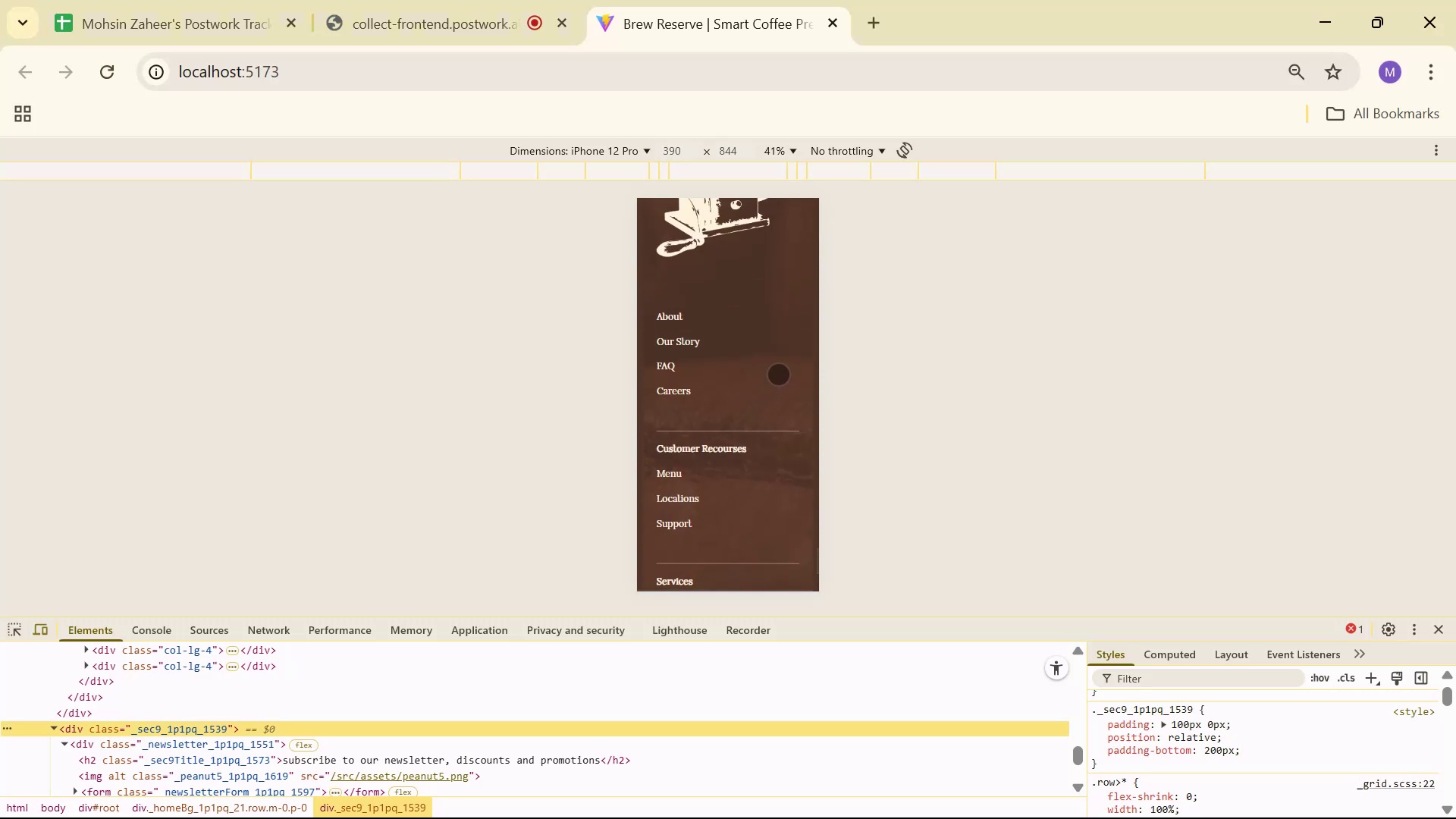 
key(Alt+AltLeft)
 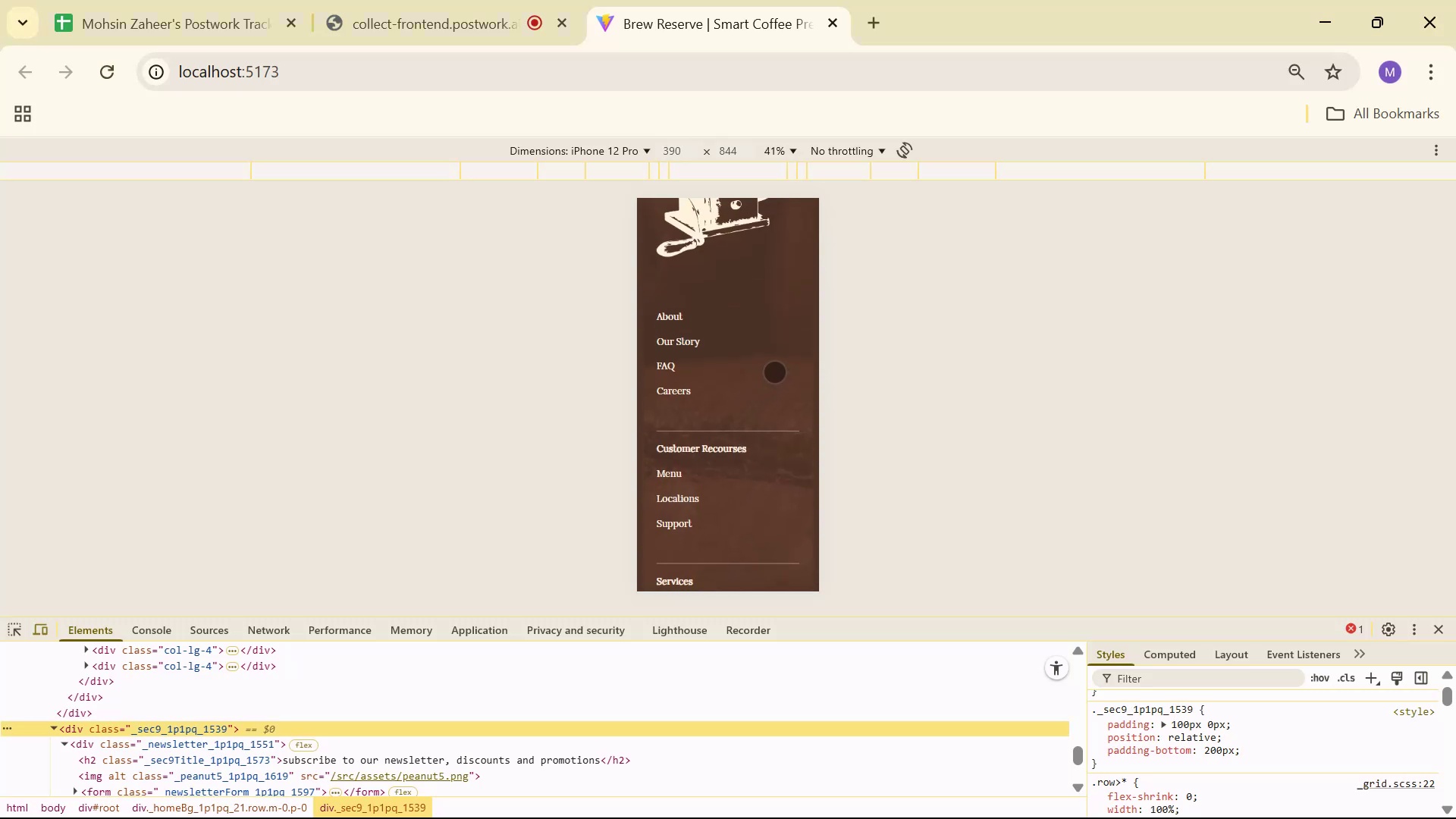 
key(Alt+Tab)
 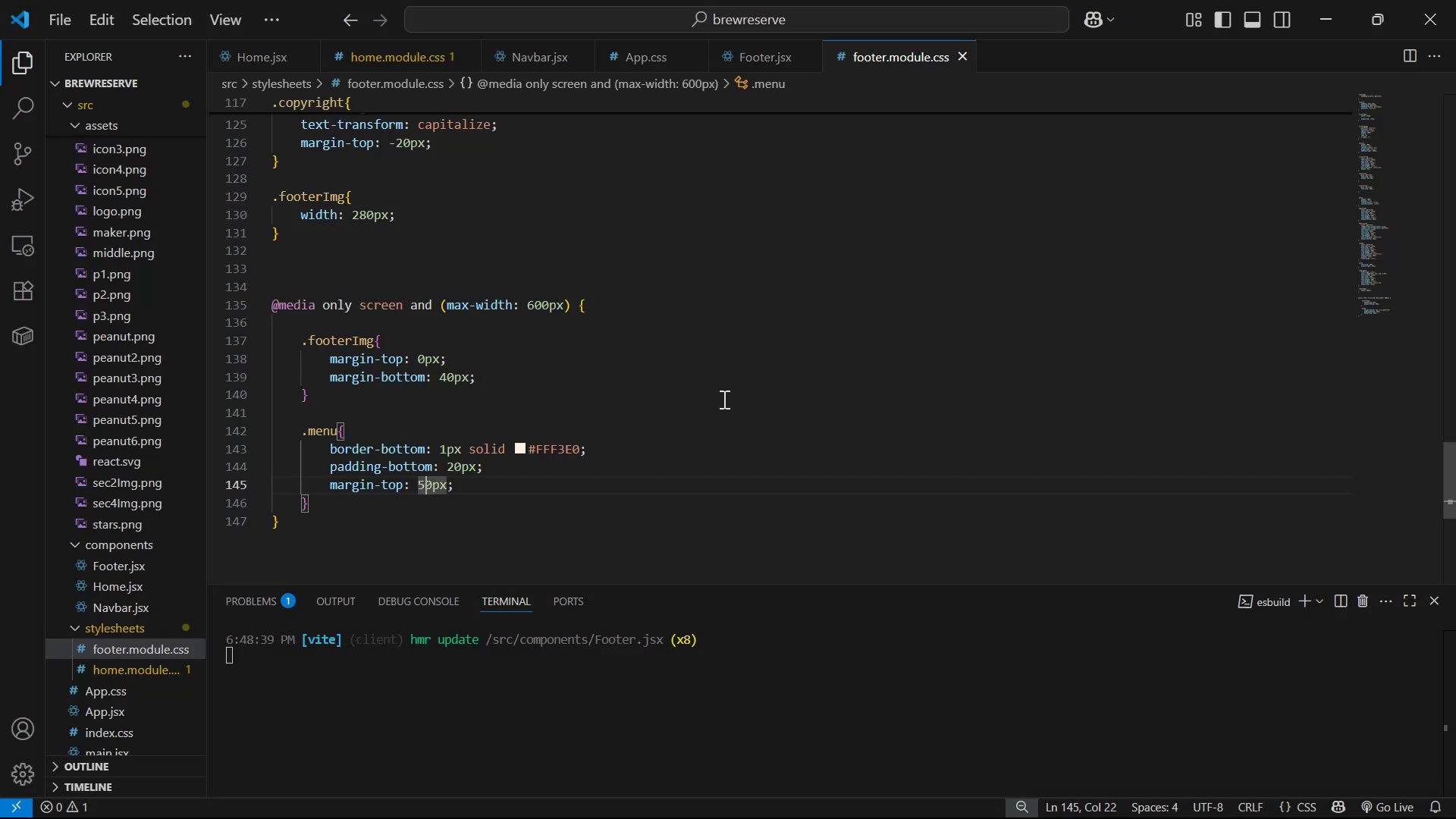 
key(Backspace)
 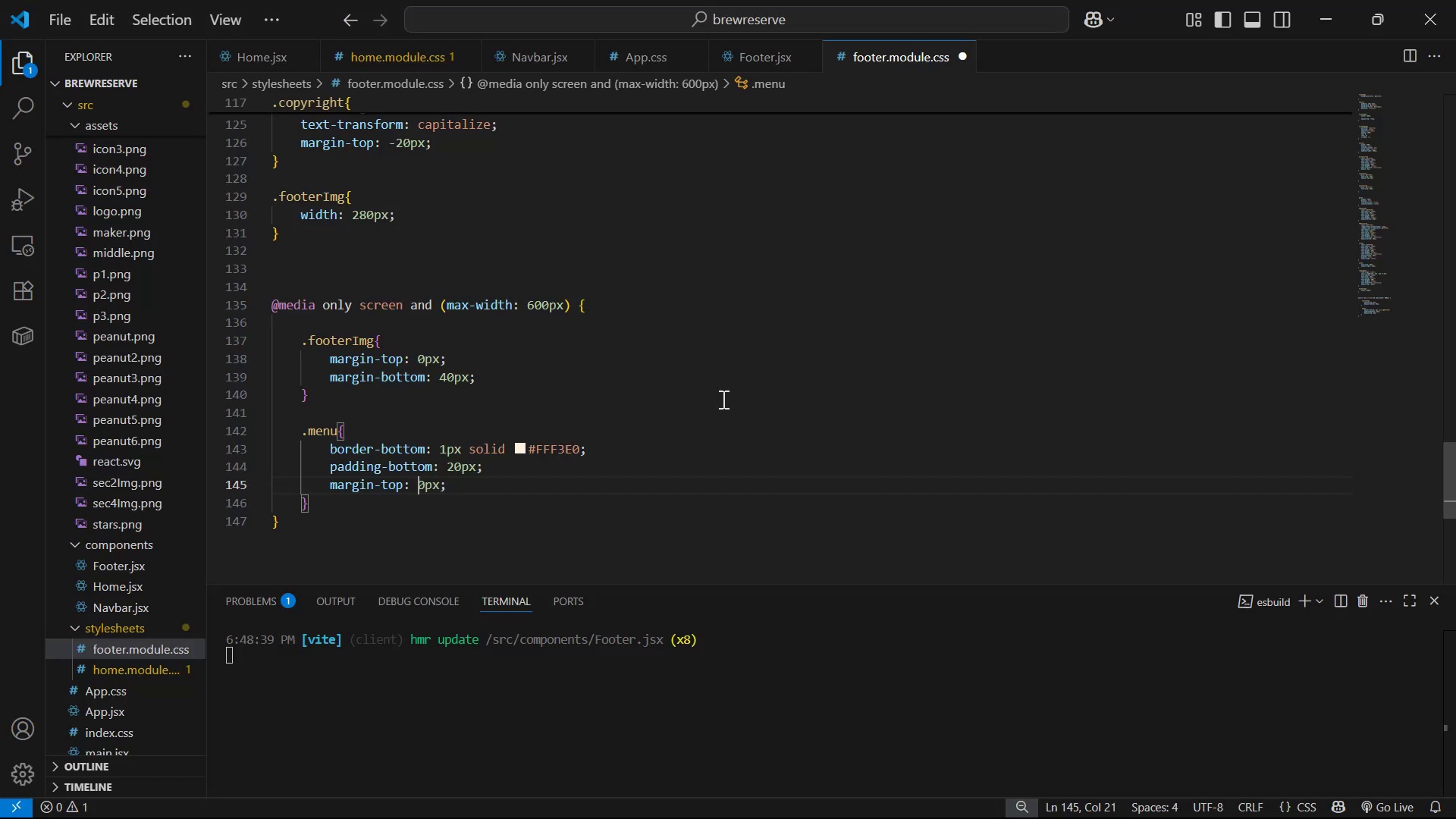 
key(3)
 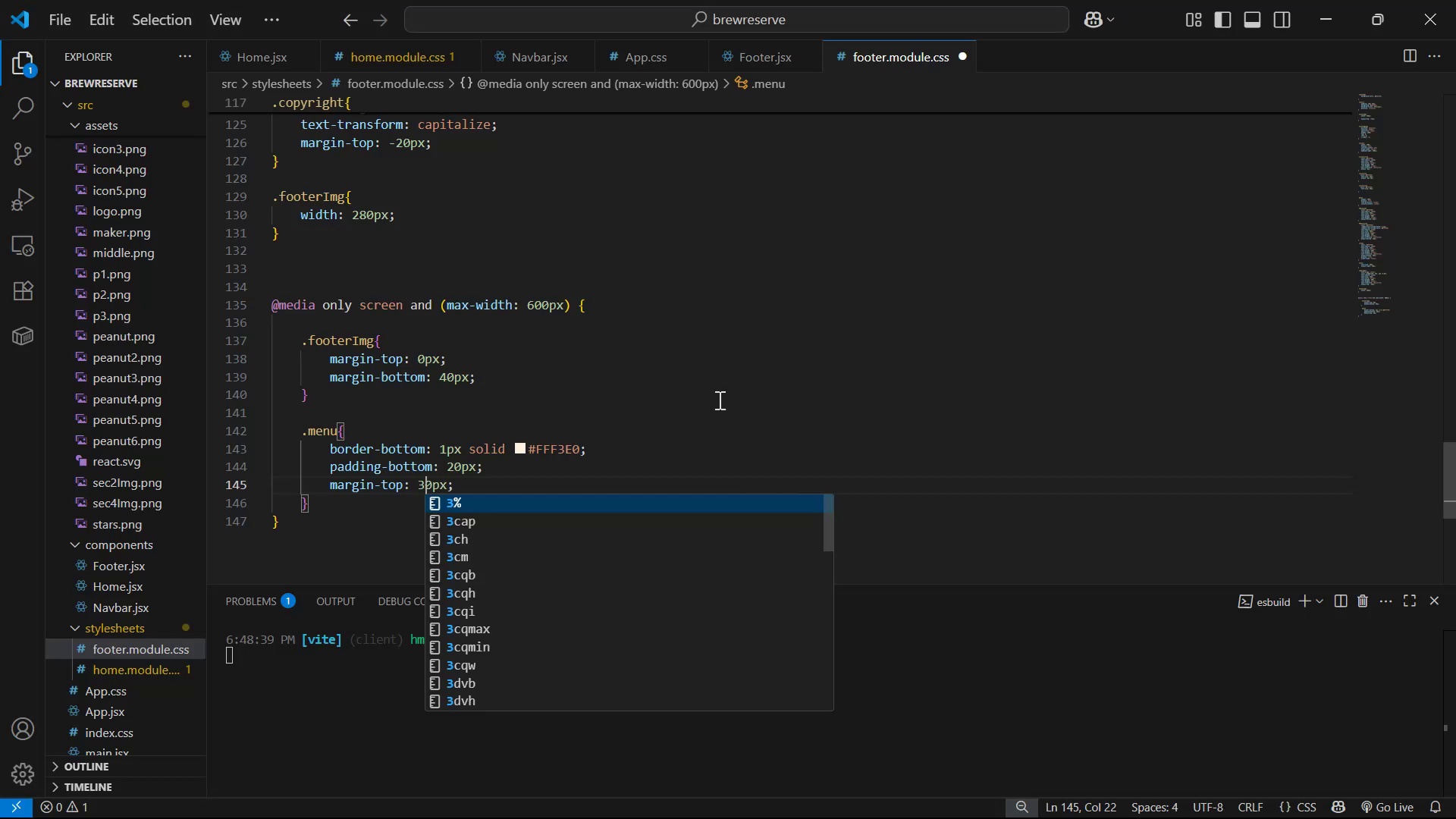 
key(Control+ControlLeft)
 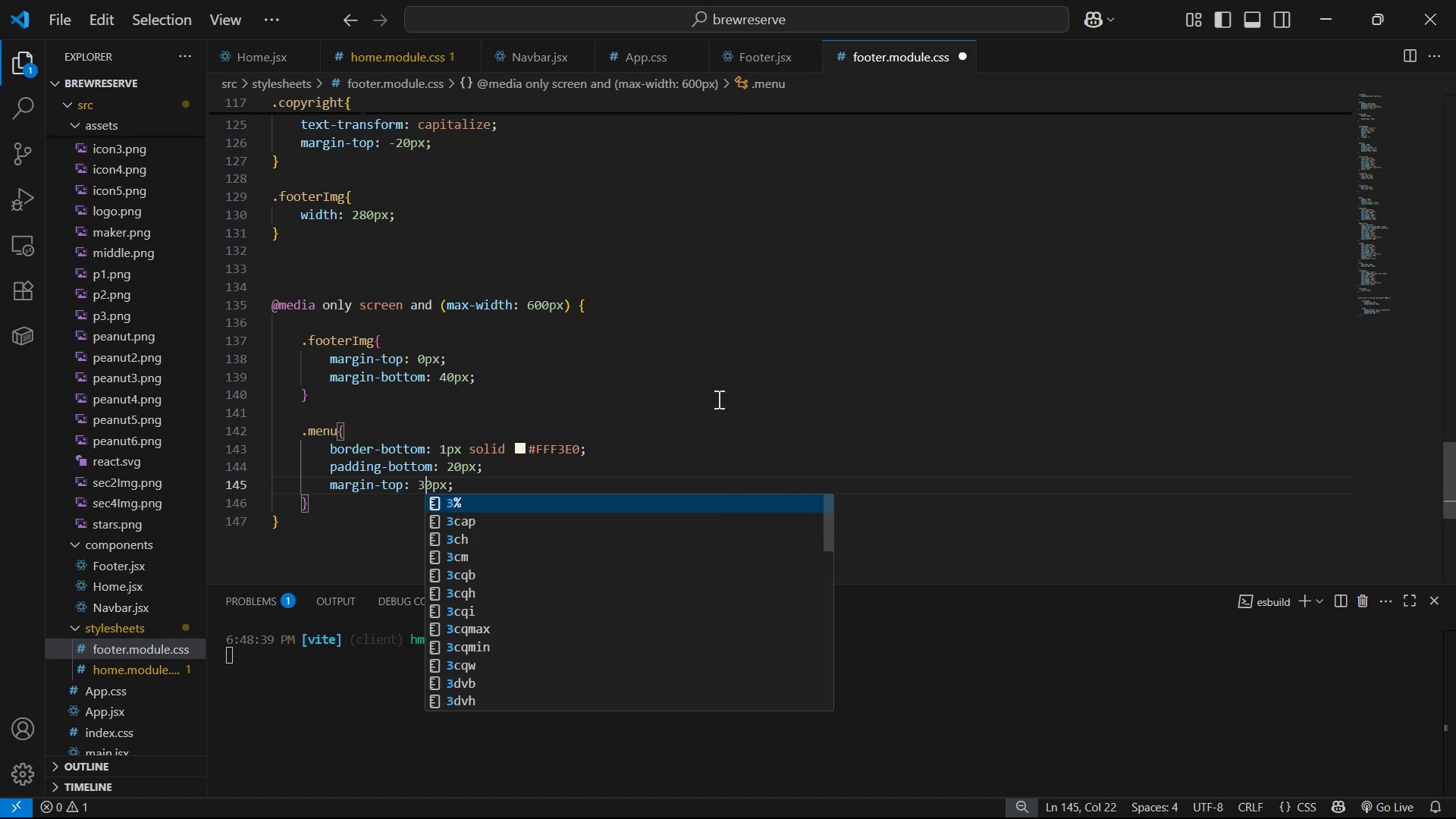 
key(Control+S)
 